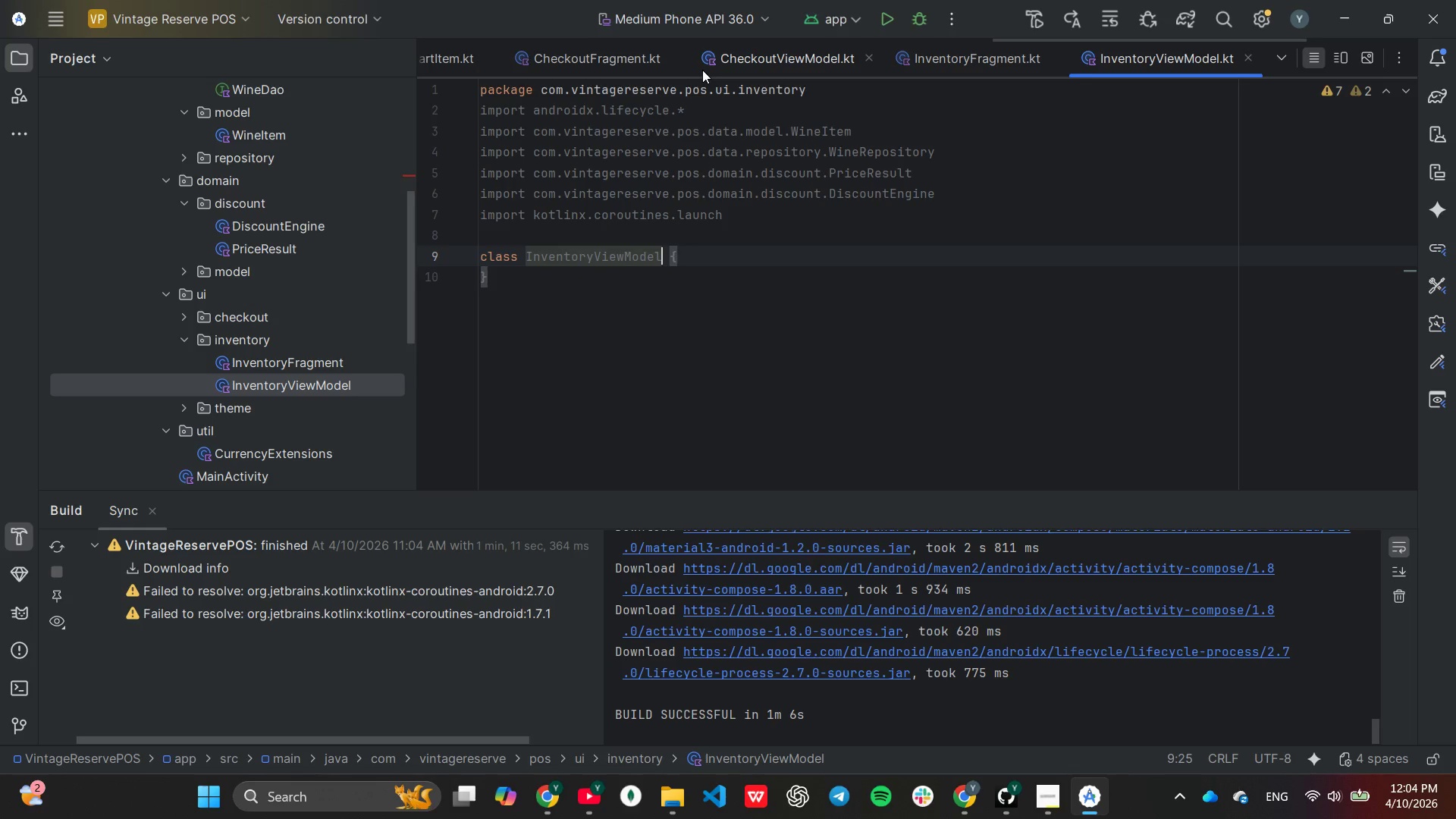 
key(Shift+ShiftLeft)
 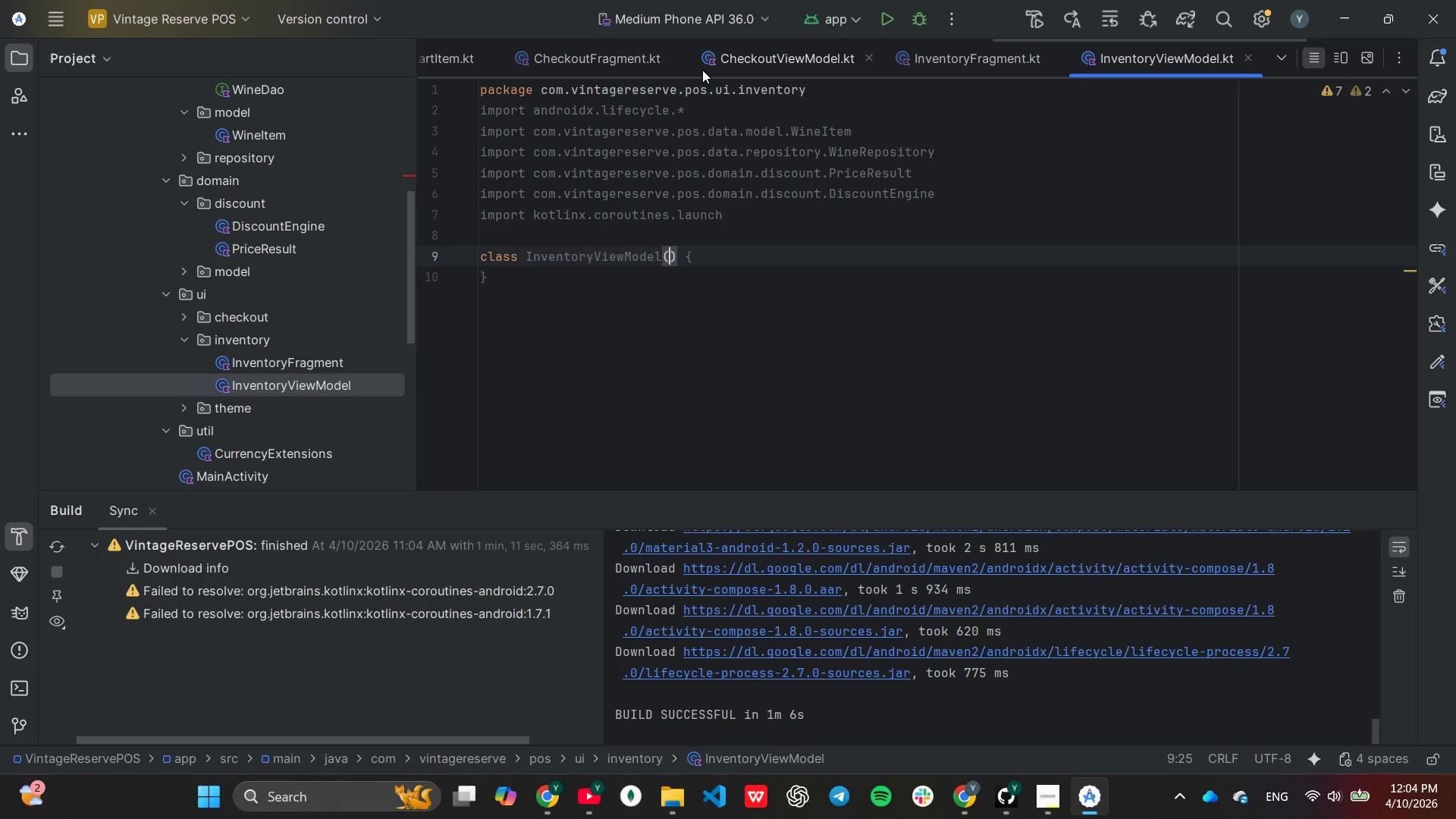 
key(Shift+9)
 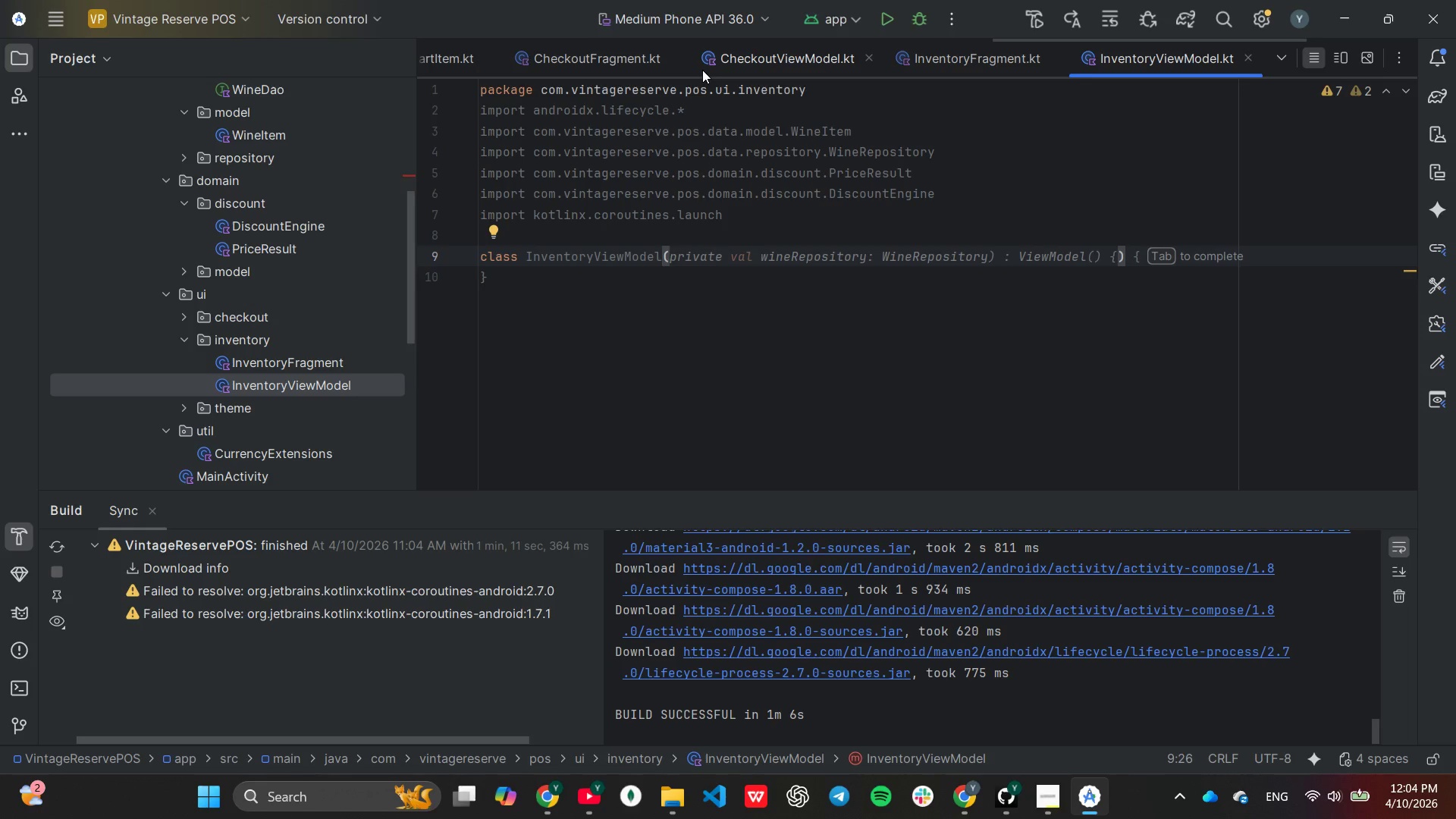 
wait(8.92)
 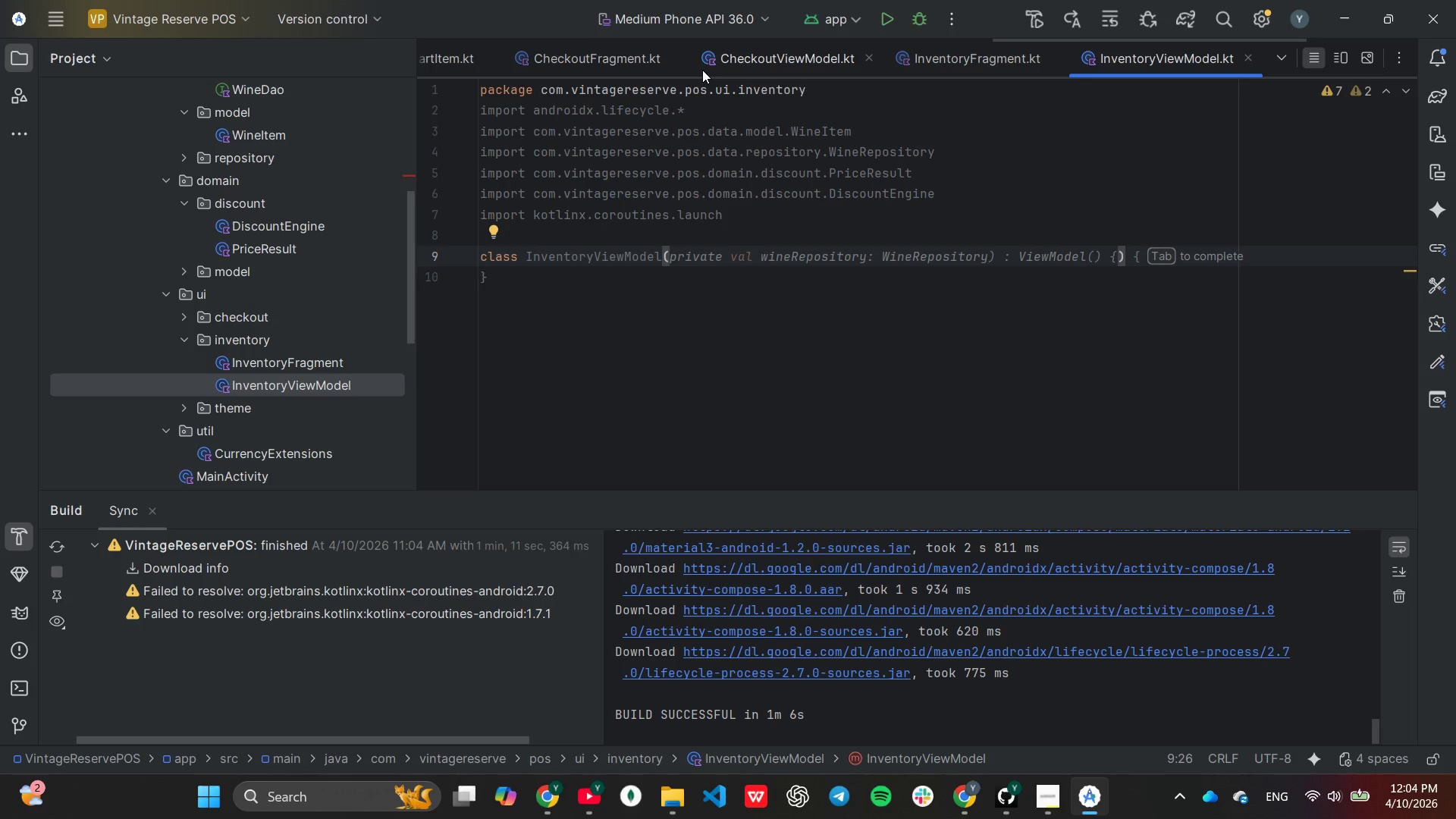 
key(Tab)
 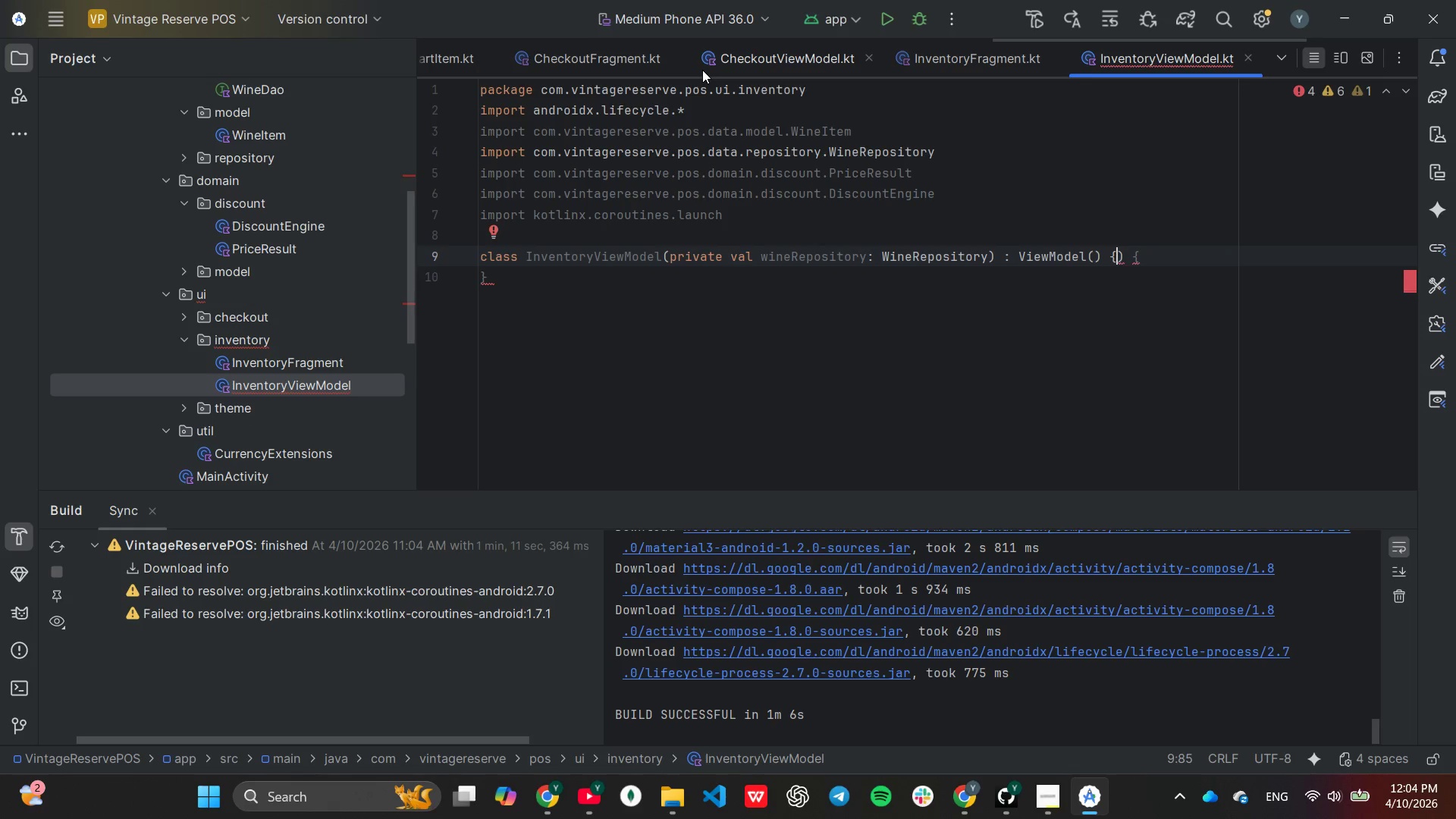 
hold_key(key=ArrowLeft, duration=1.52)
 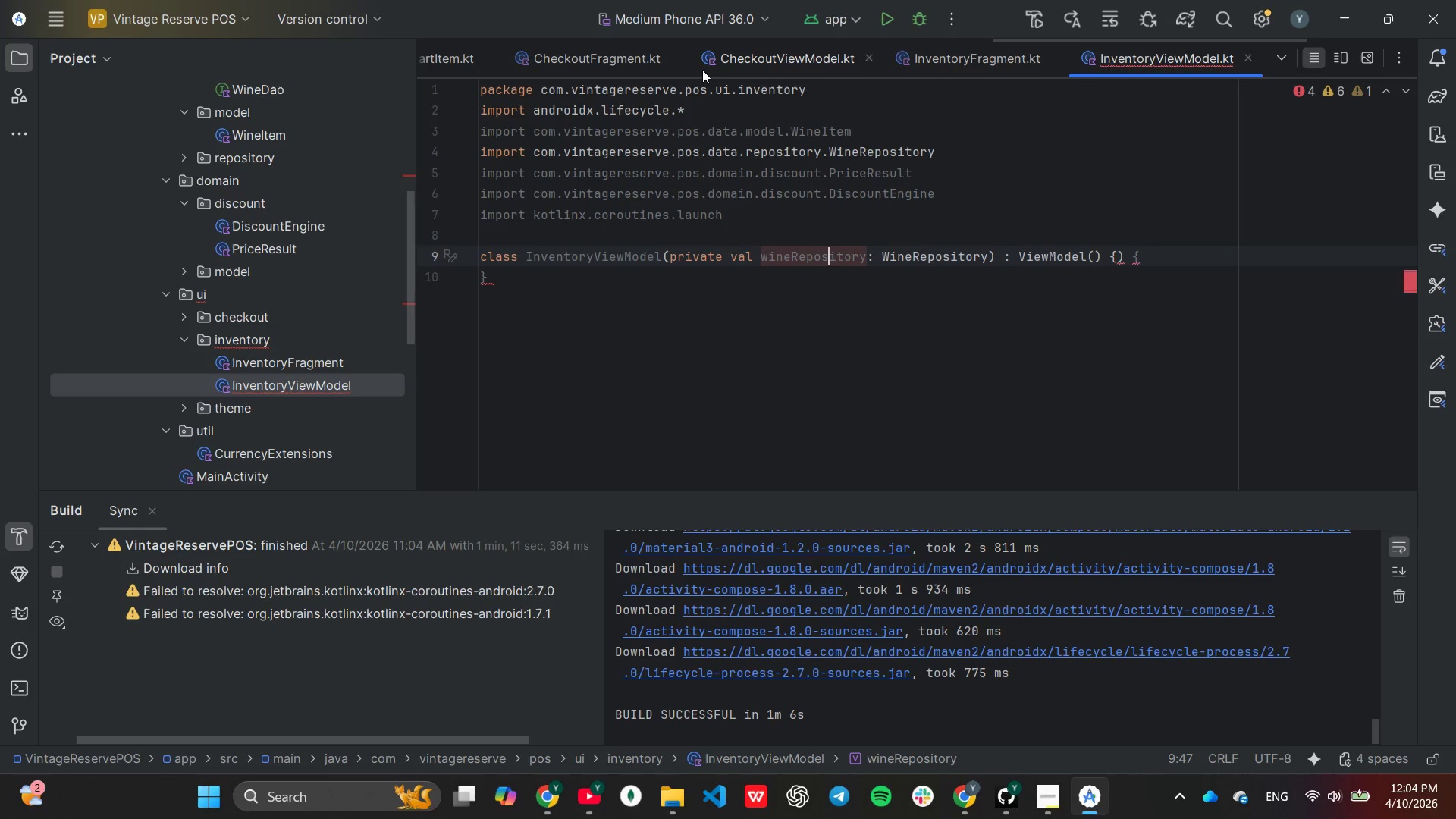 
key(ArrowLeft)
 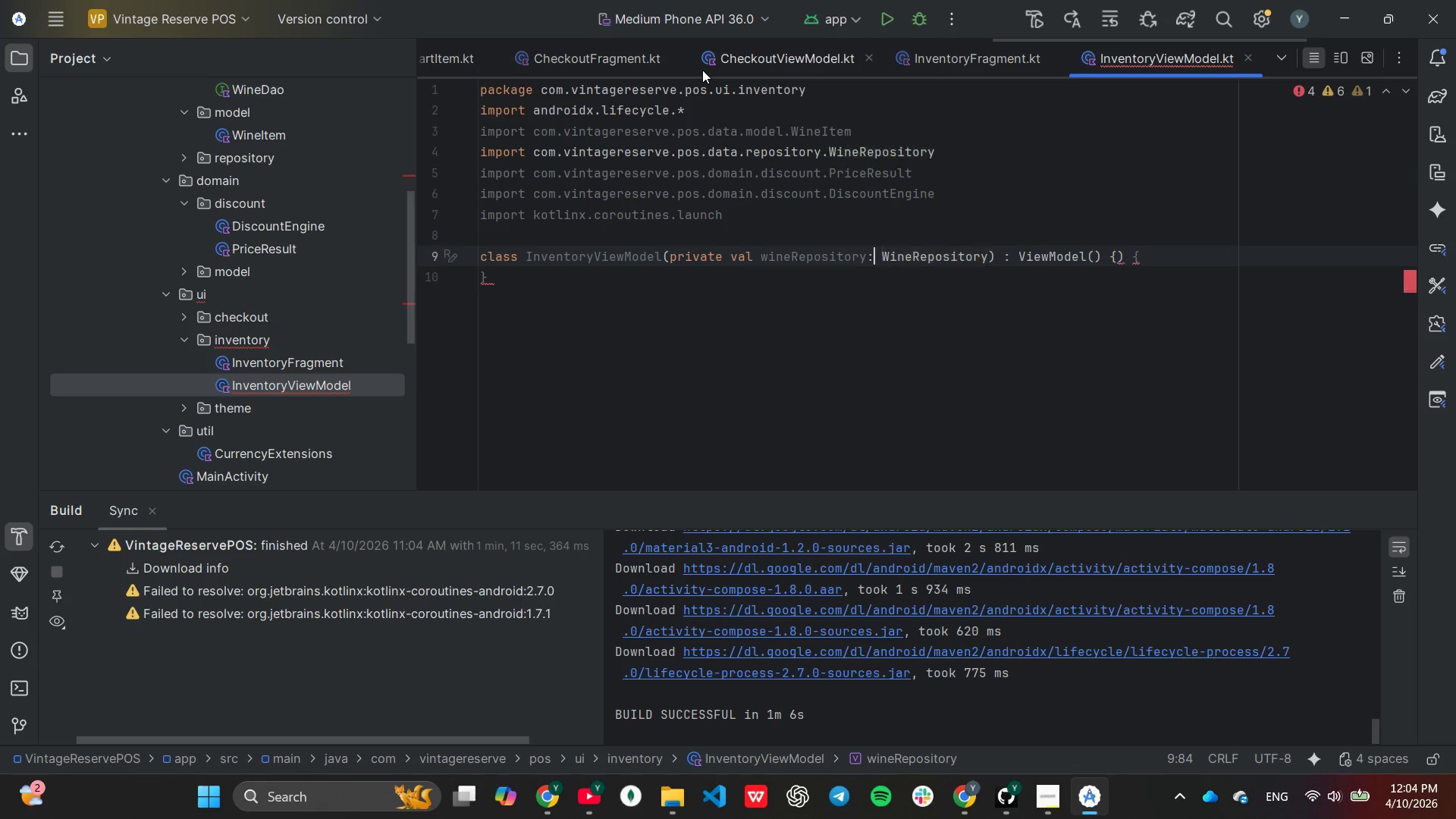 
key(ArrowLeft)
 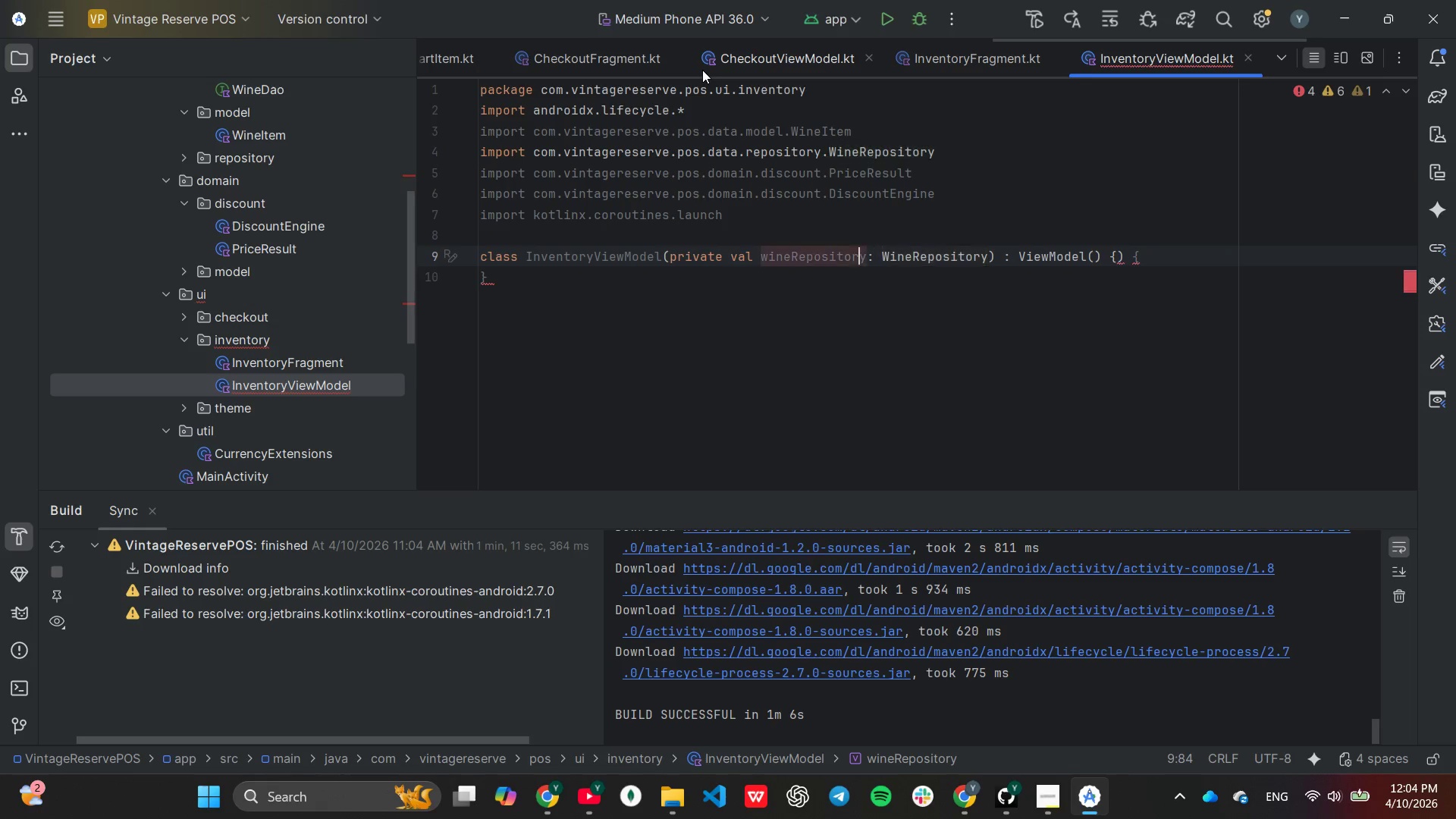 
key(ArrowLeft)
 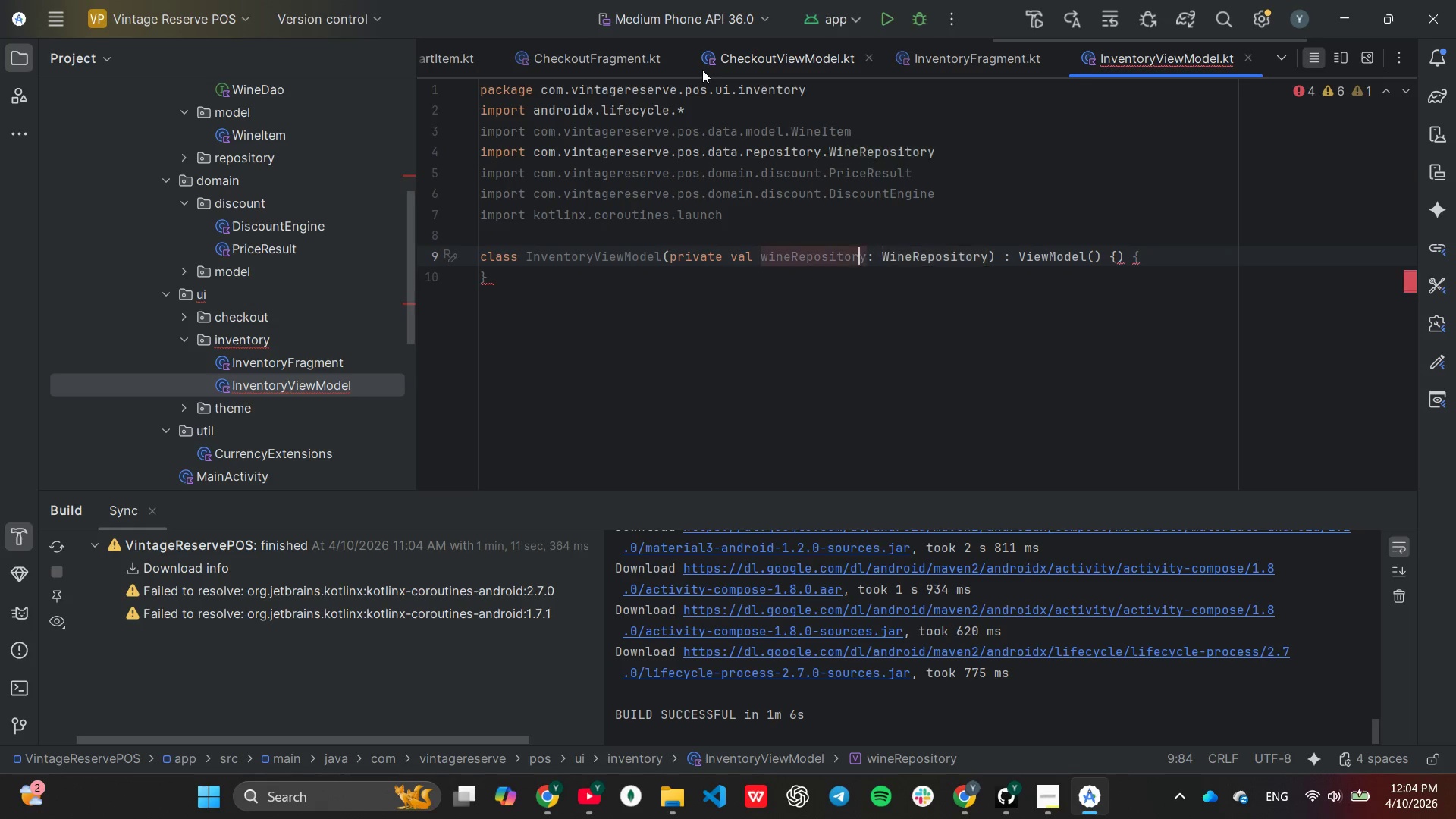 
key(ArrowLeft)
 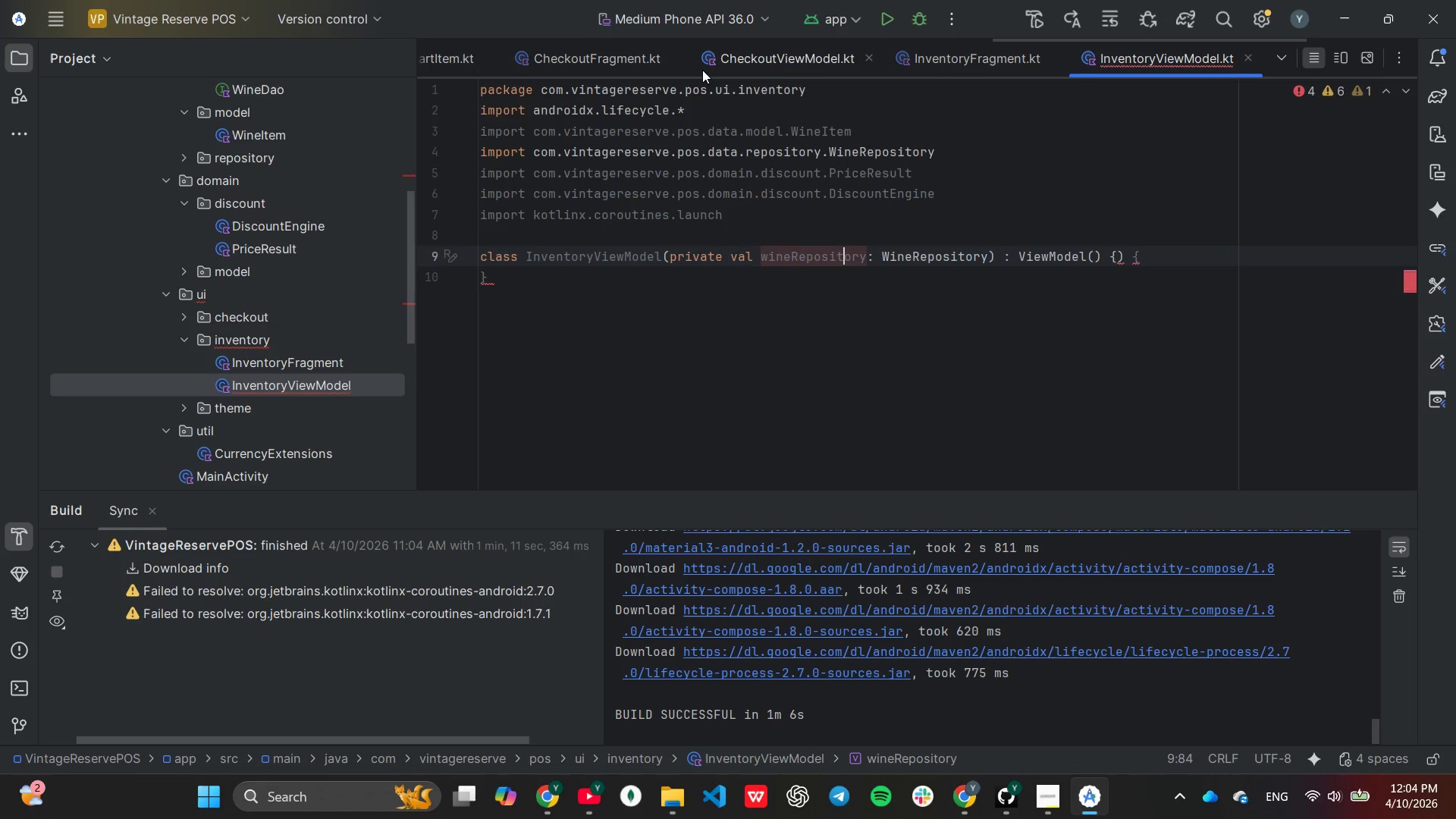 
key(ArrowLeft)
 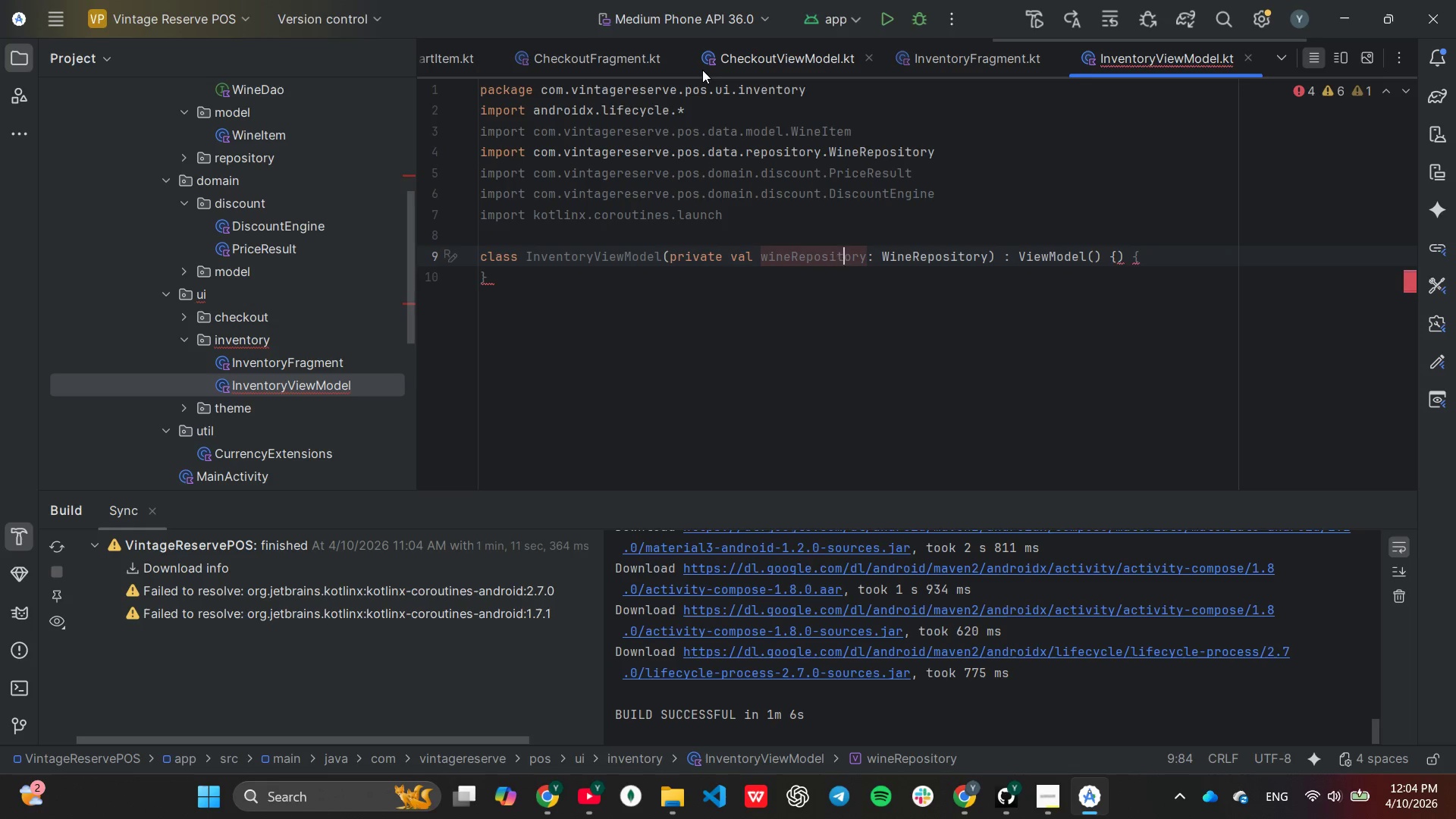 
key(ArrowLeft)
 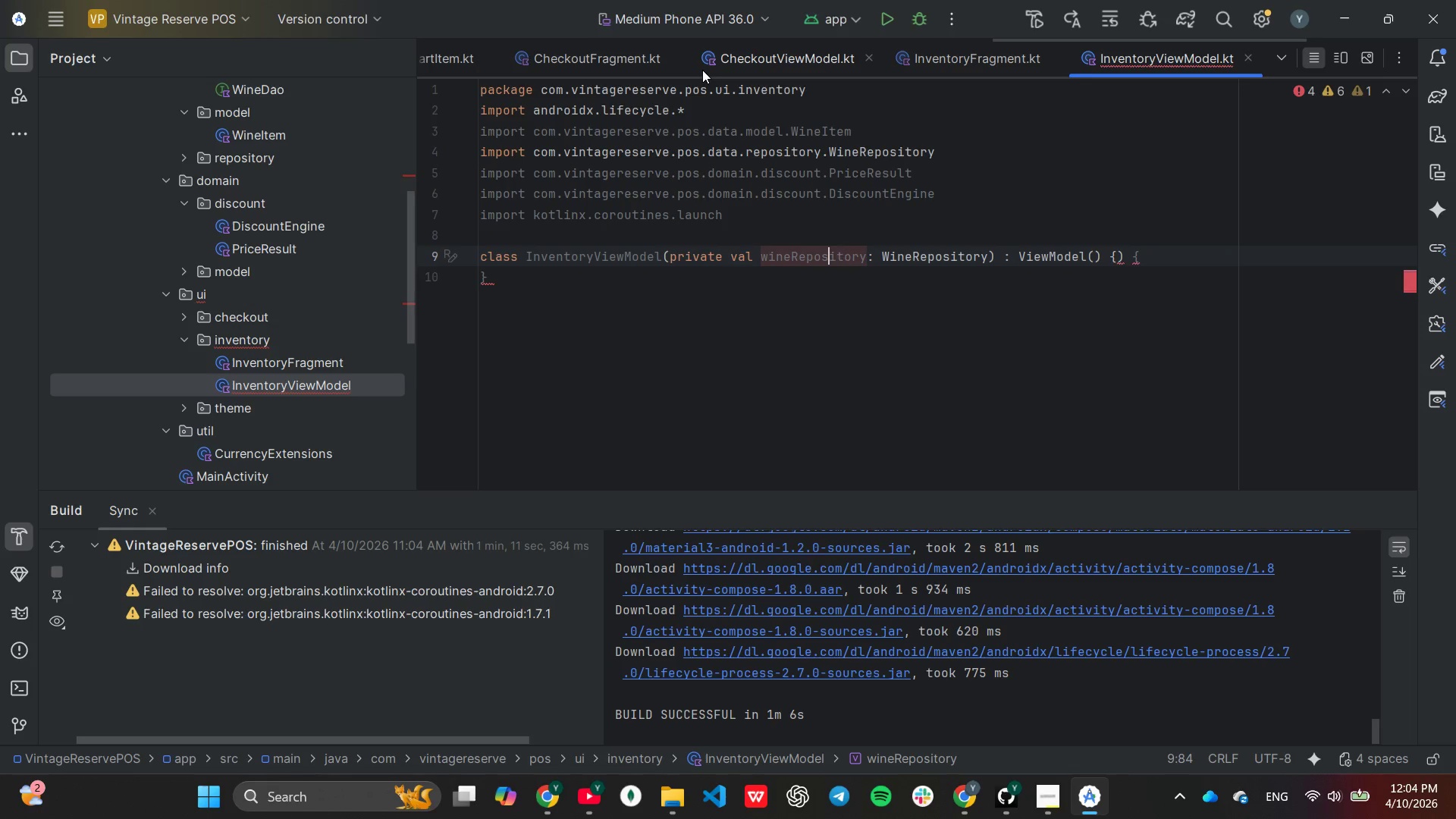 
key(ArrowLeft)
 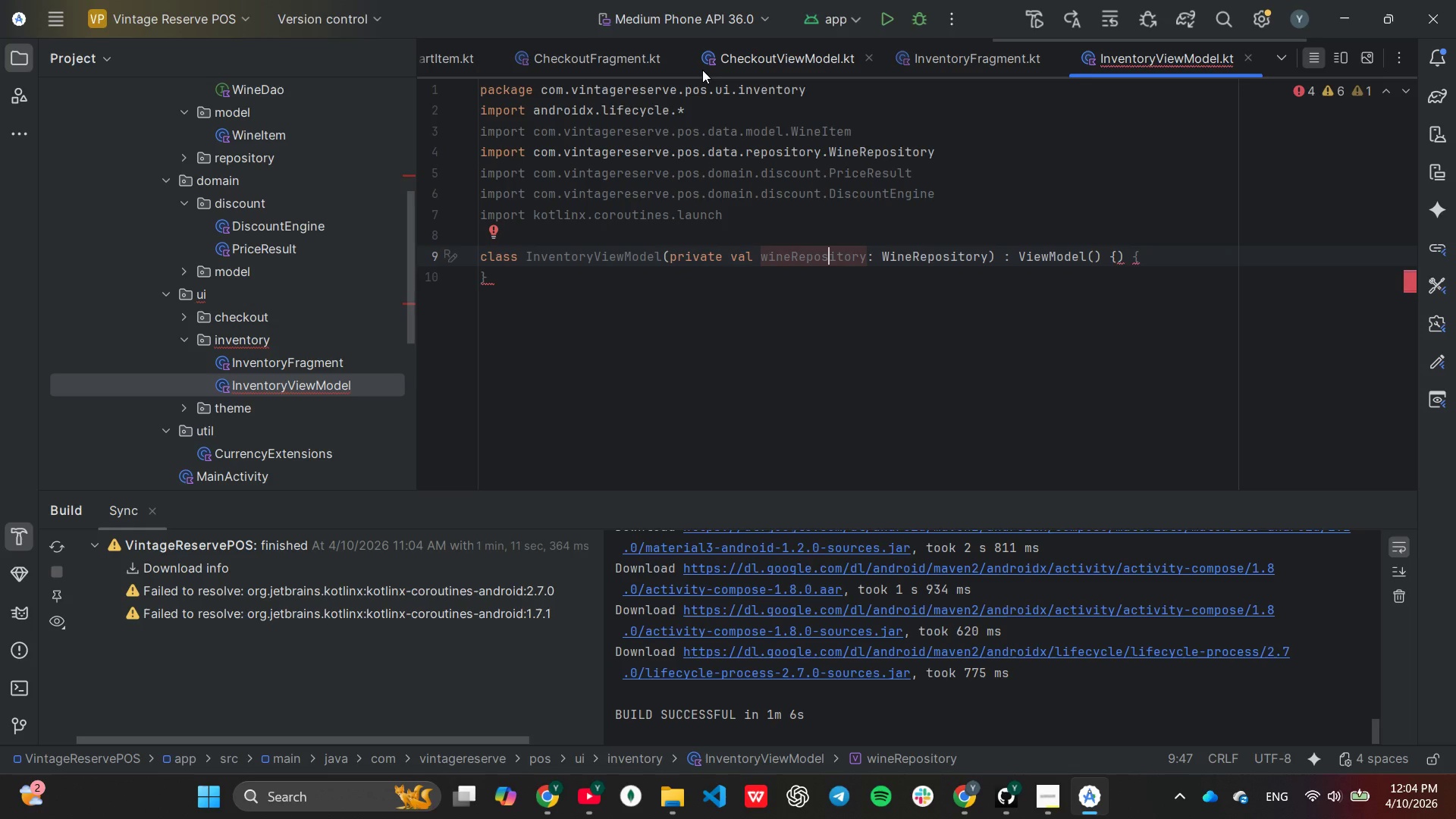 
key(ArrowLeft)
 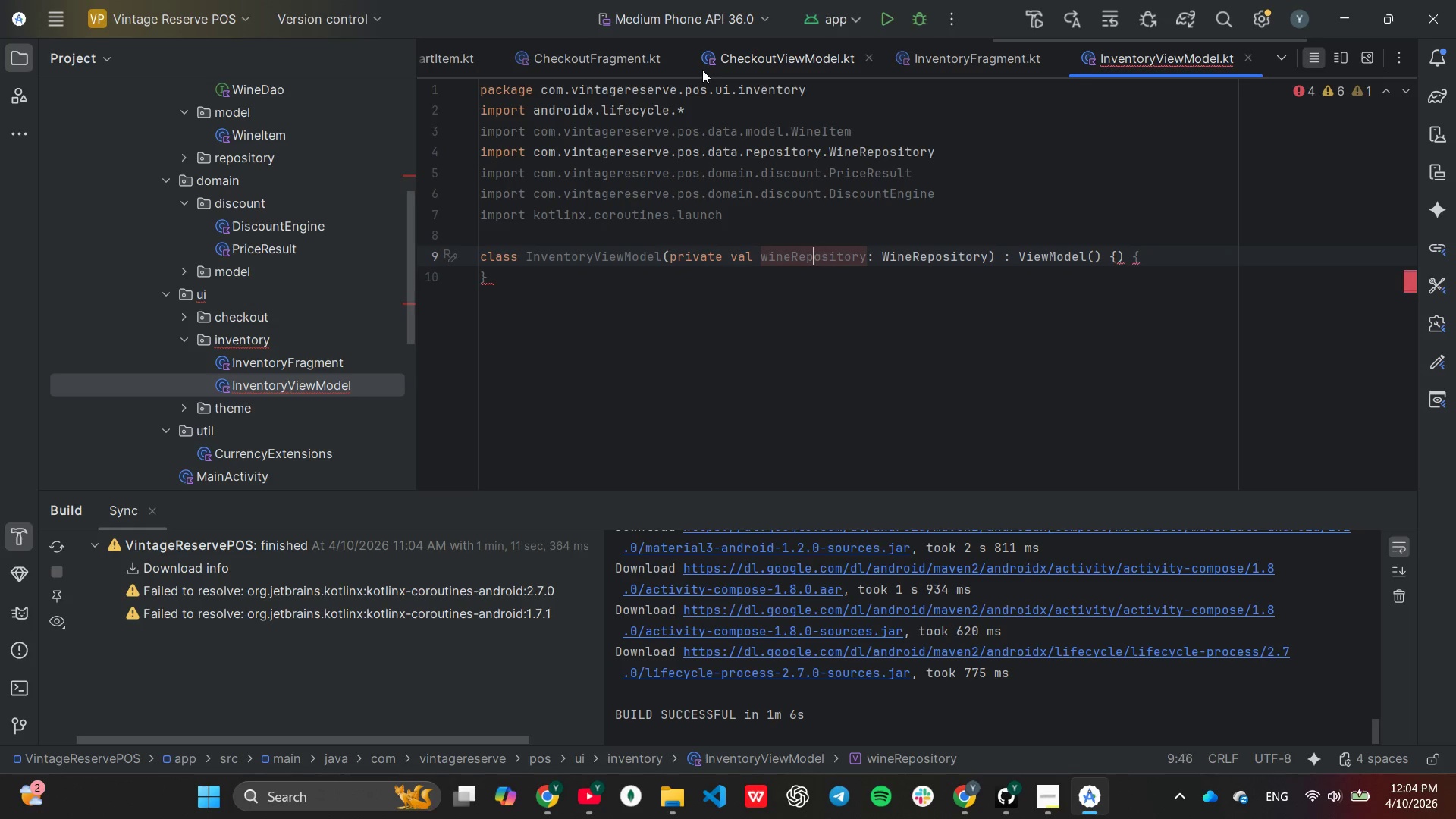 
key(ArrowLeft)
 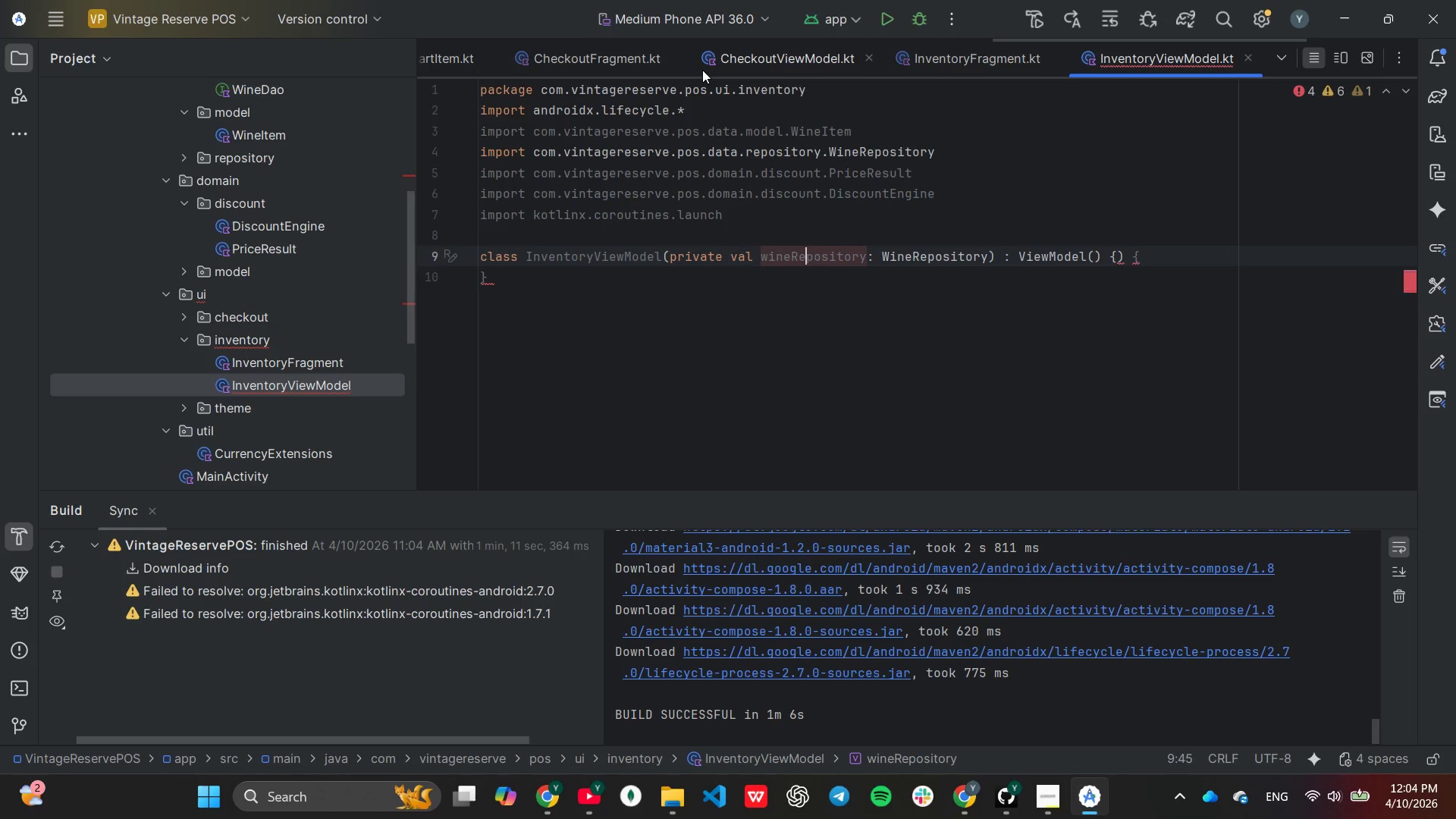 
key(ArrowLeft)
 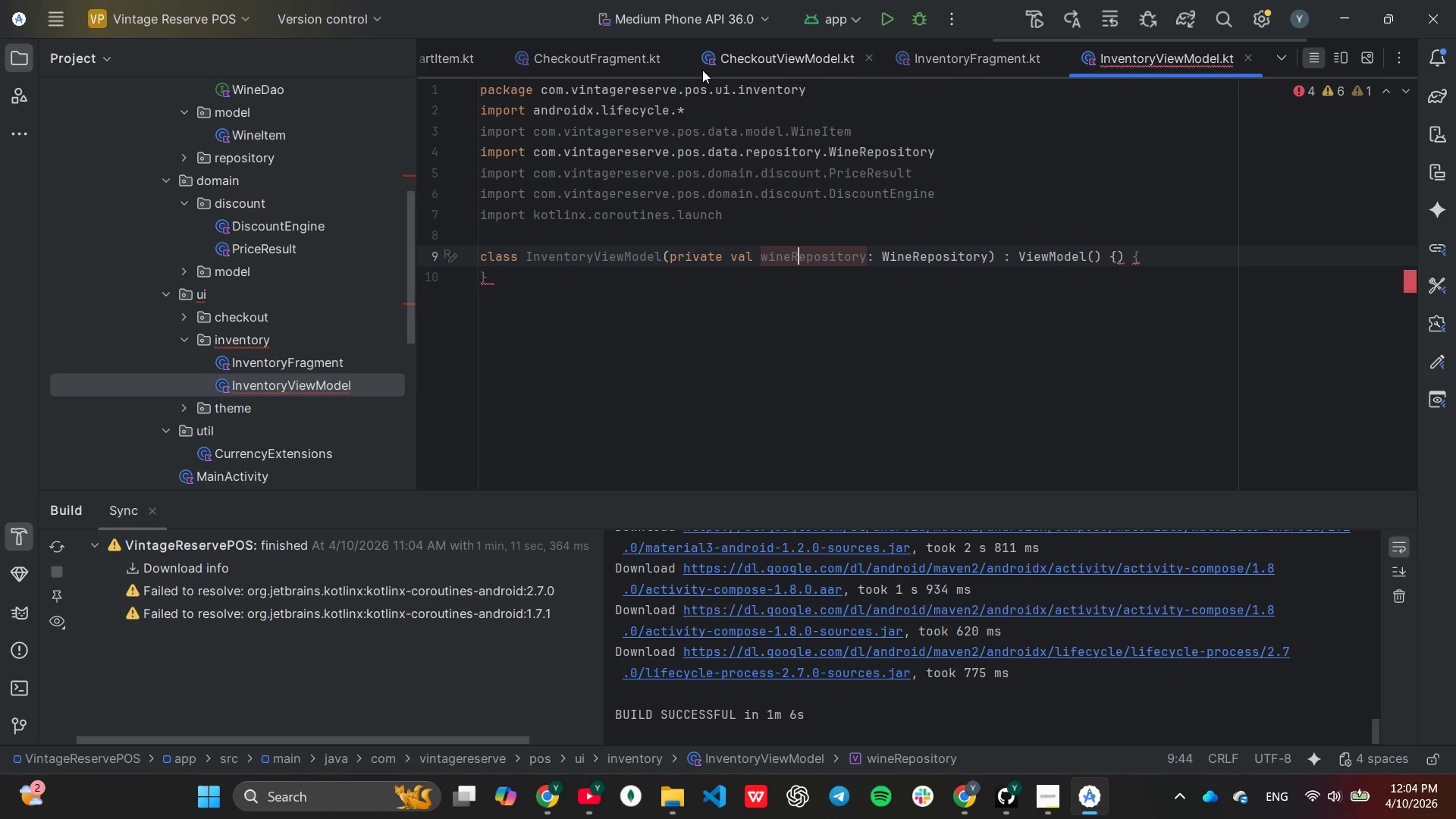 
key(ArrowLeft)
 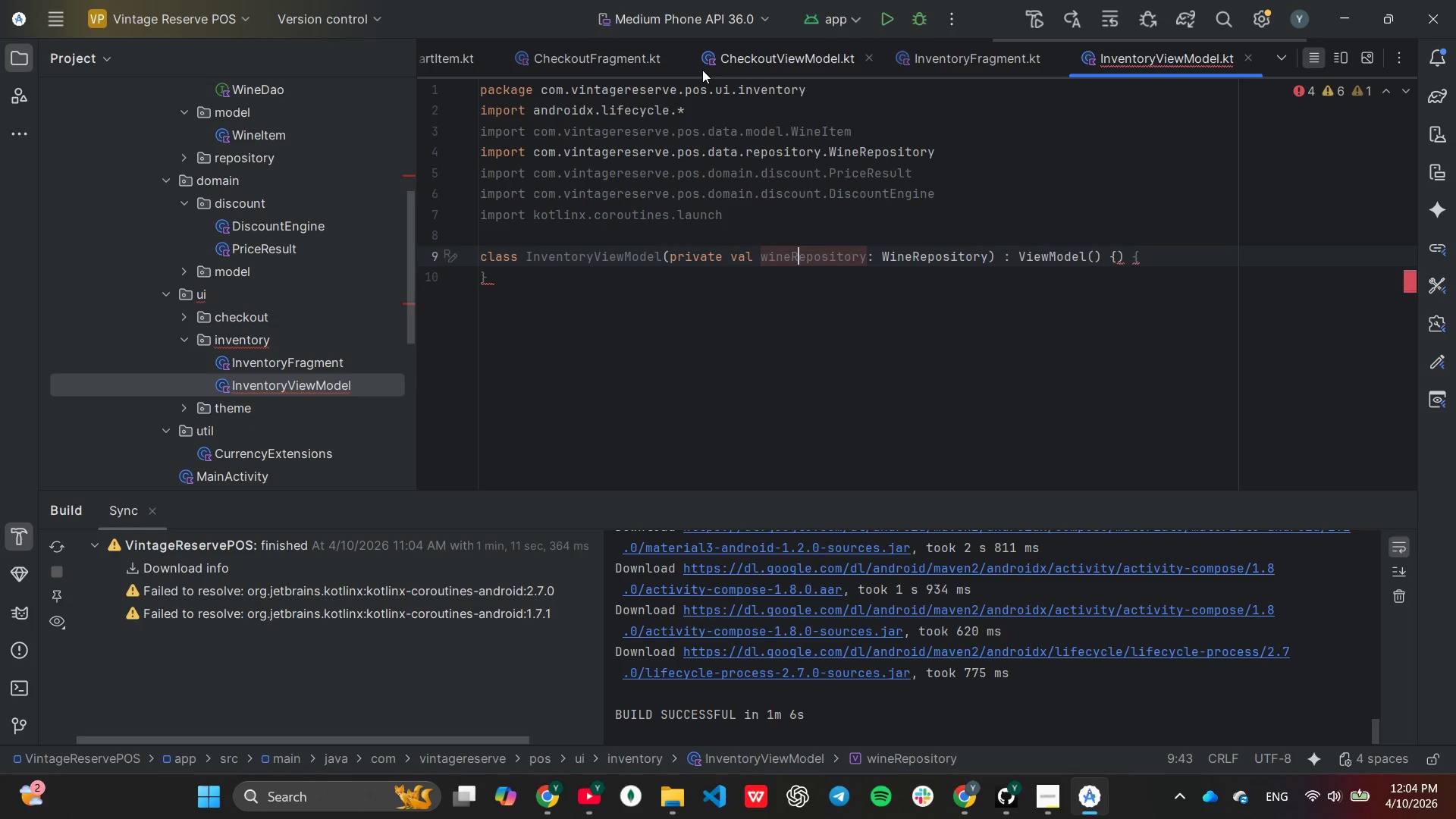 
key(Backspace)
 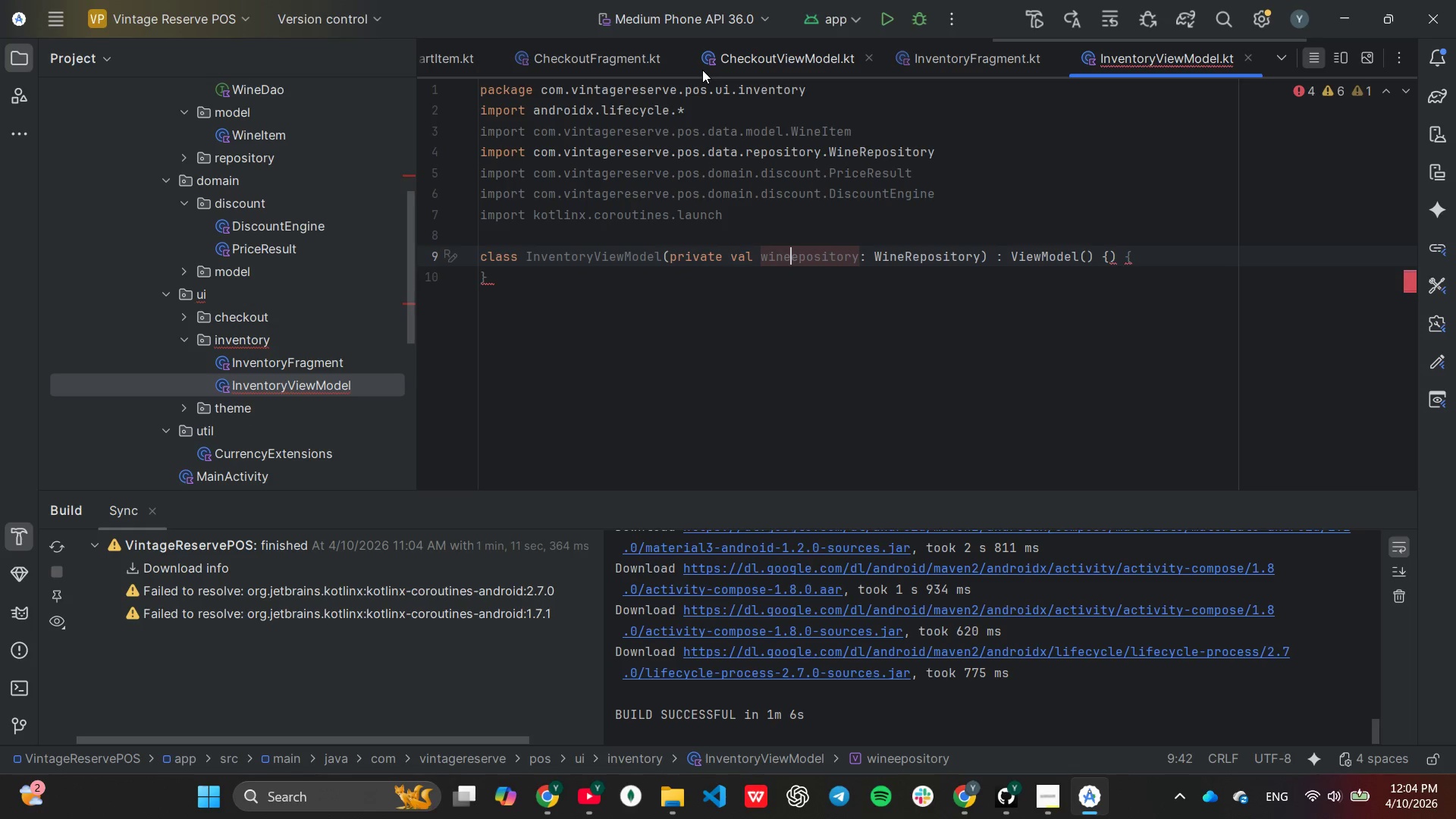 
key(Backspace)
 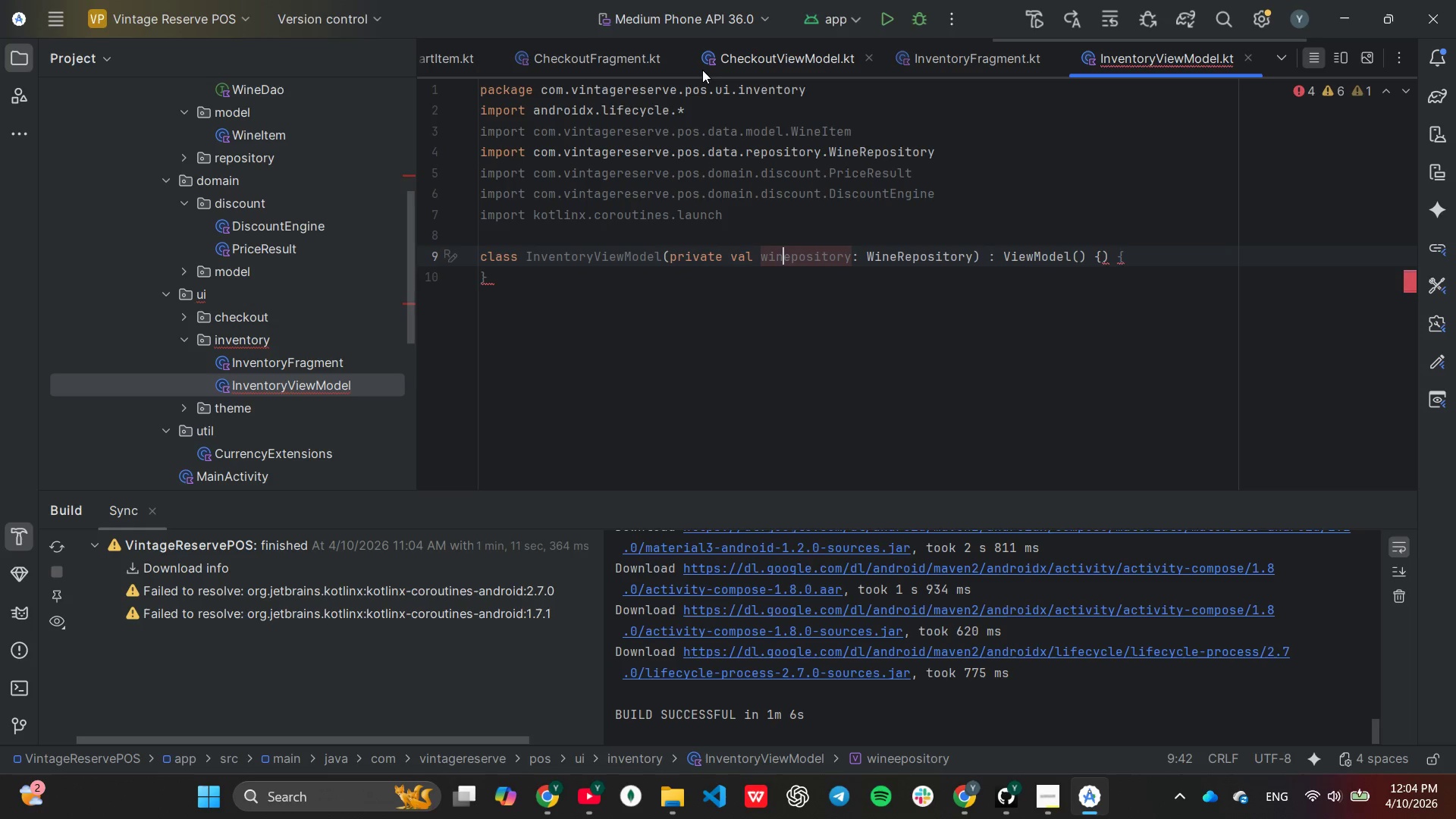 
key(Backspace)
 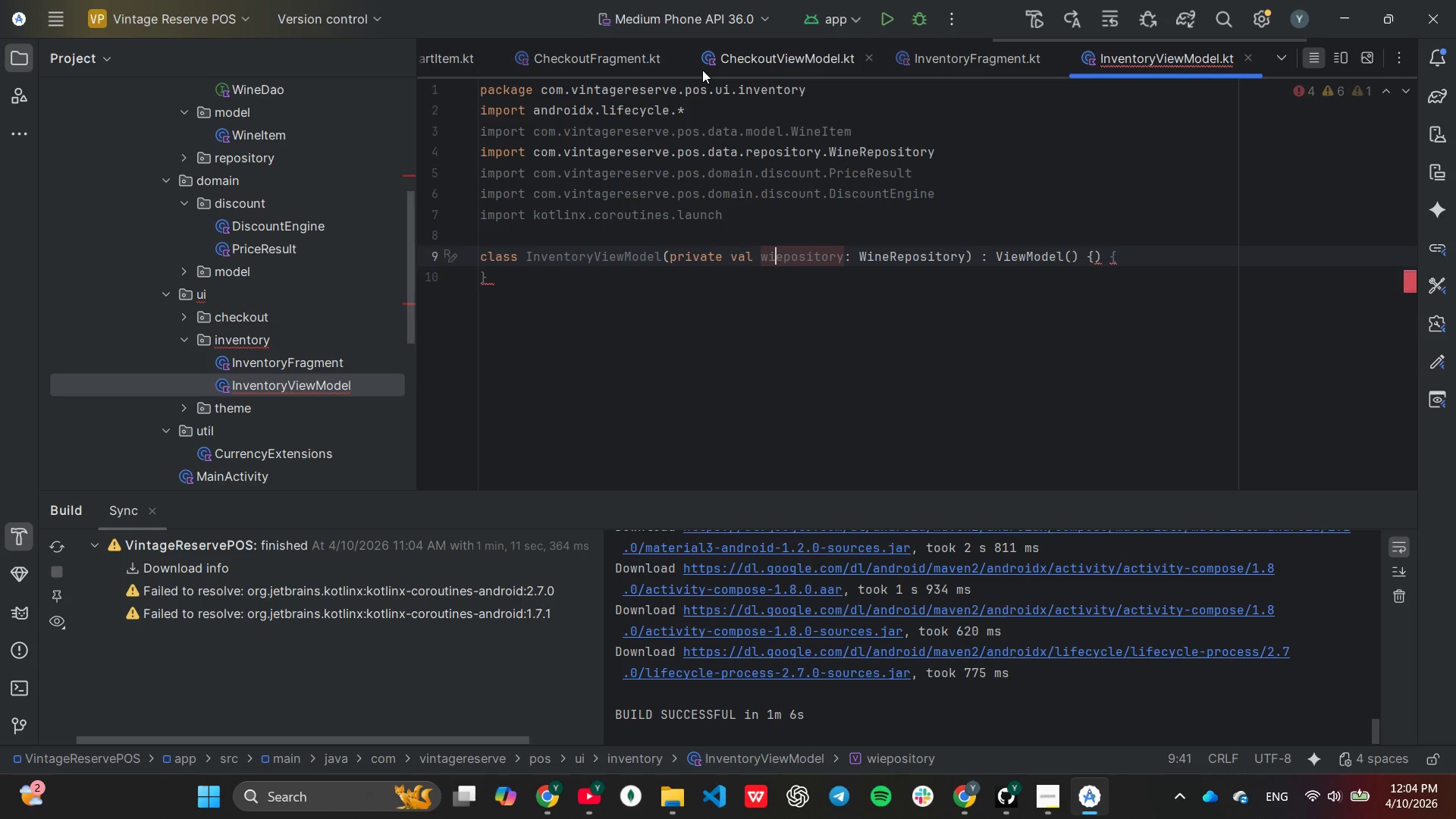 
key(Backspace)
 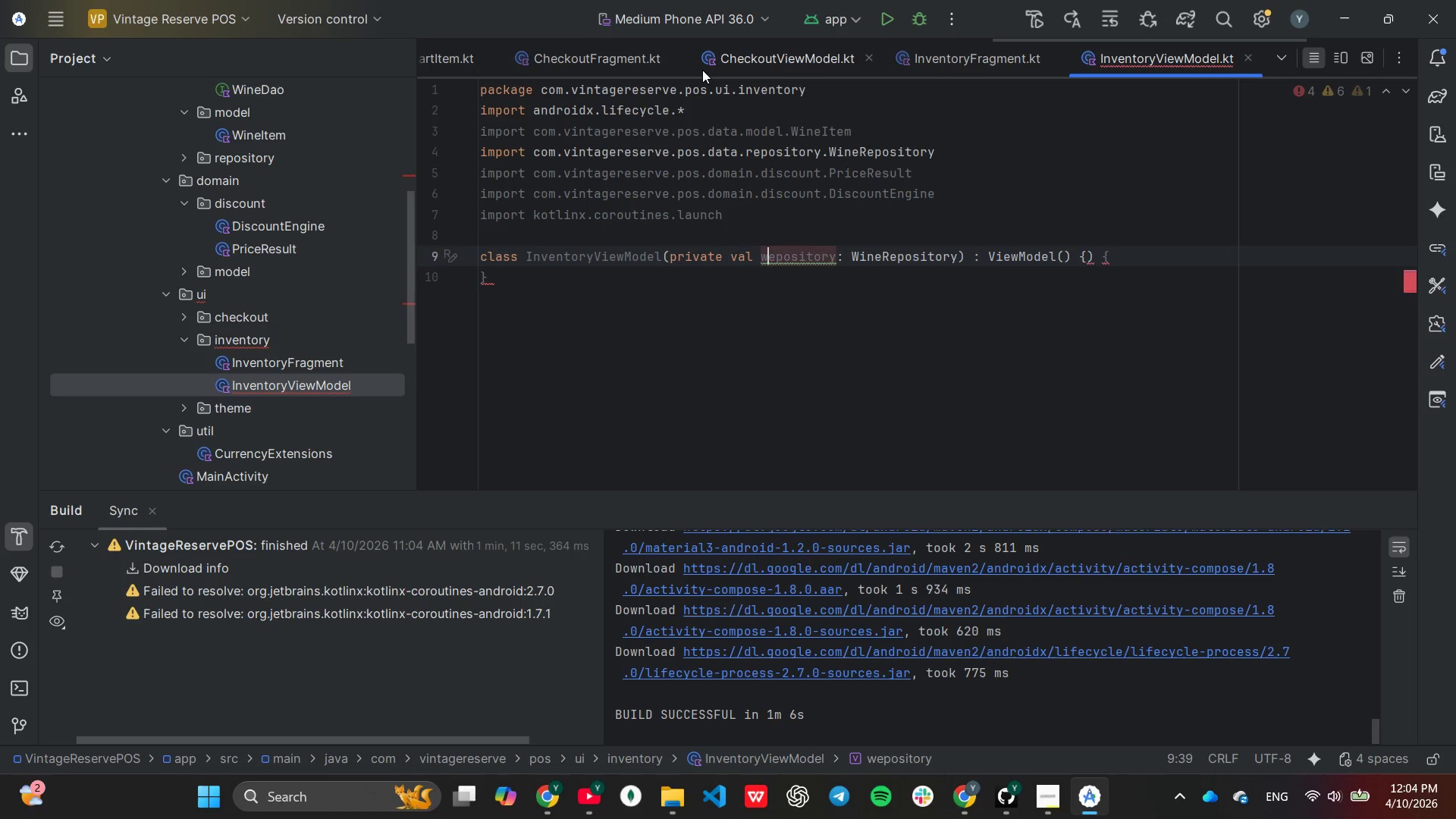 
key(Backspace)
 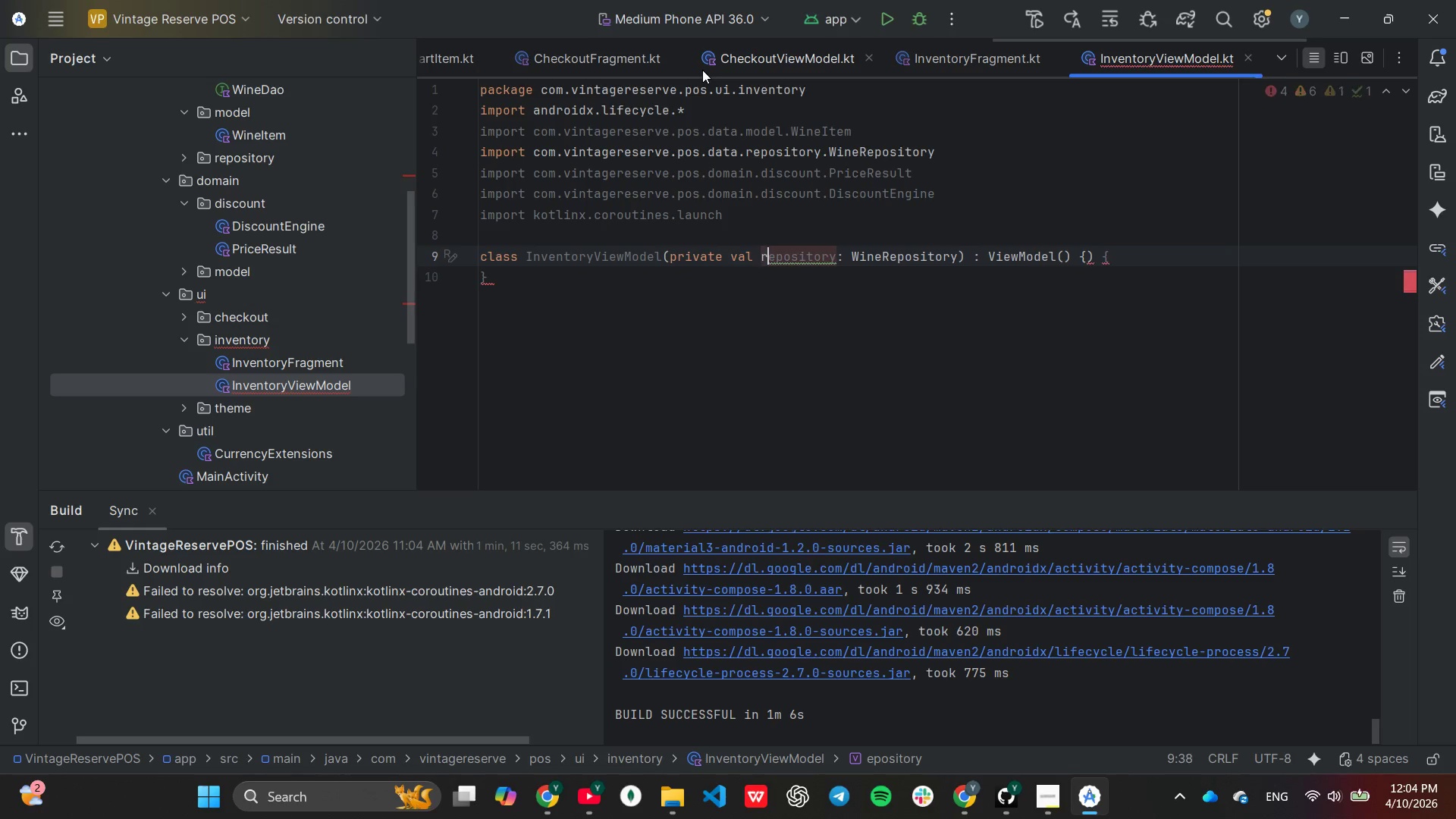 
key(R)
 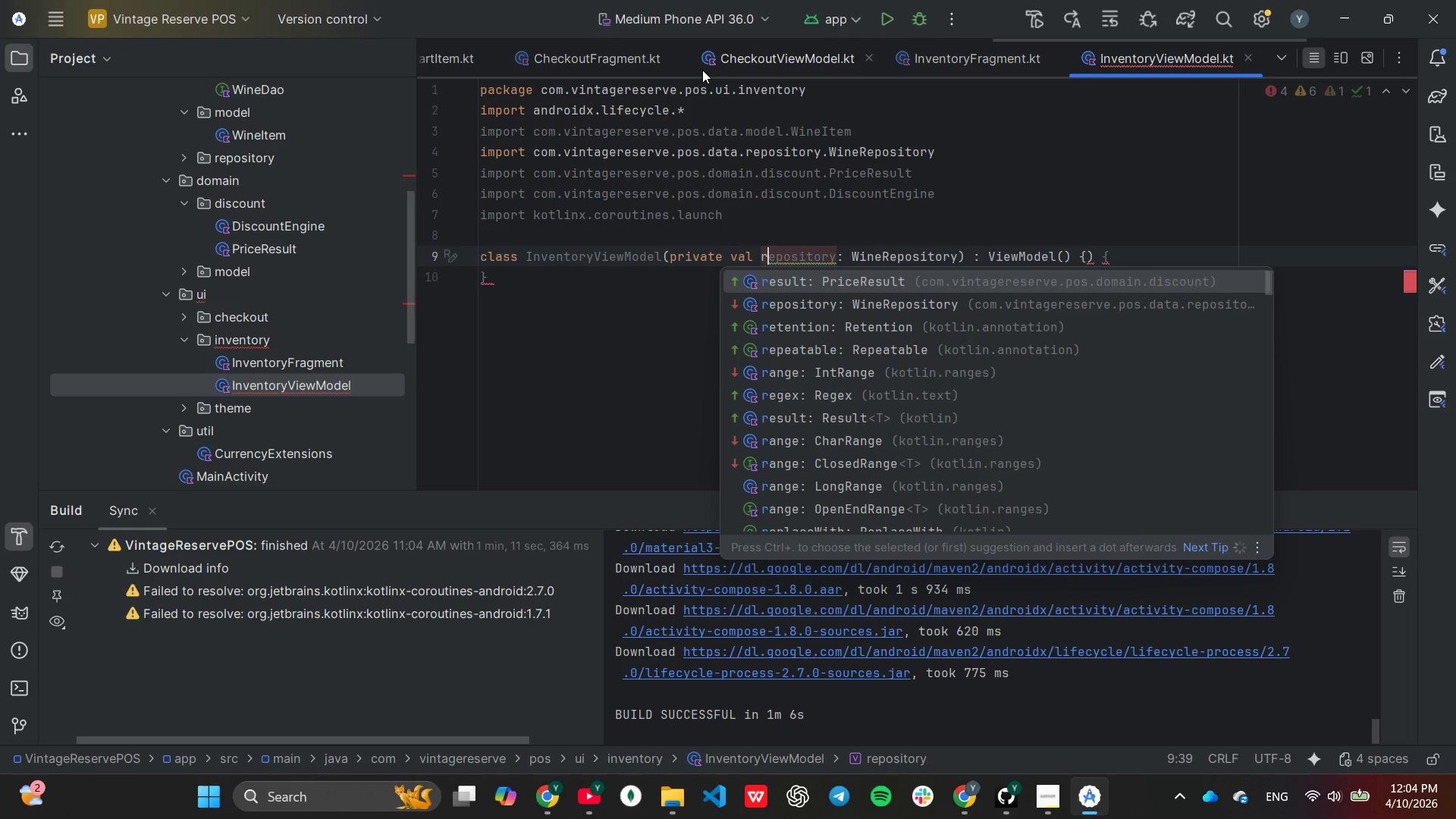 
key(ArrowRight)
 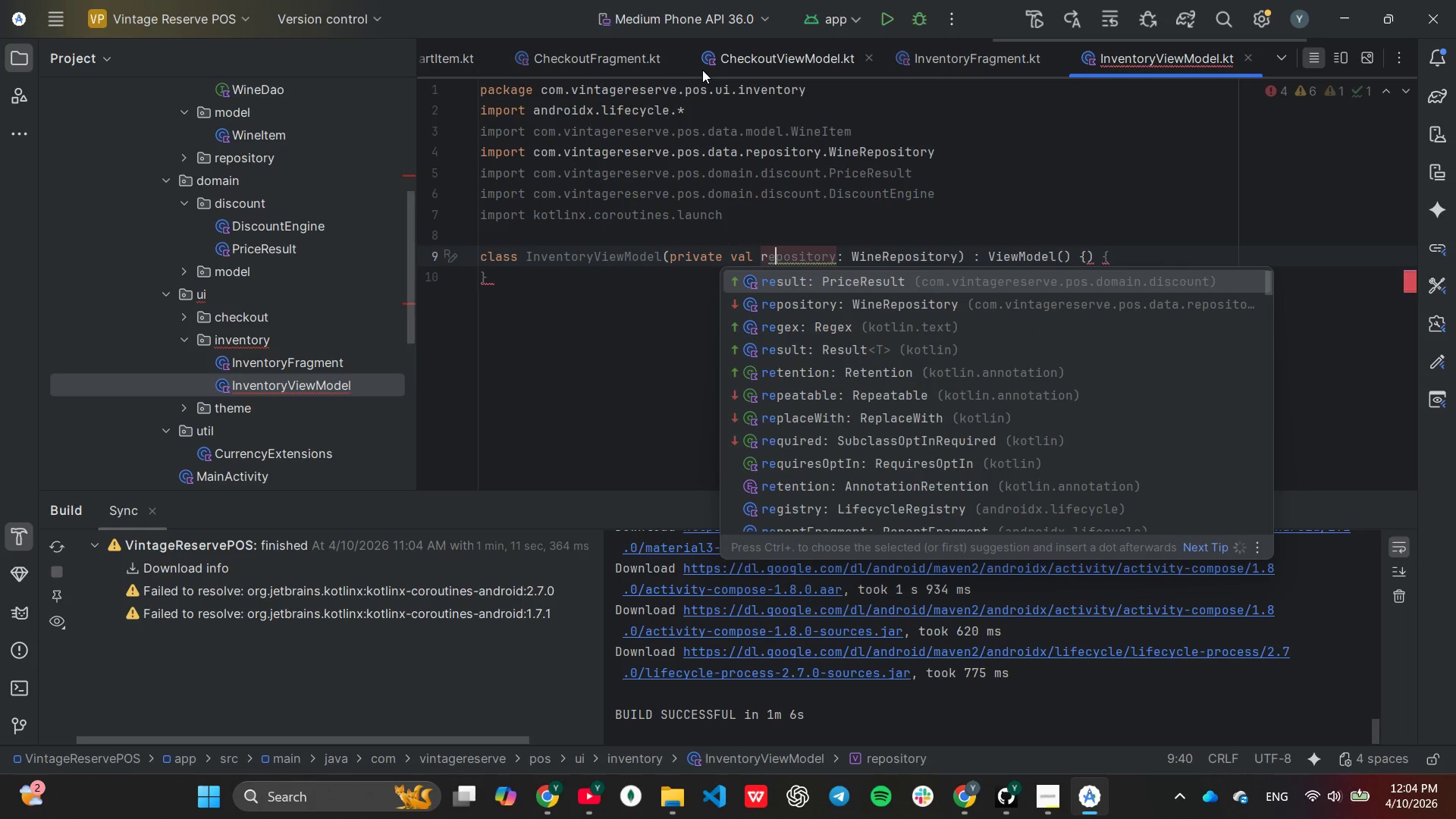 
hold_key(key=ArrowRight, duration=1.17)
 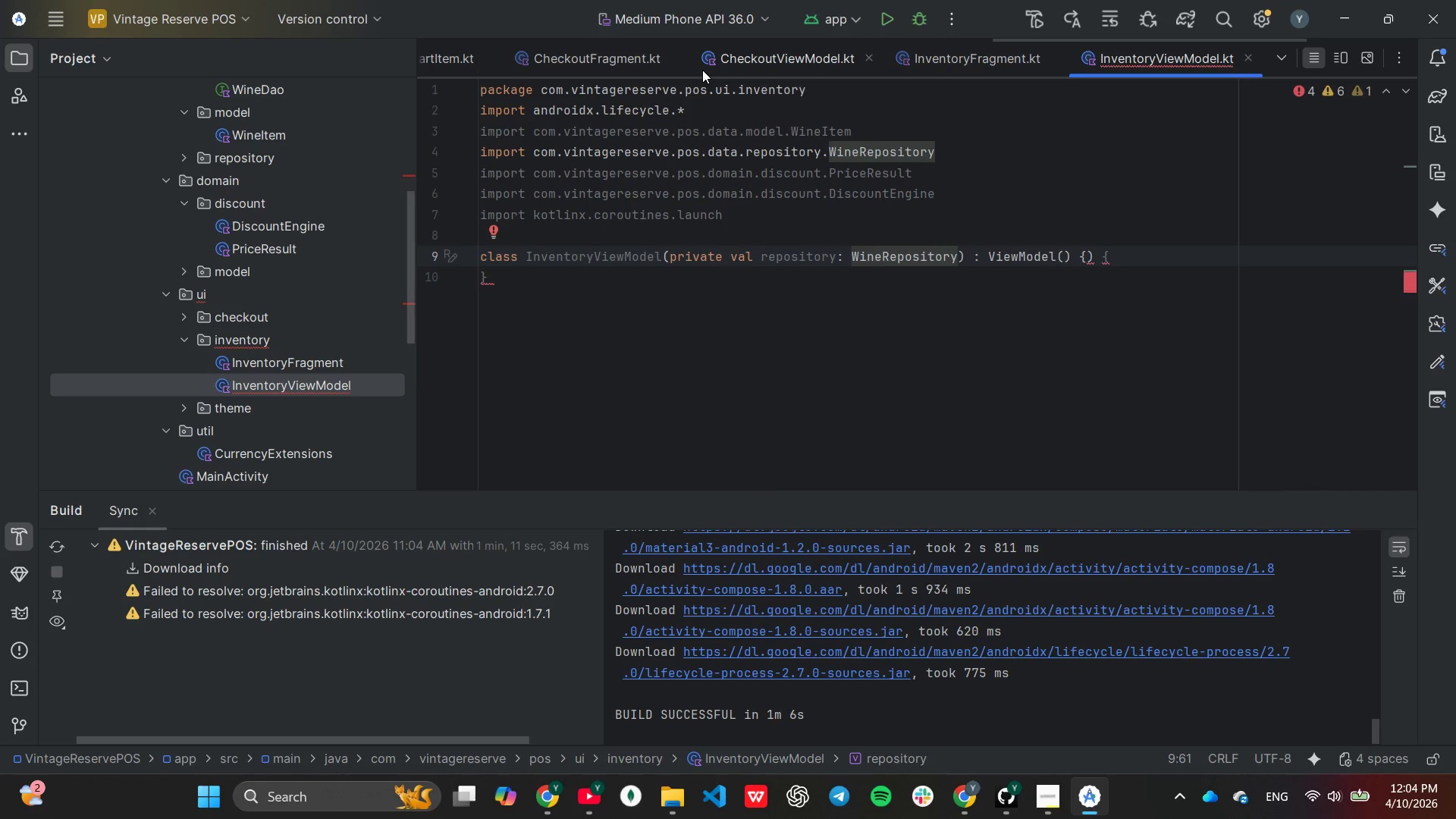 
hold_key(key=ArrowRight, duration=0.78)
 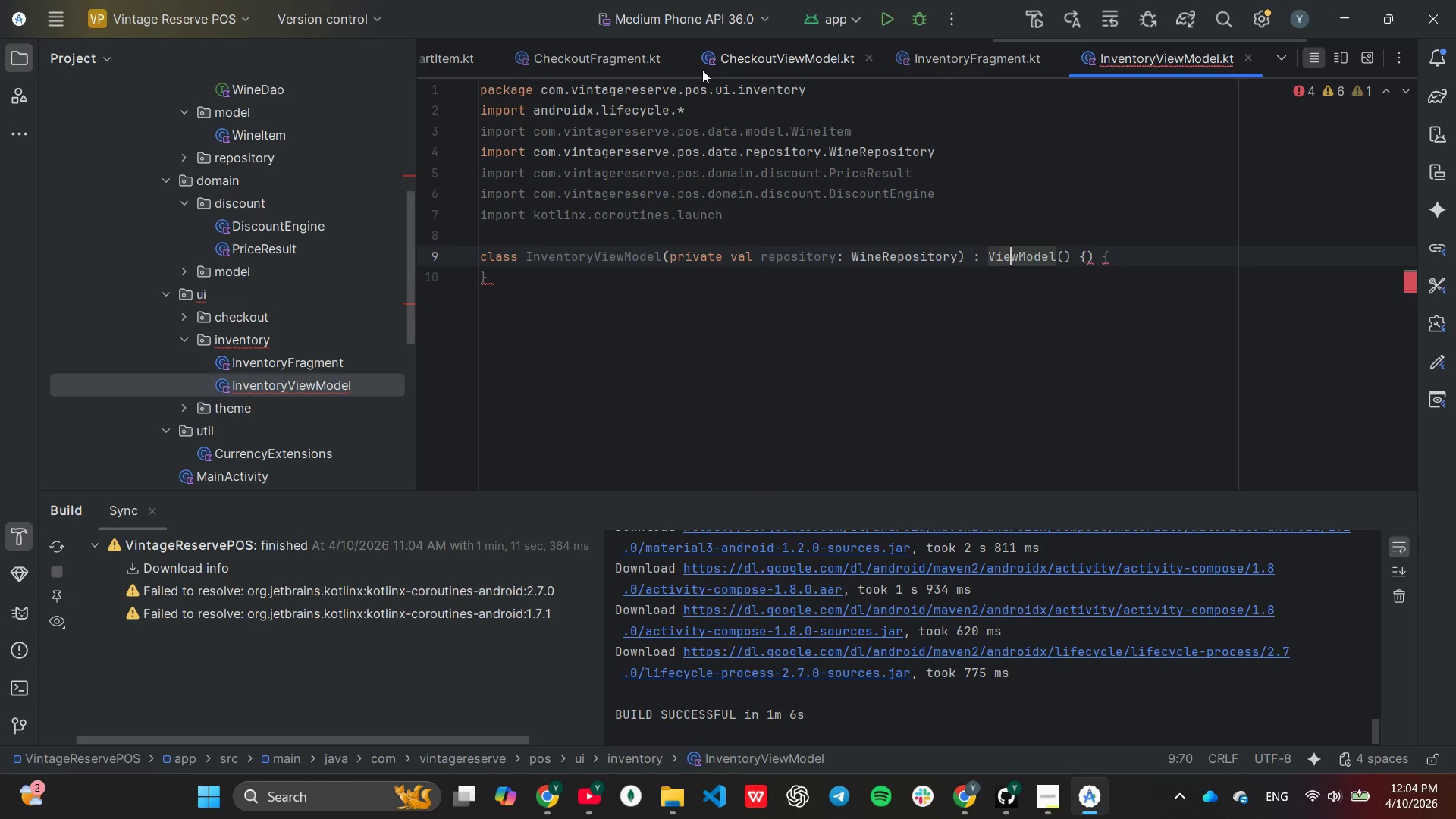 
hold_key(key=ArrowRight, duration=0.77)
 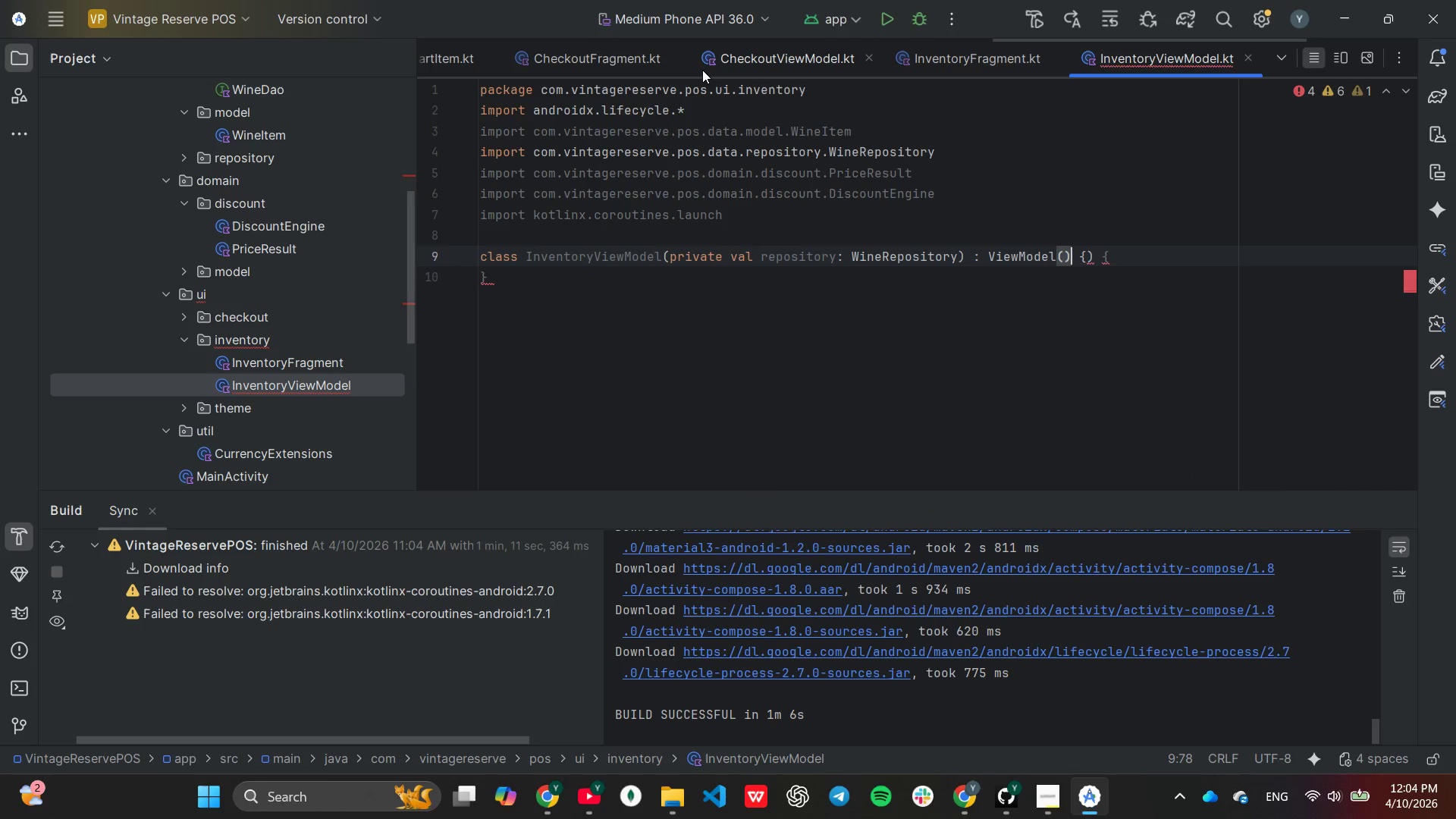 
key(ArrowRight)
 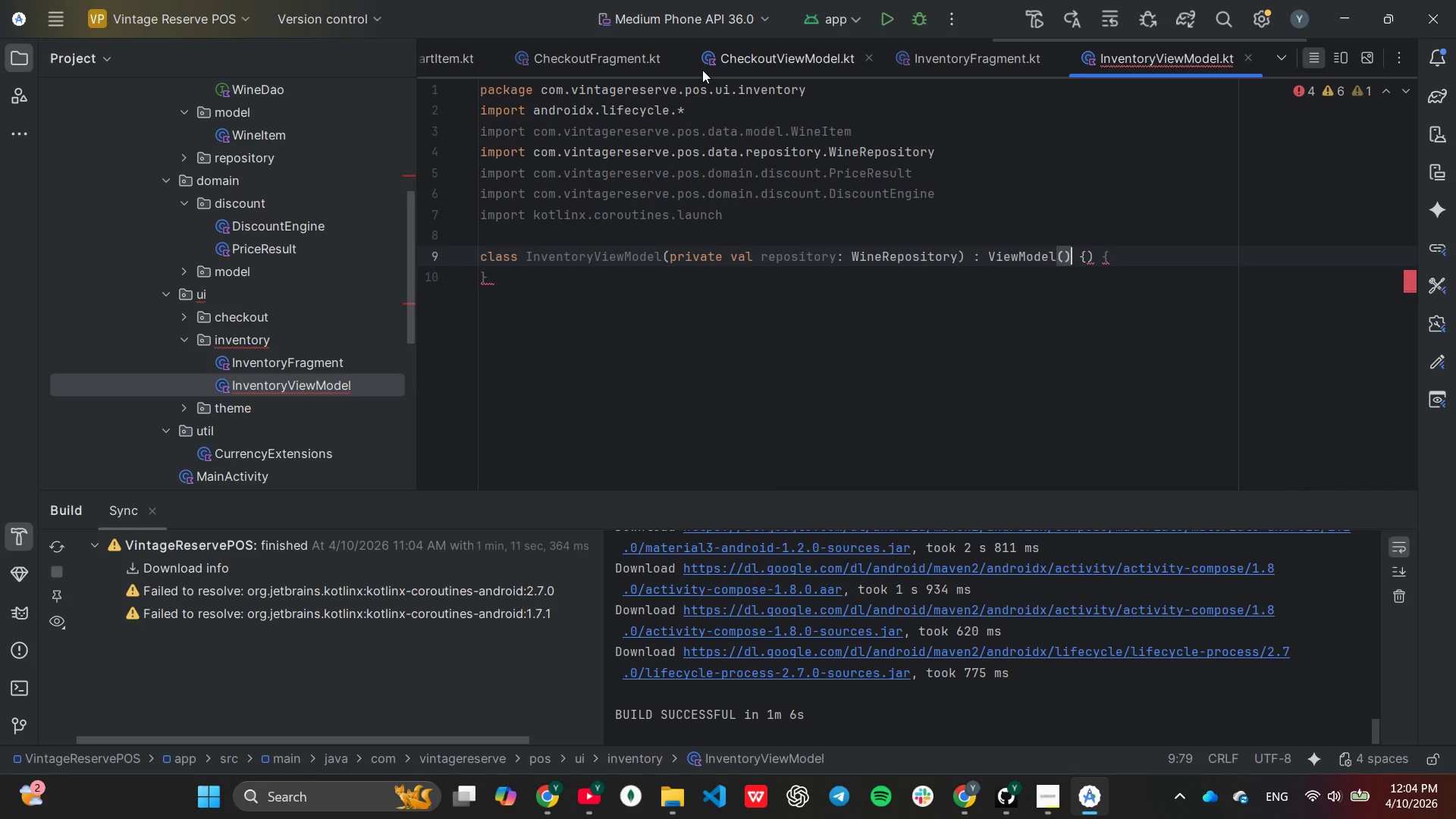 
key(ArrowRight)
 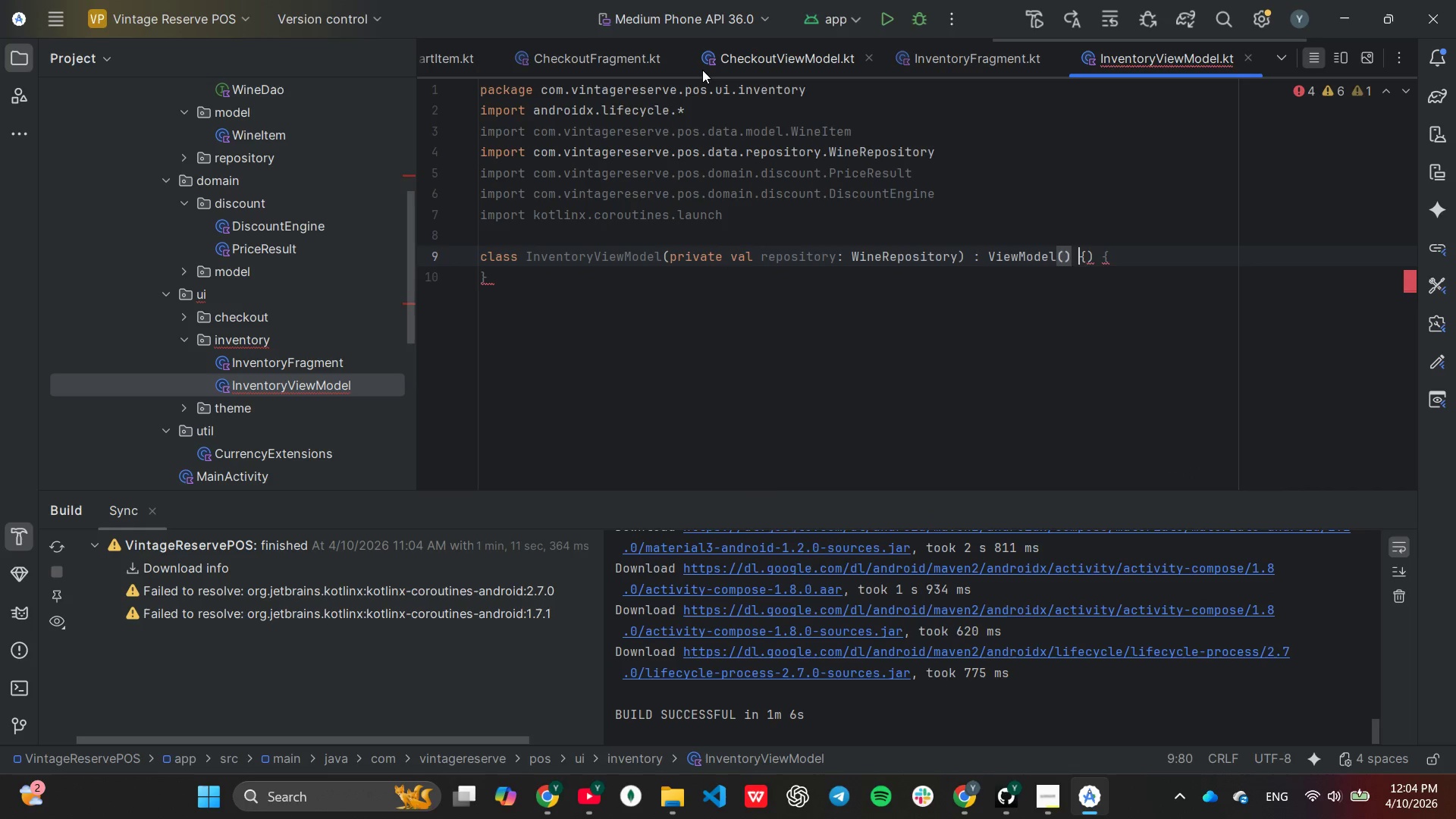 
key(ArrowRight)
 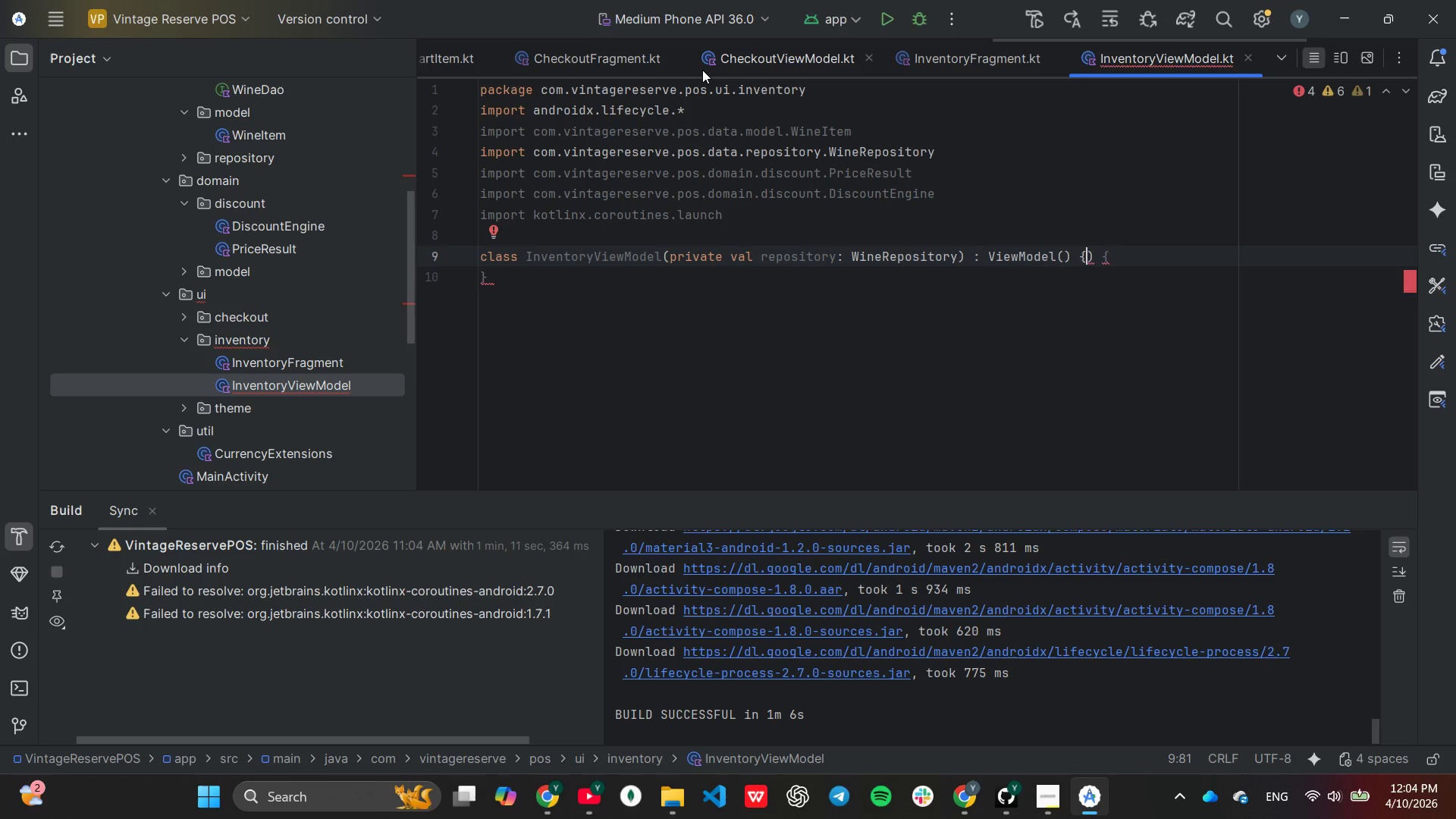 
key(ArrowRight)
 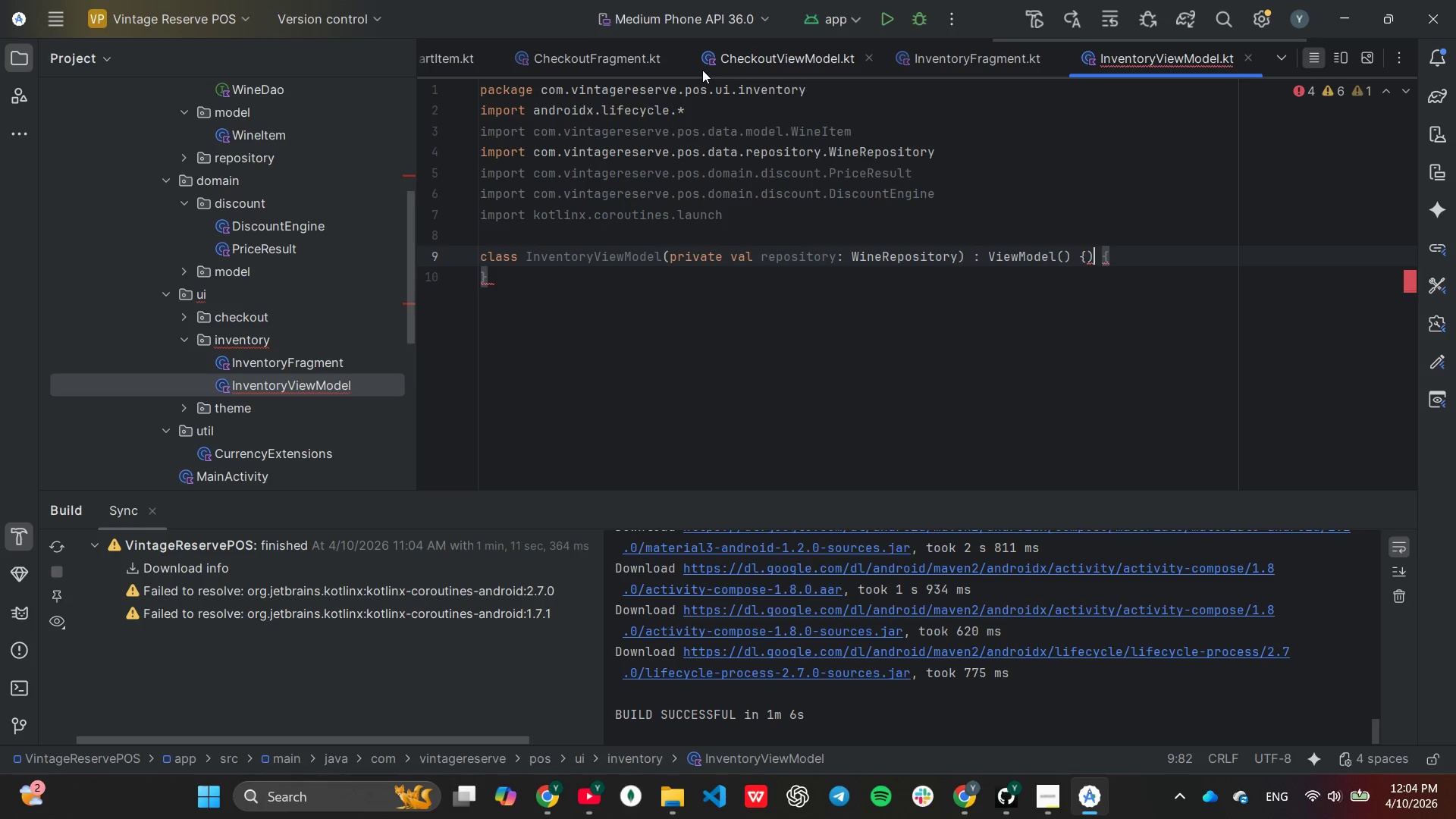 
key(Backspace)
 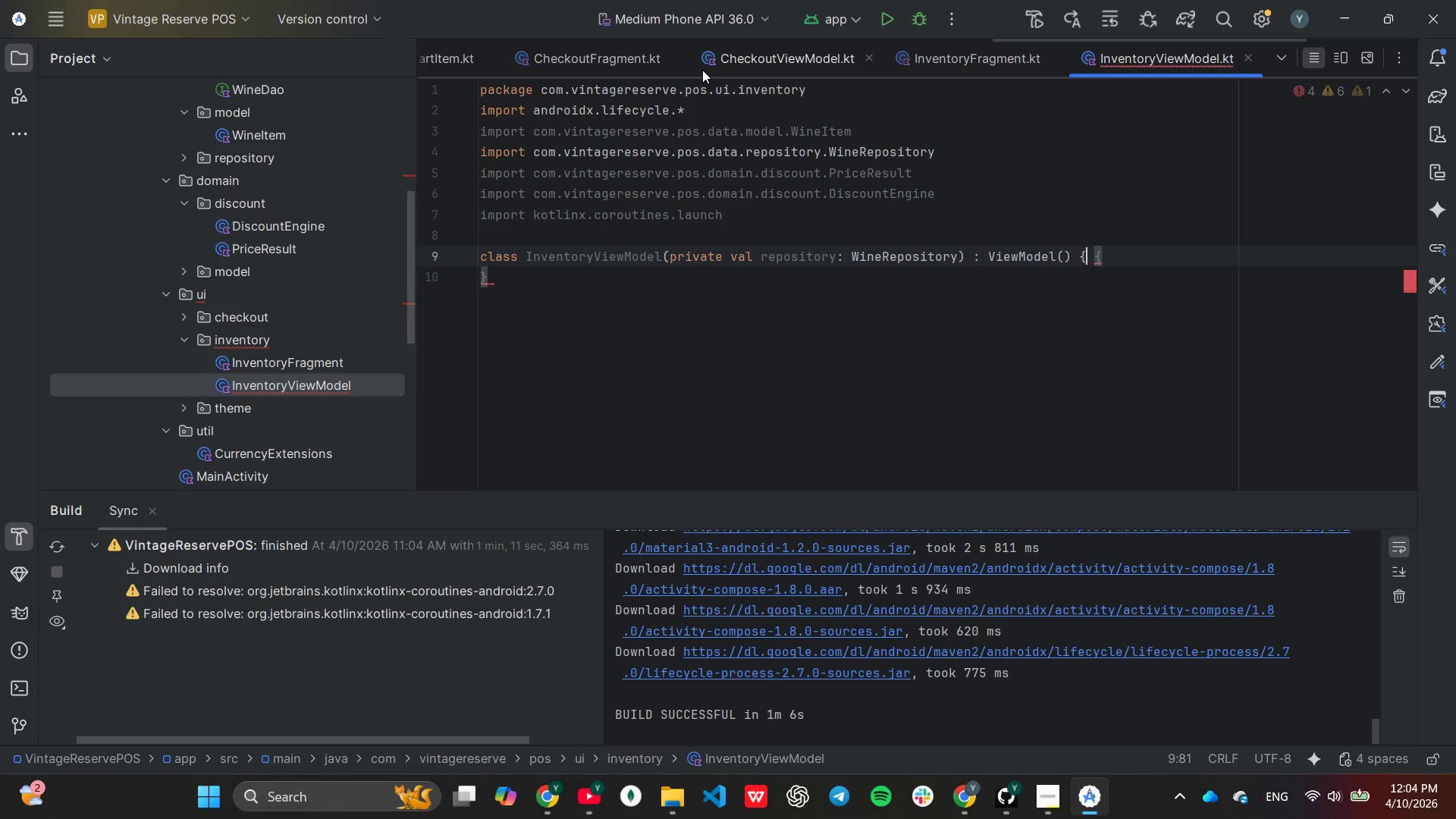 
key(Backspace)
 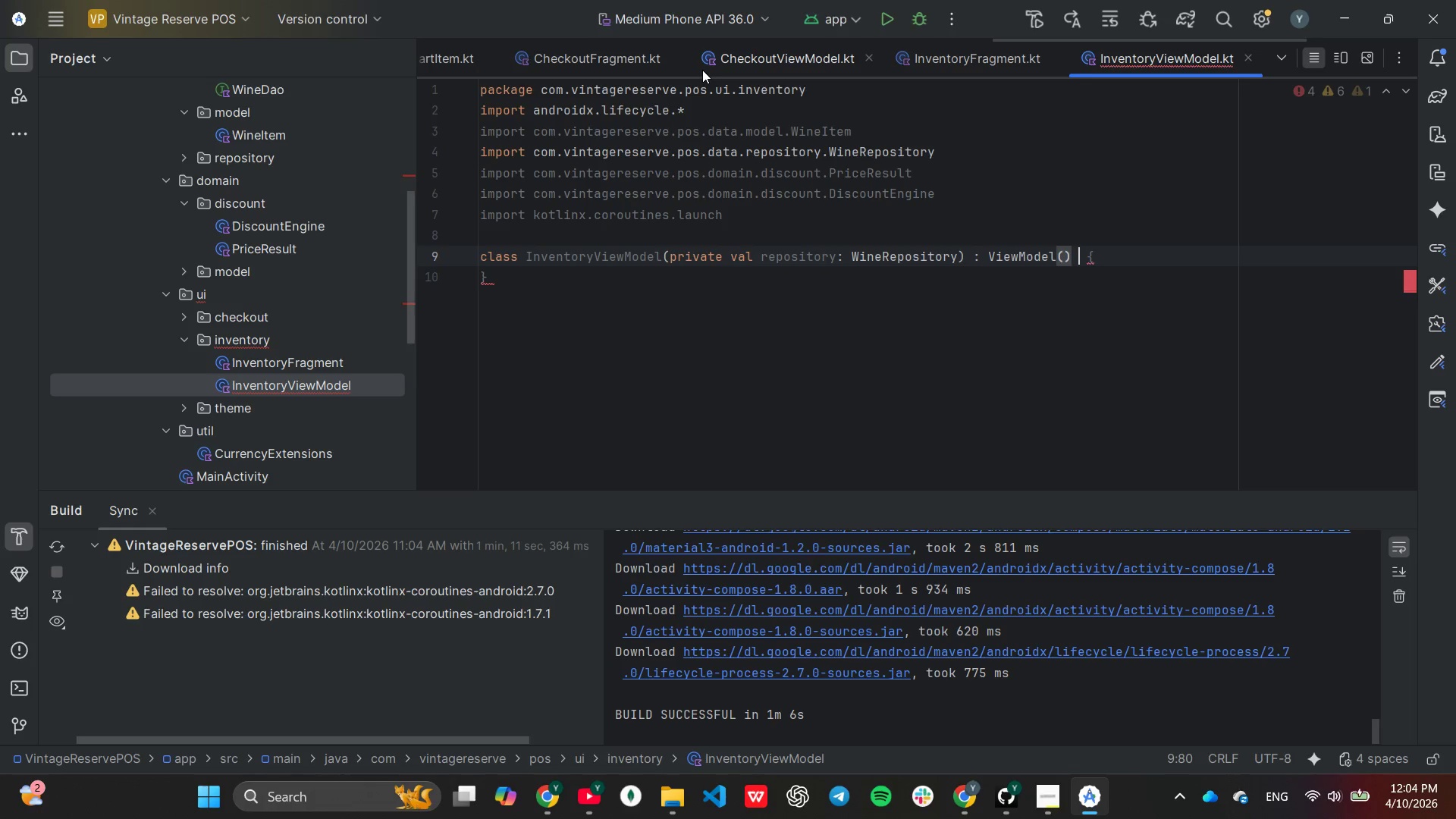 
key(Backspace)
 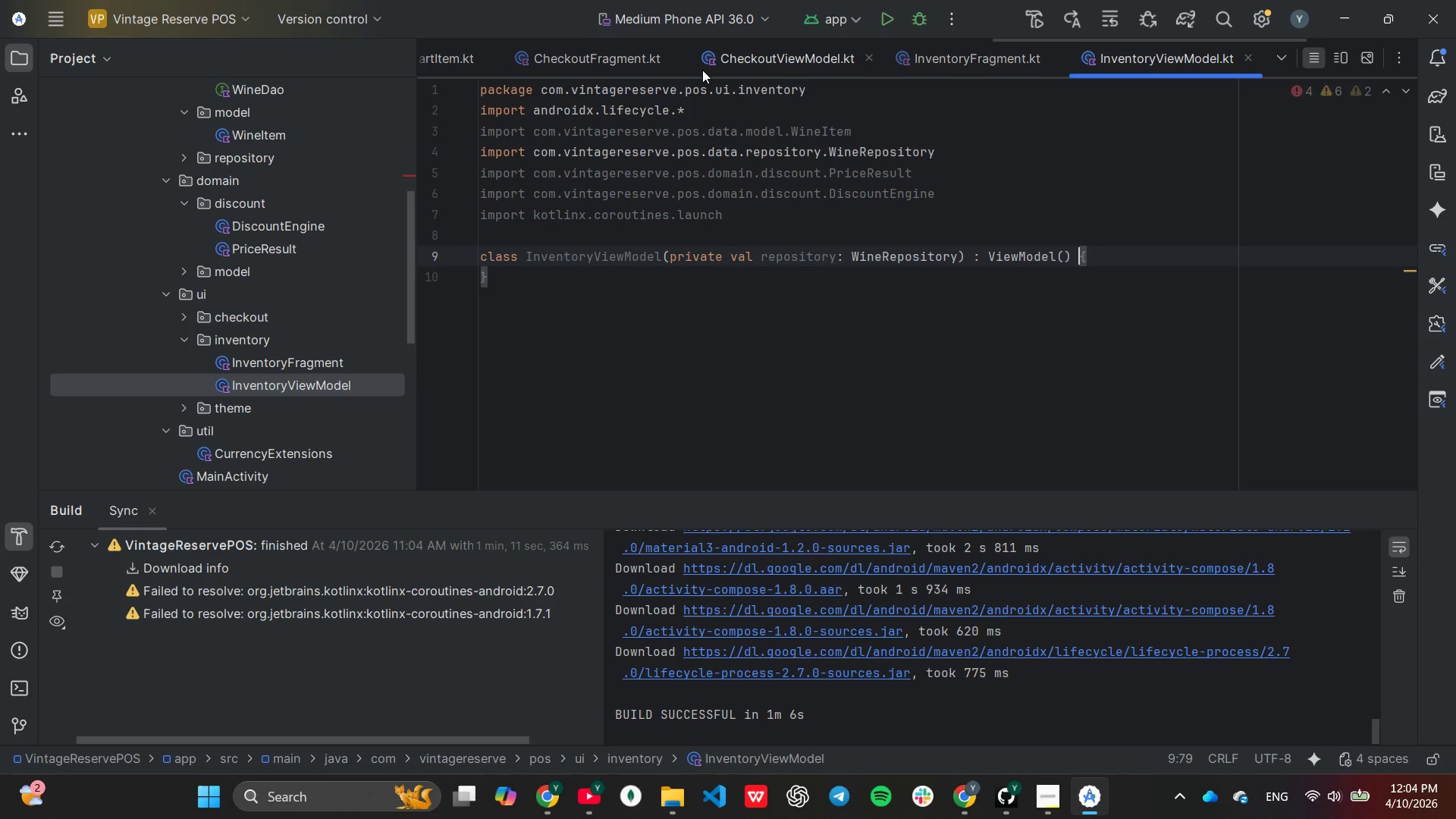 
key(ArrowRight)
 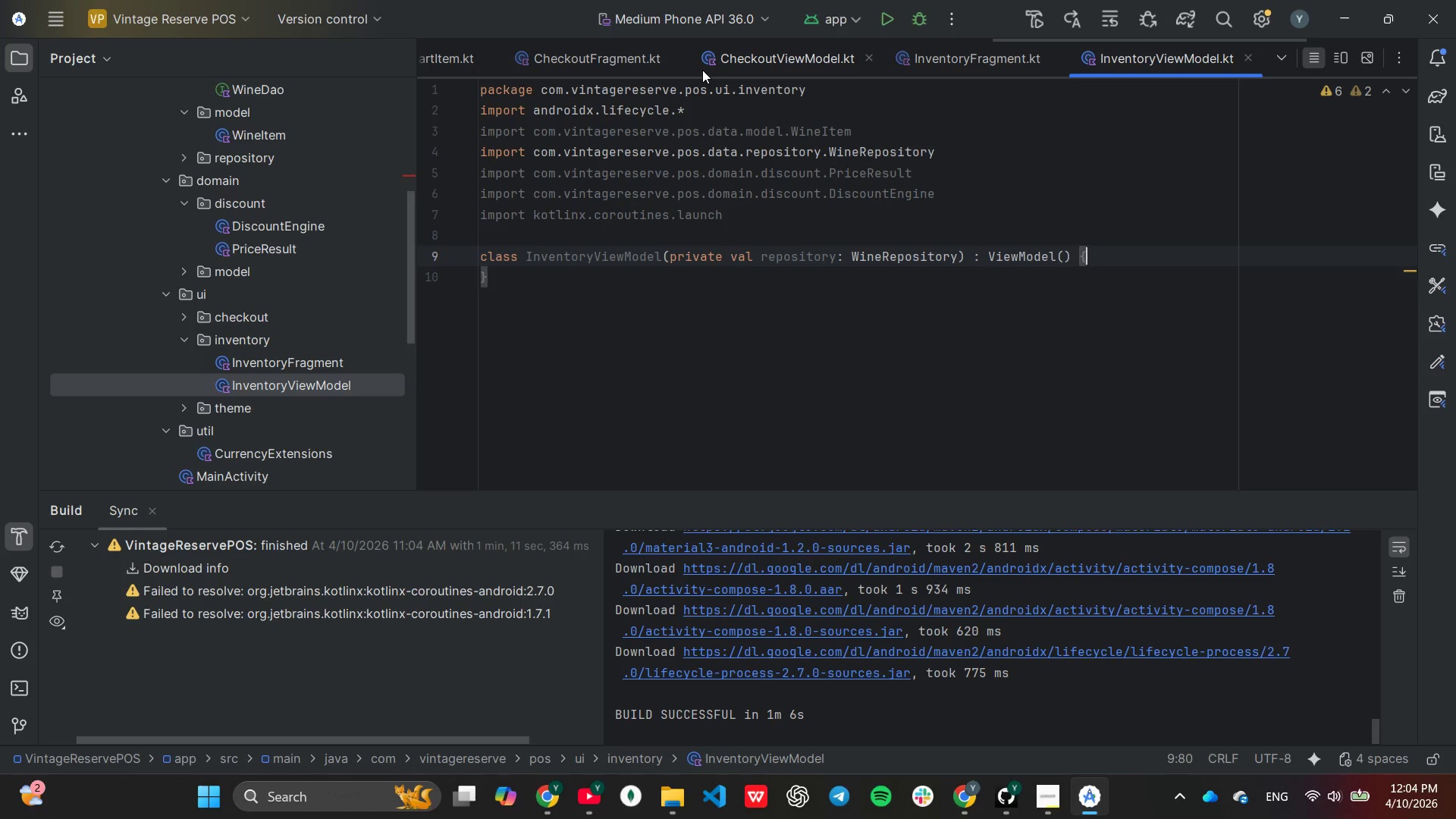 
key(ArrowRight)
 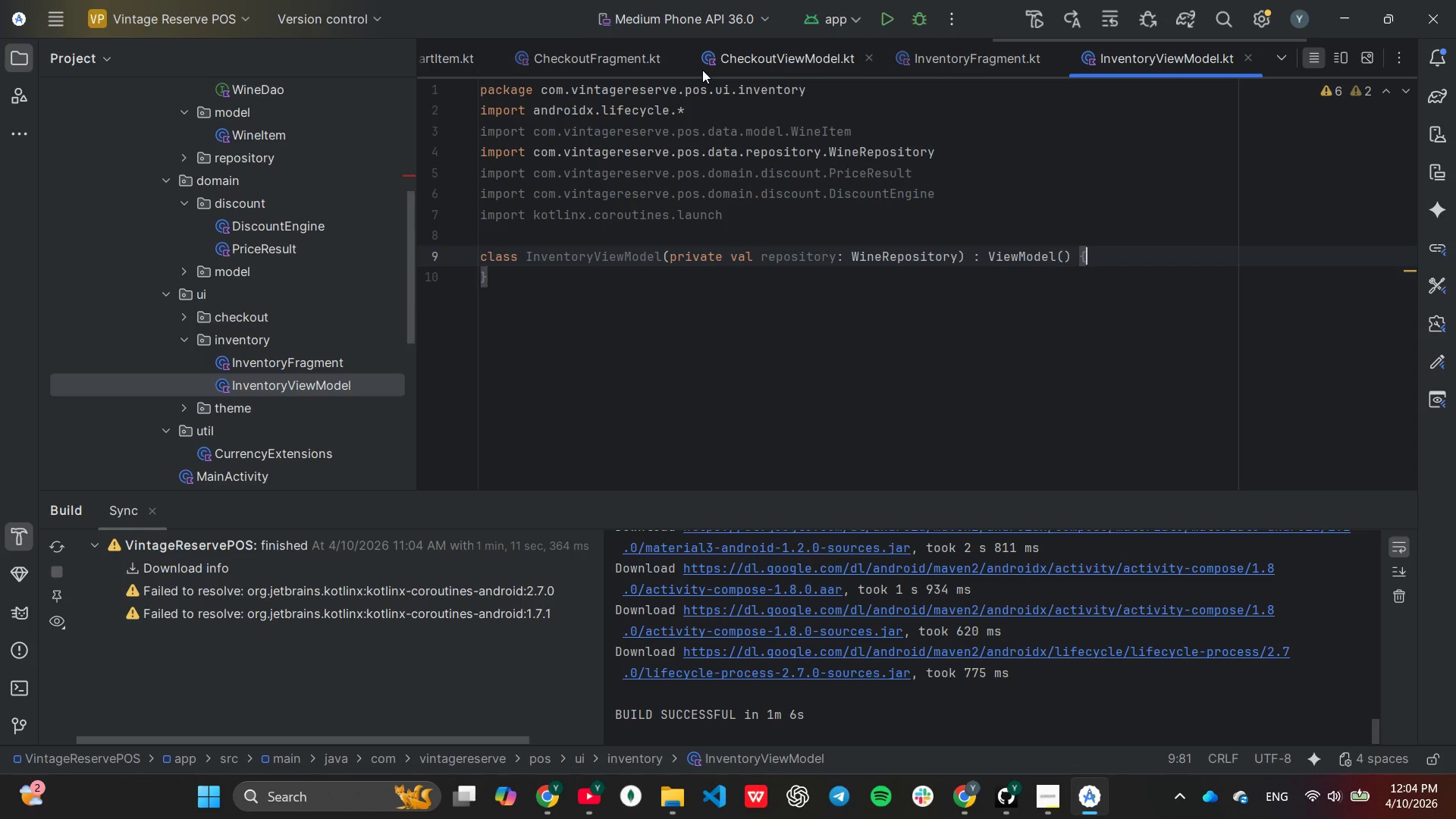 
key(Enter)
 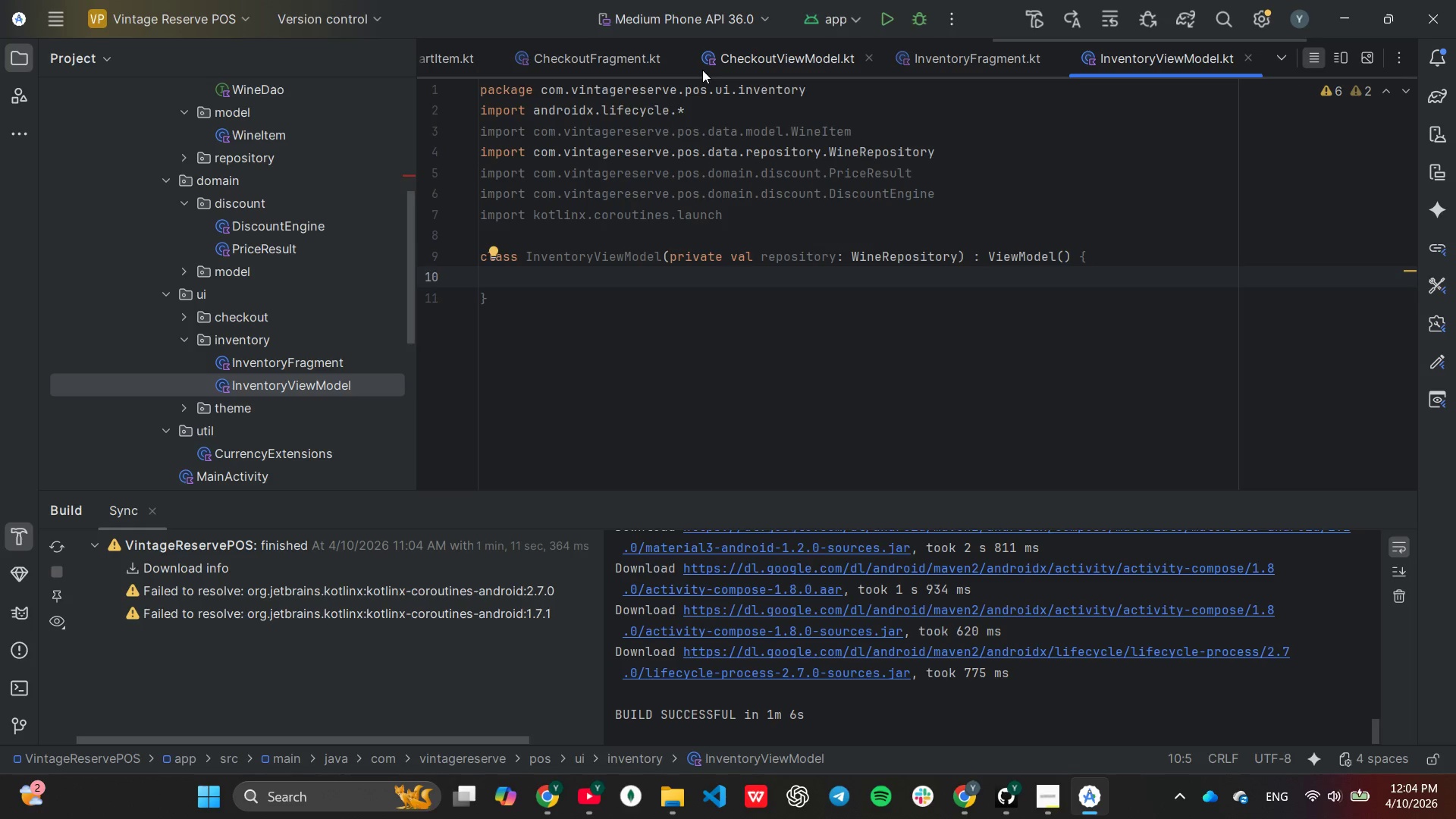 
wait(5.28)
 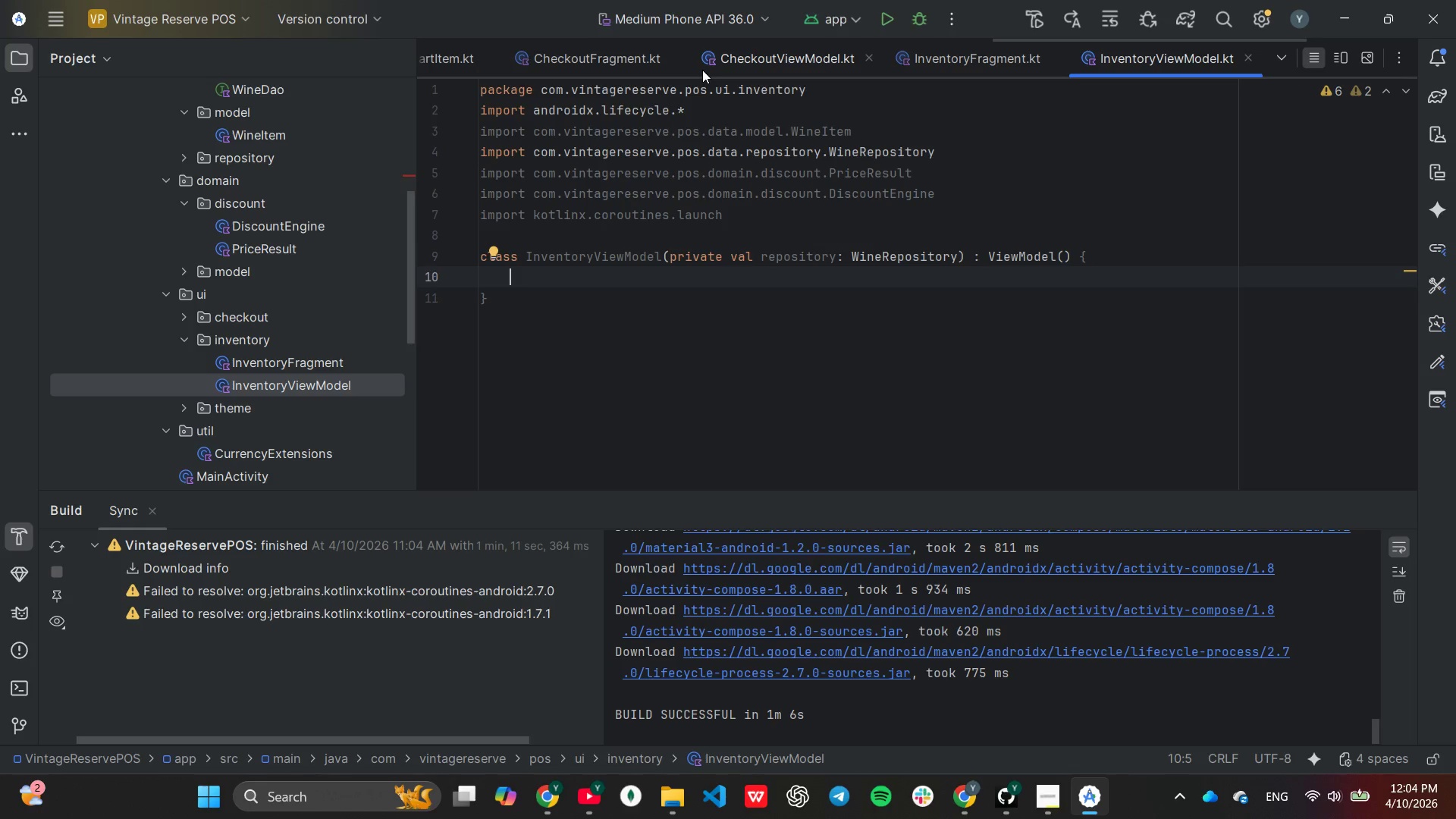 
type(val inventory: Live)
 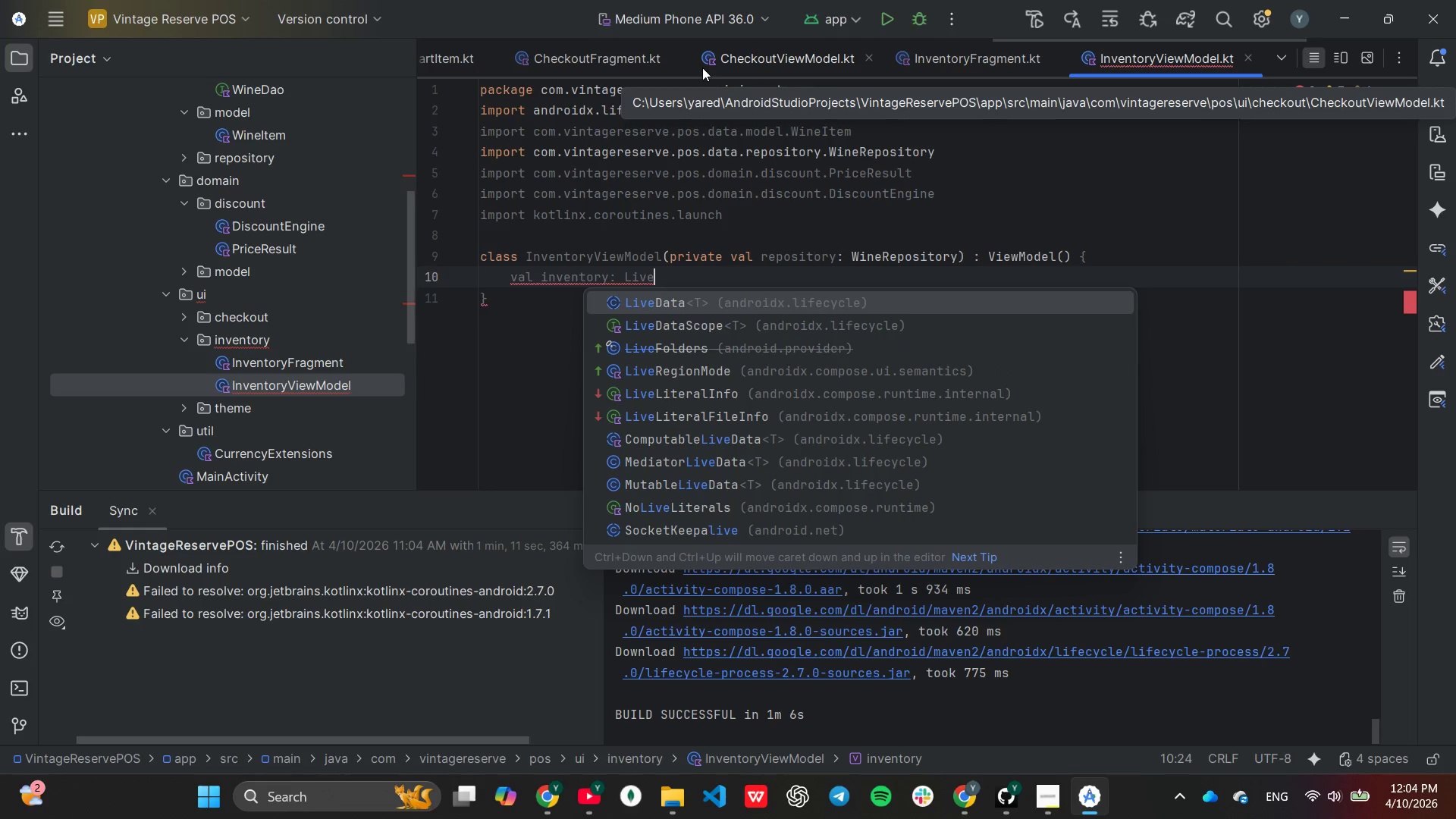 
key(Enter)
 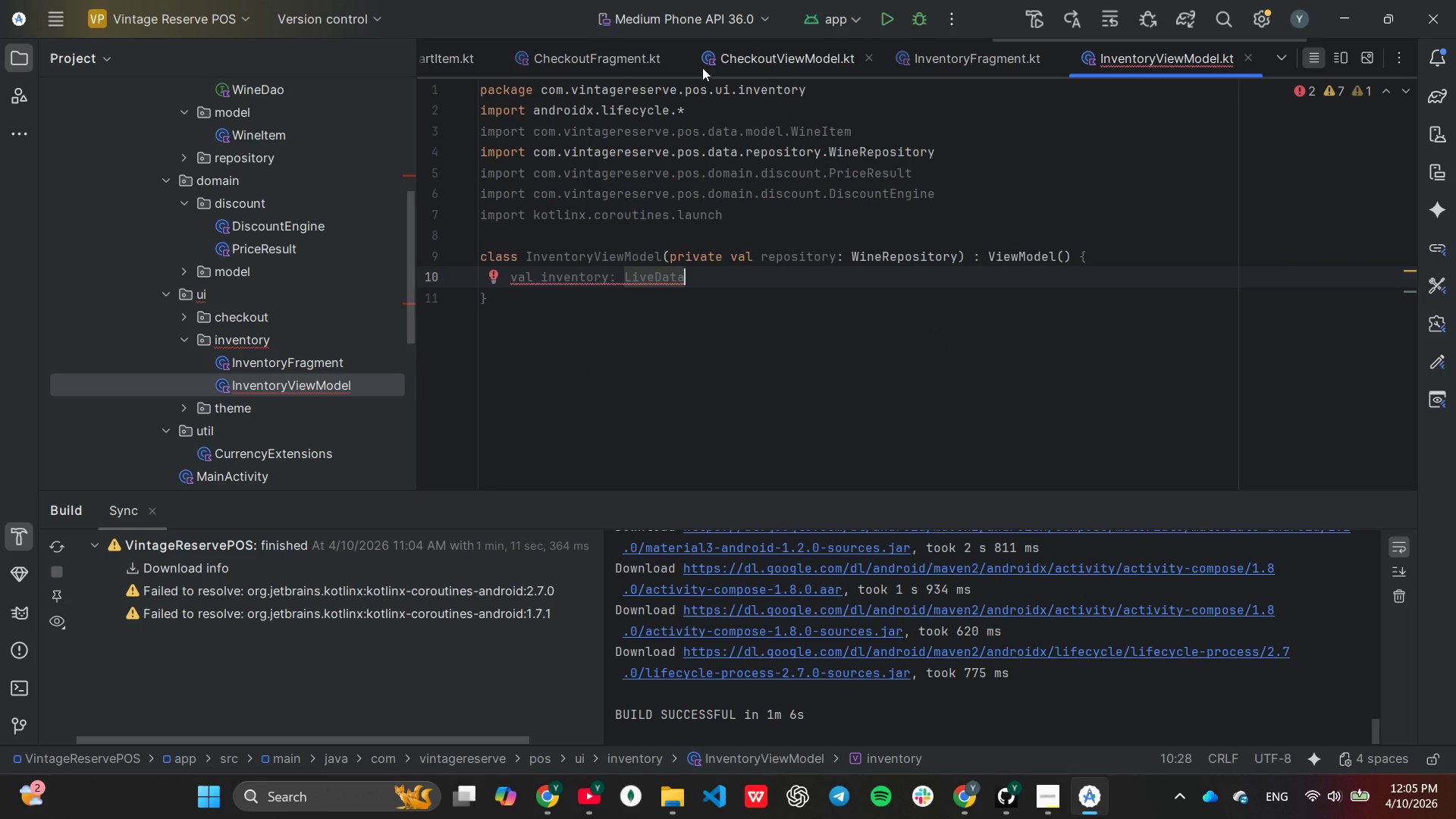 
key(Shift+Comma)
 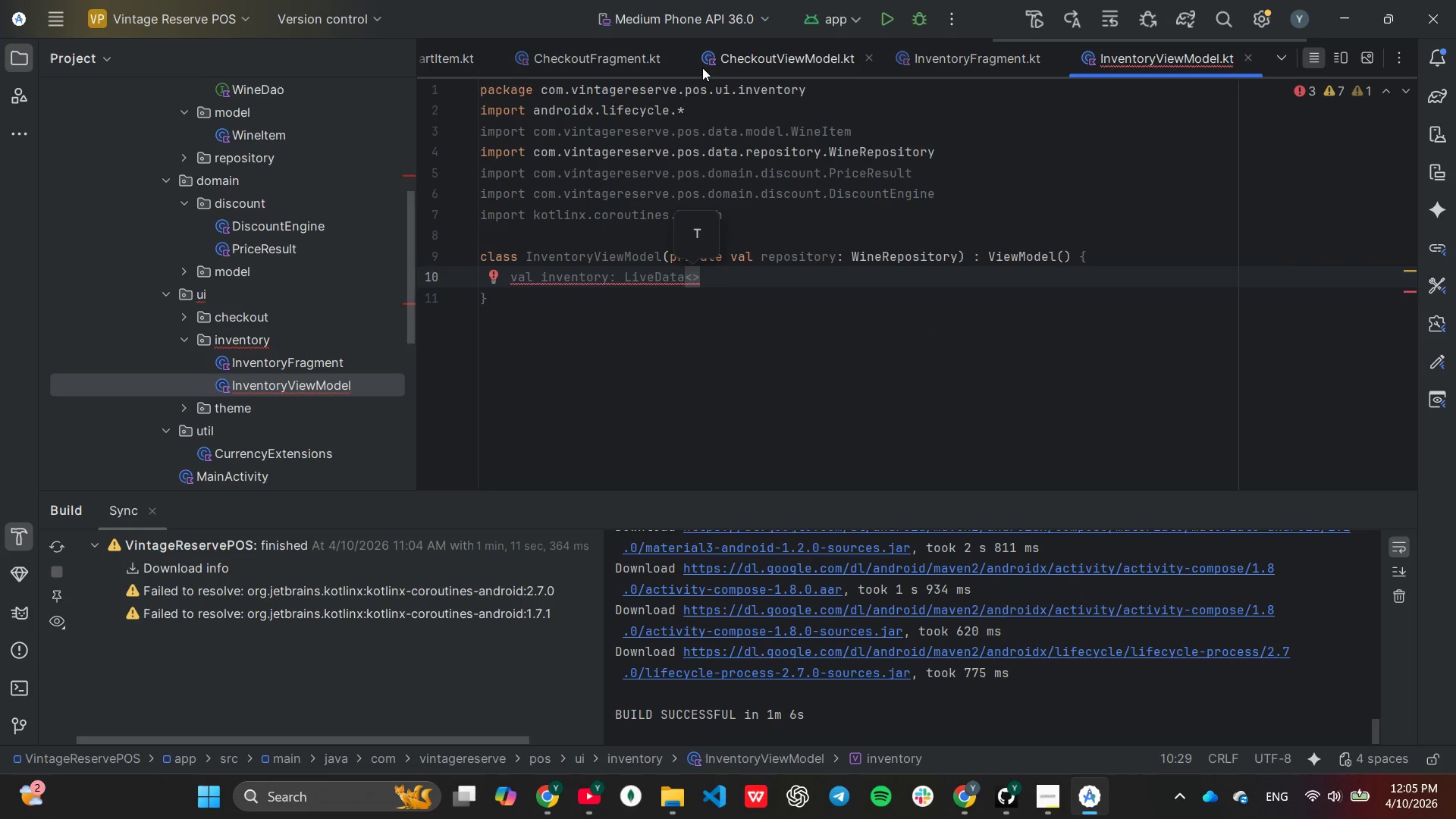 
type(List)
 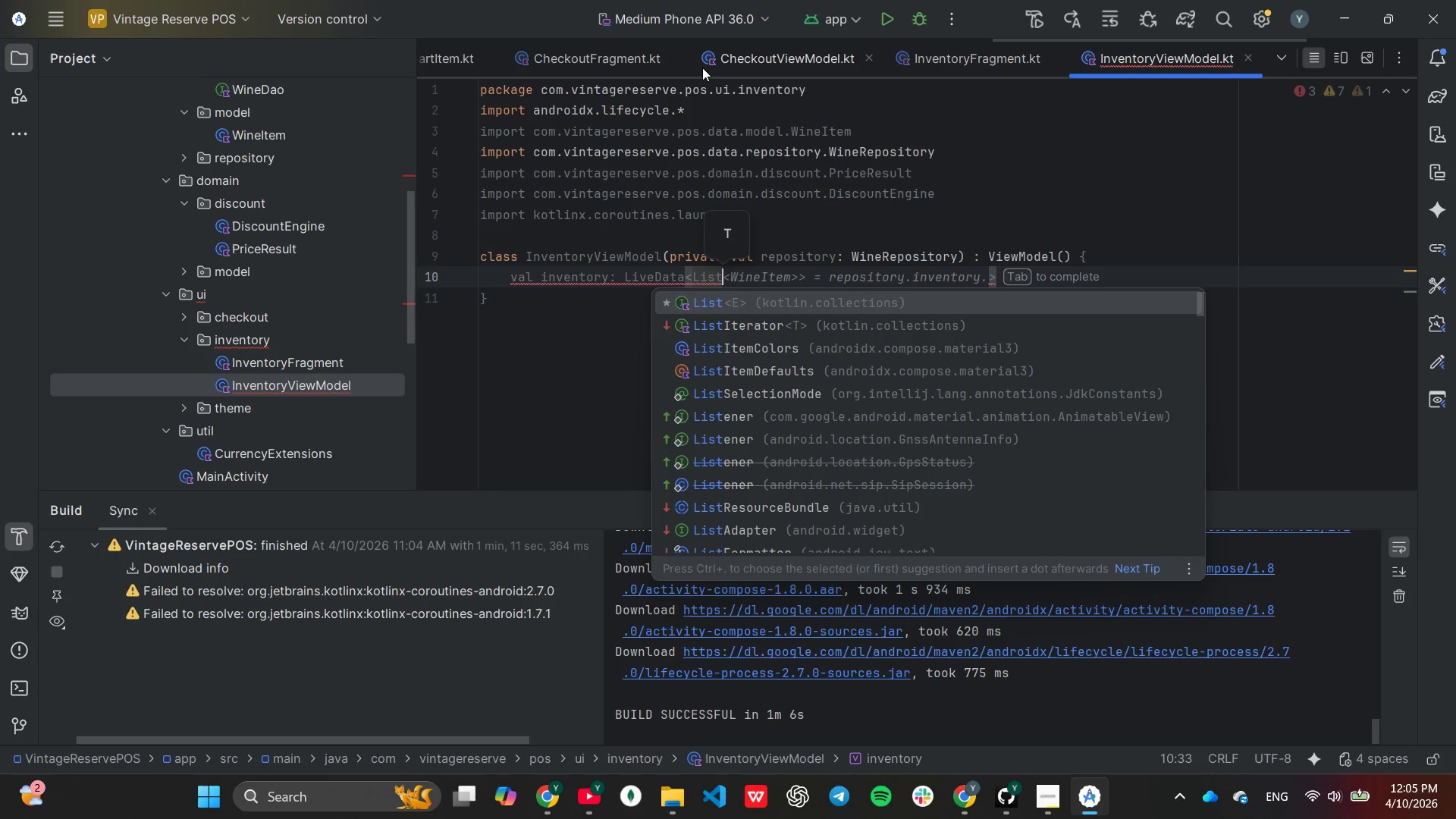 
key(Tab)
 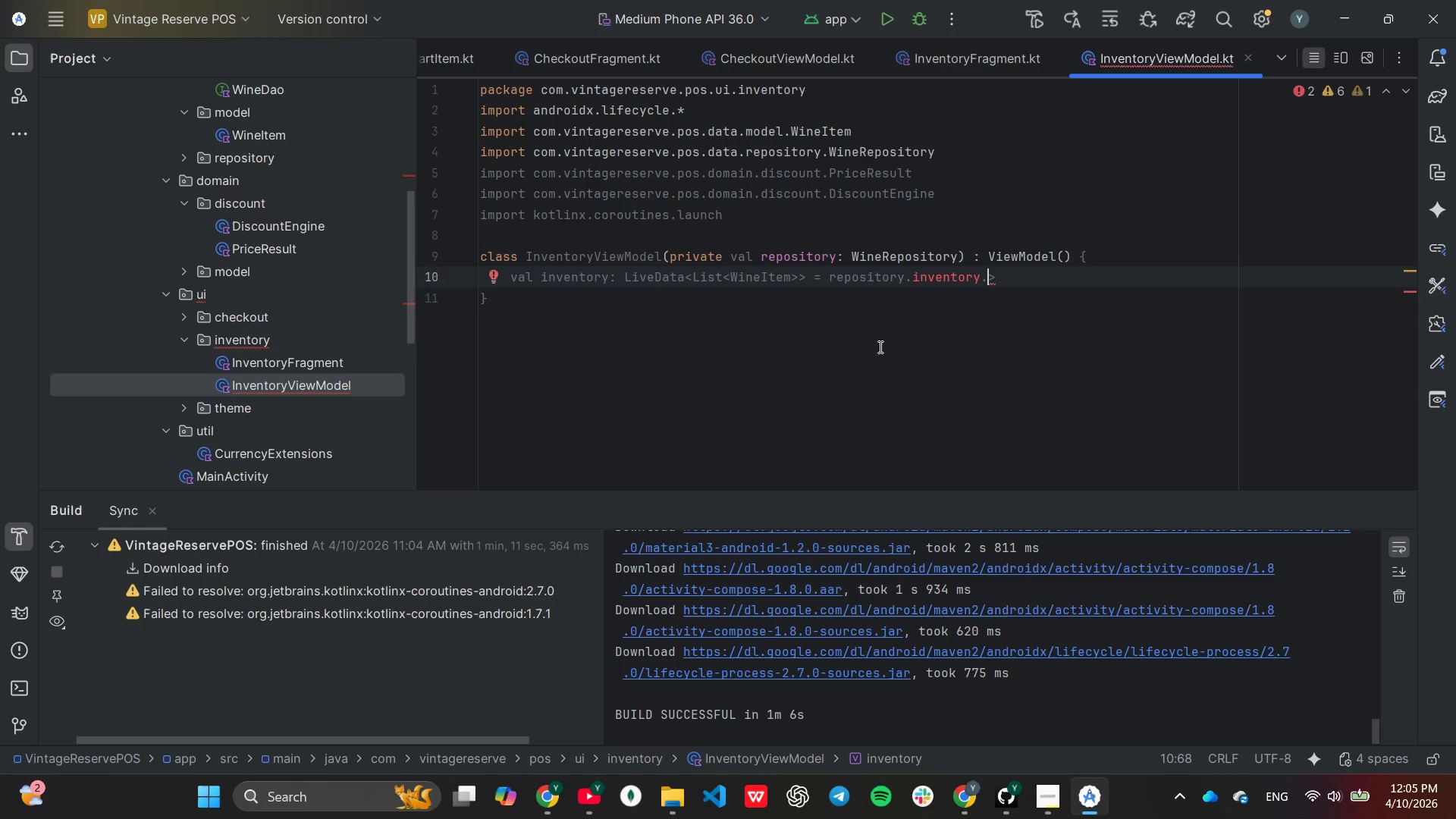 
wait(24.59)
 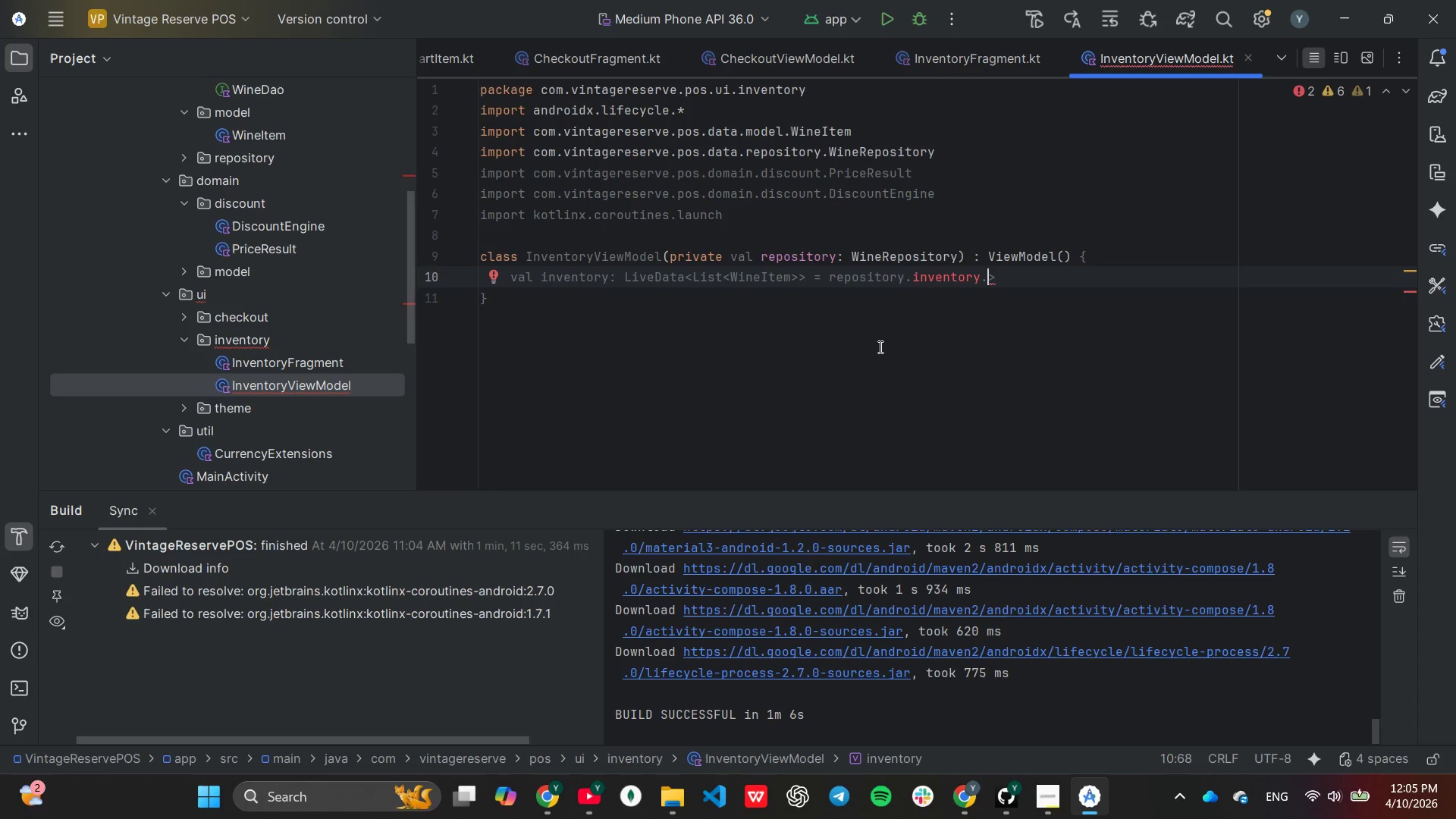 
key(ArrowRight)
 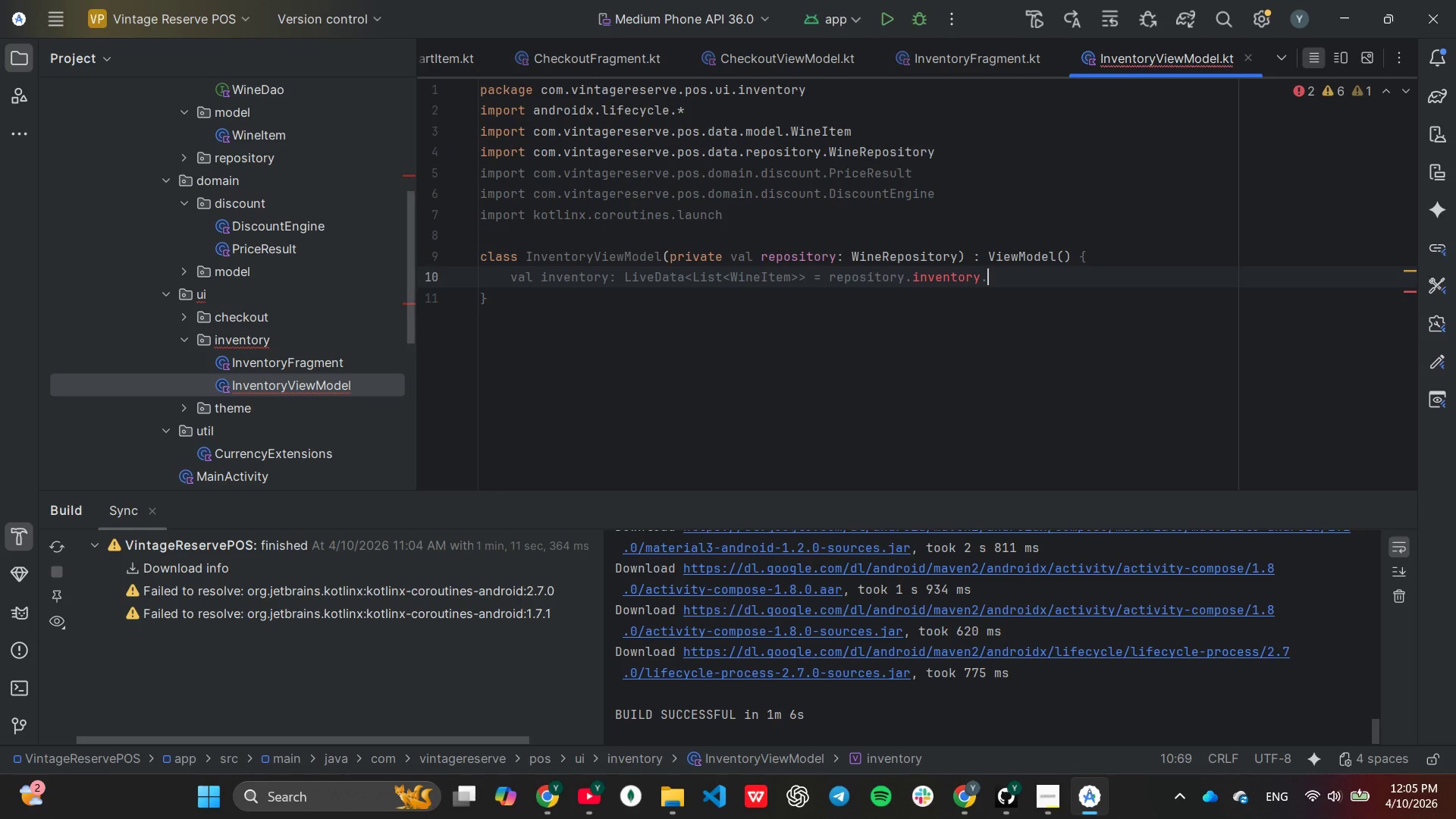 
hold_key(key=Backspace, duration=0.8)
 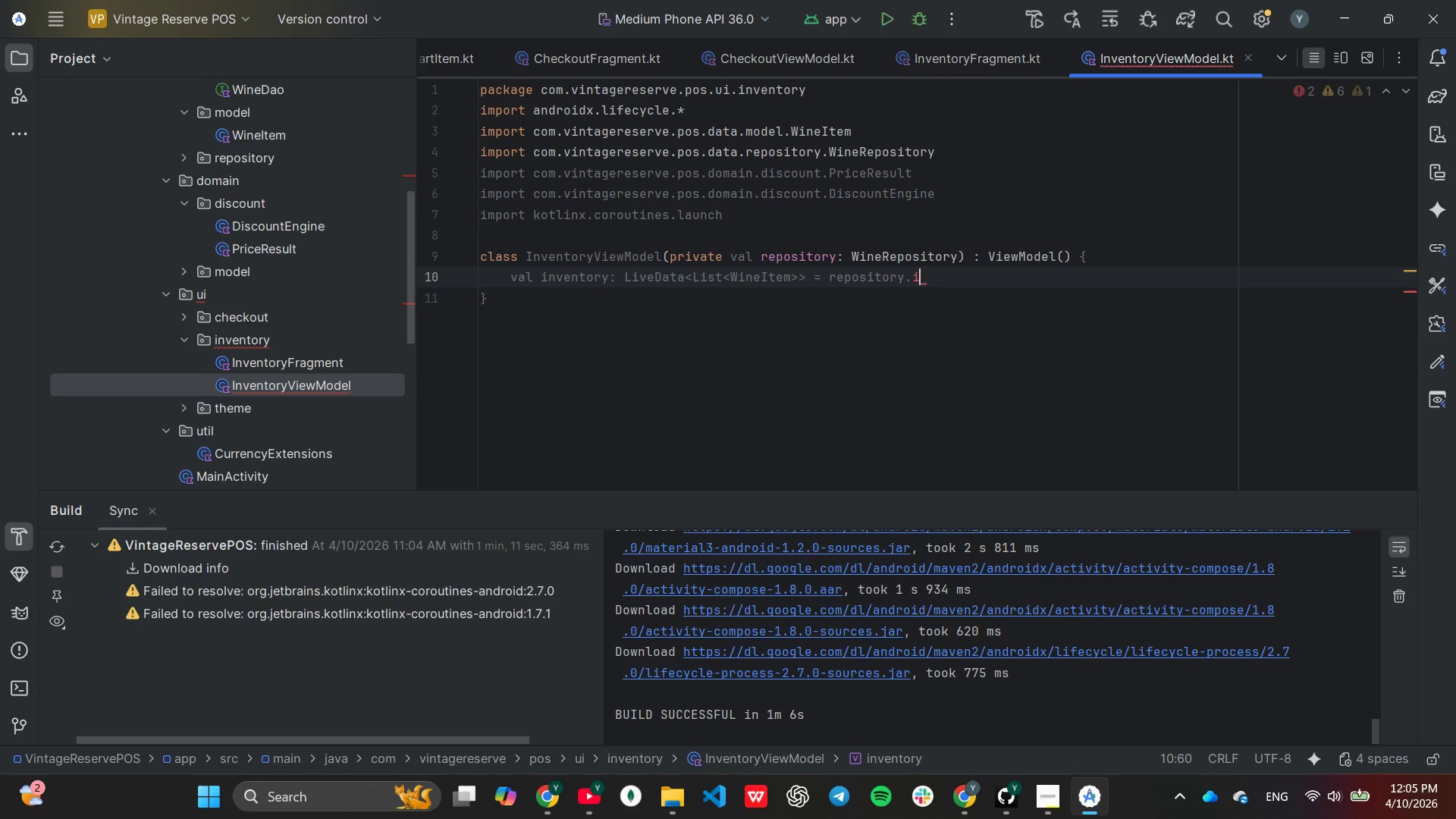 
key(Backspace)
key(Backspace)
type(allWines.as/live)
key(Backspace)
key(Backspace)
key(Backspace)
key(Backspace)
key(Backspace)
type(Li)
key(Tab)
 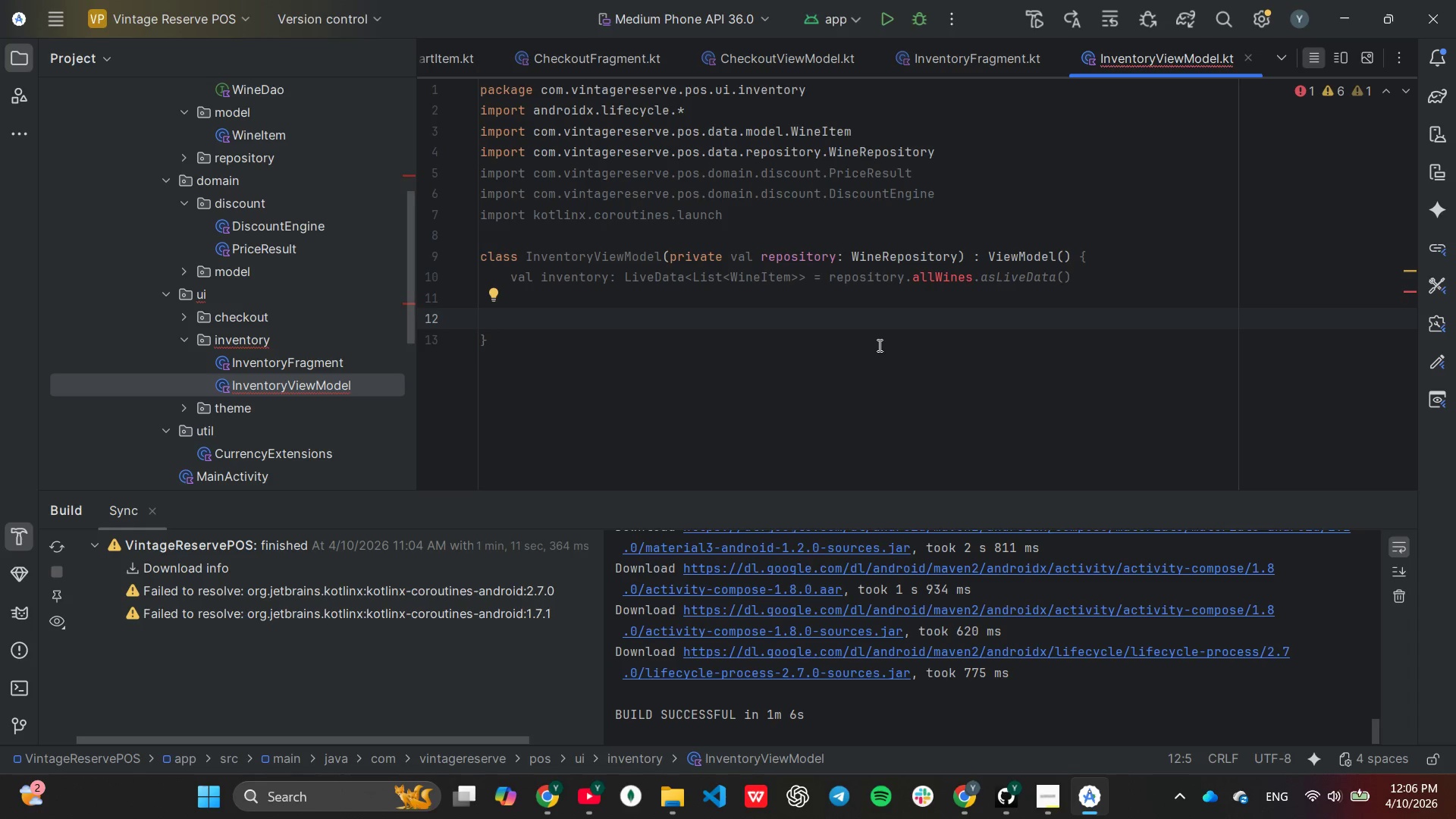 
wait(15.12)
 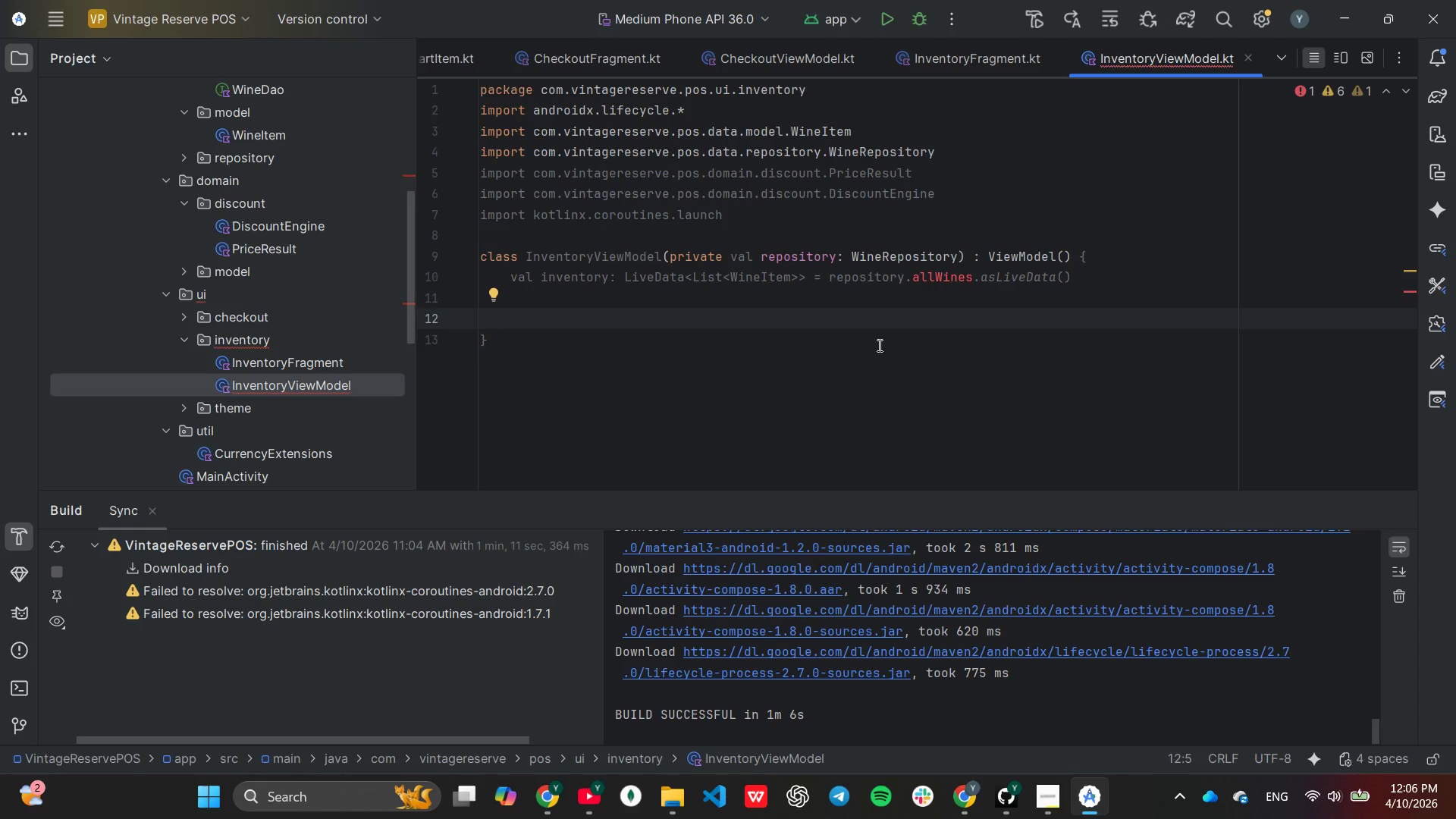 
type(pri)
 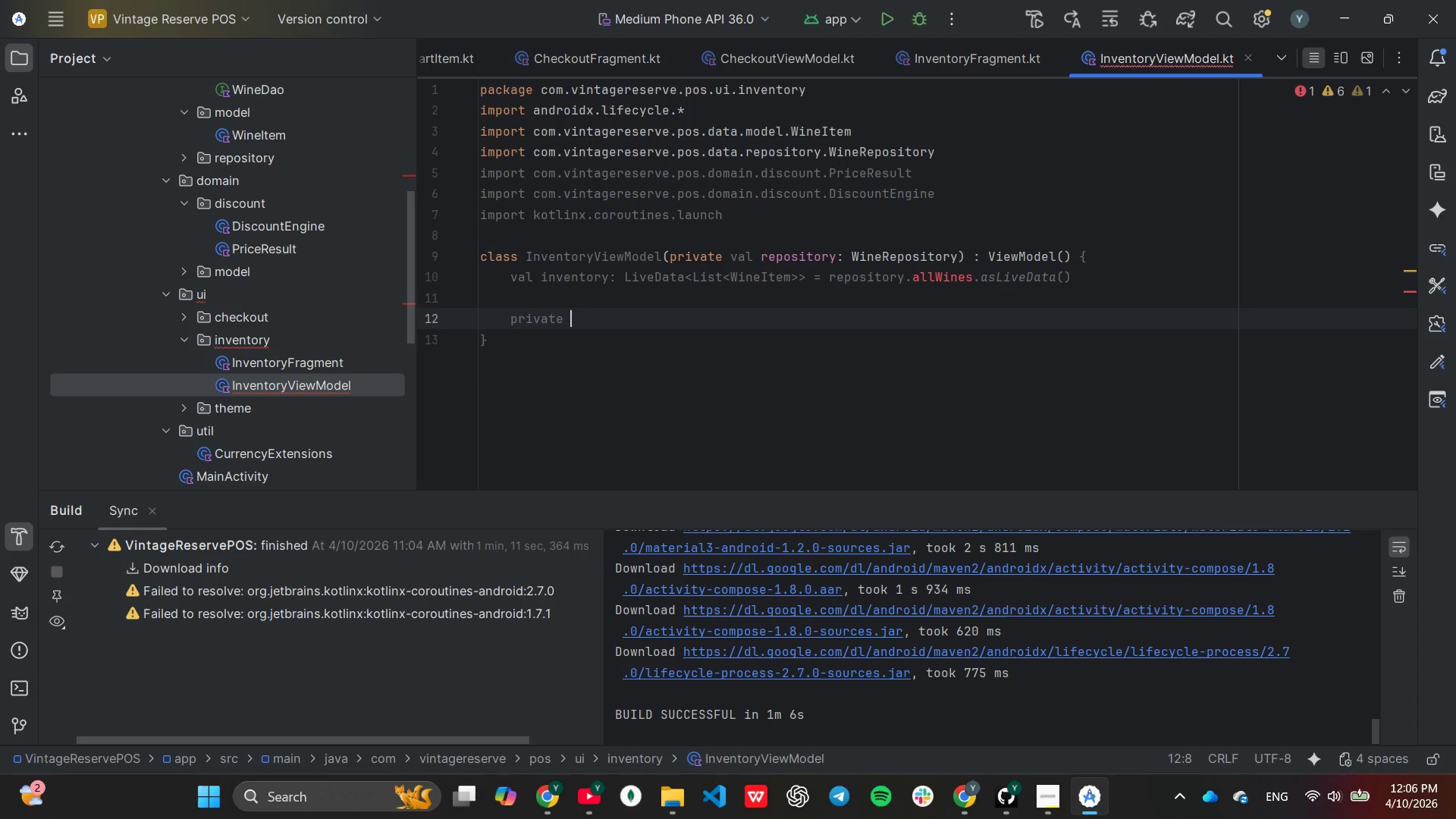 
key(Enter)
 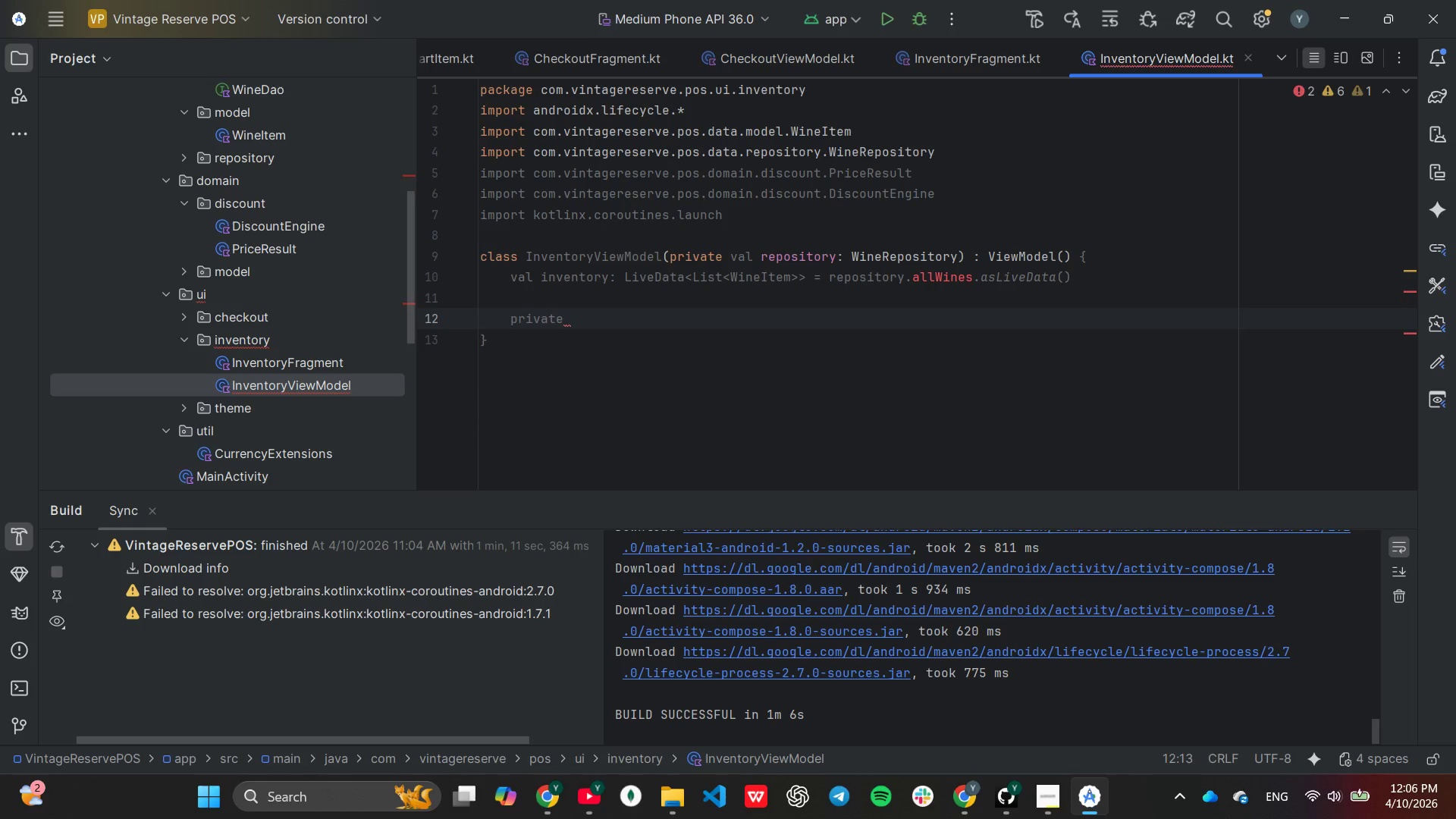 
key(V)
 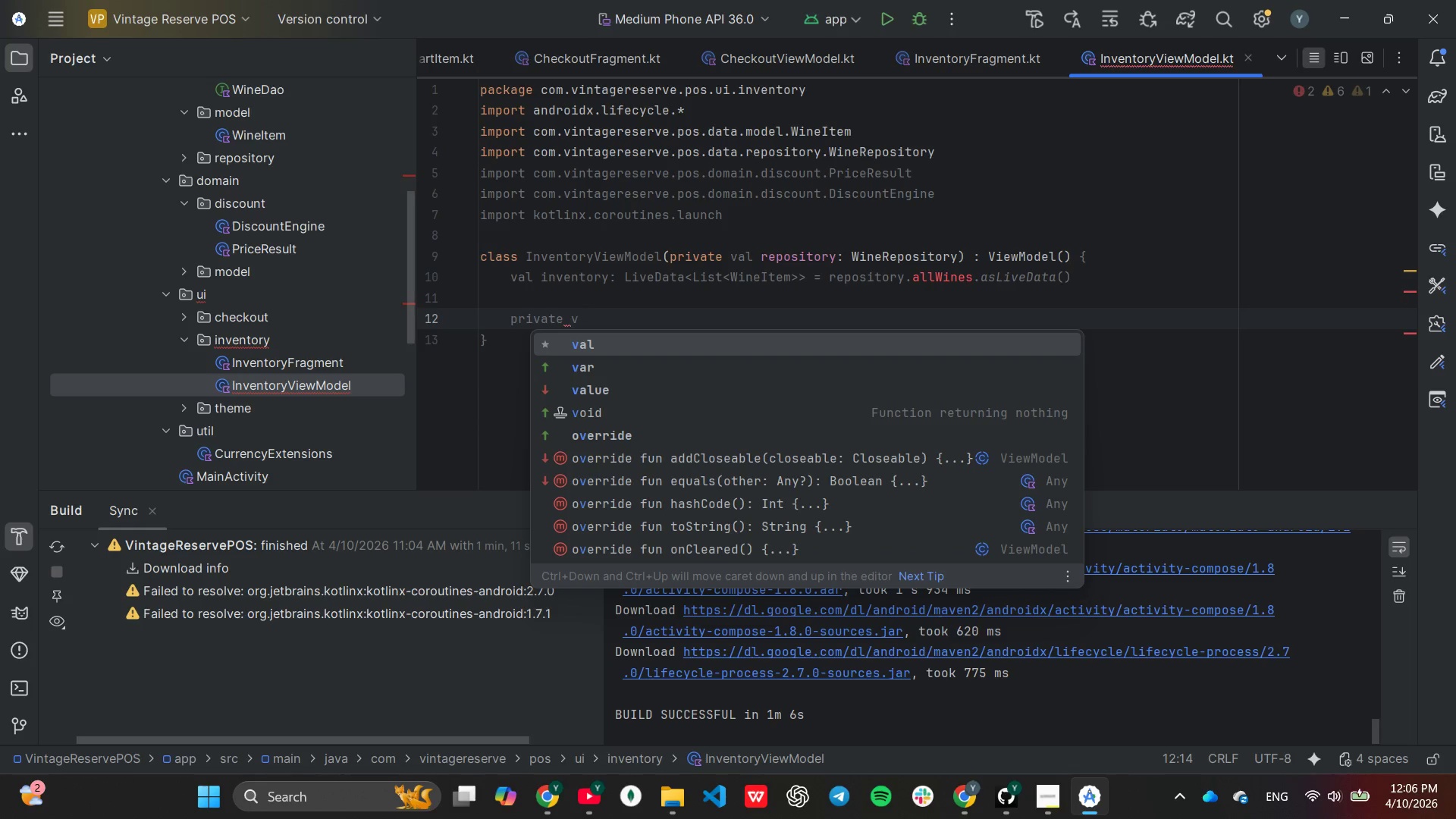 
key(Enter)
 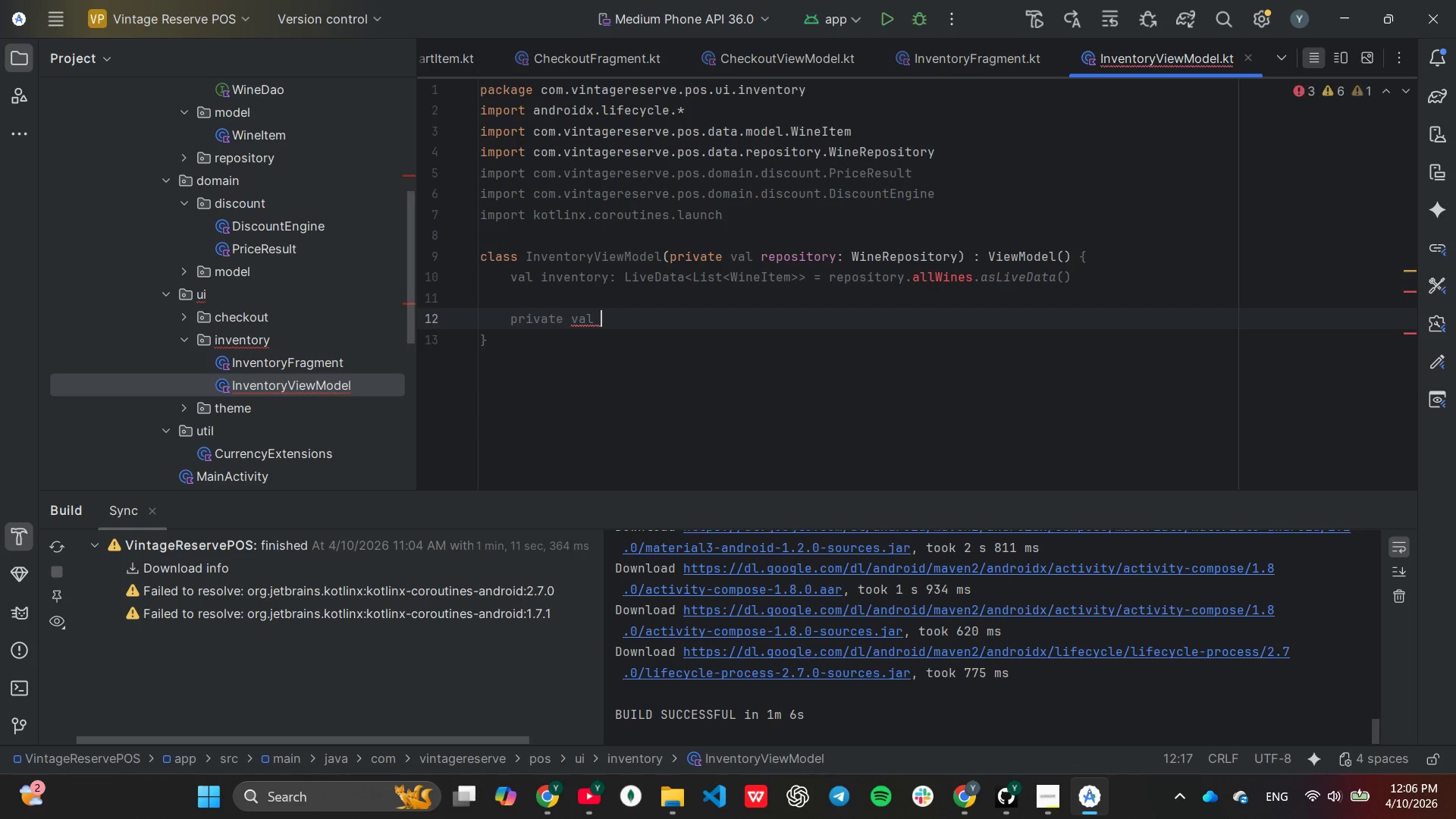 
type(_)
key(Backspace)
type(_cart = )
 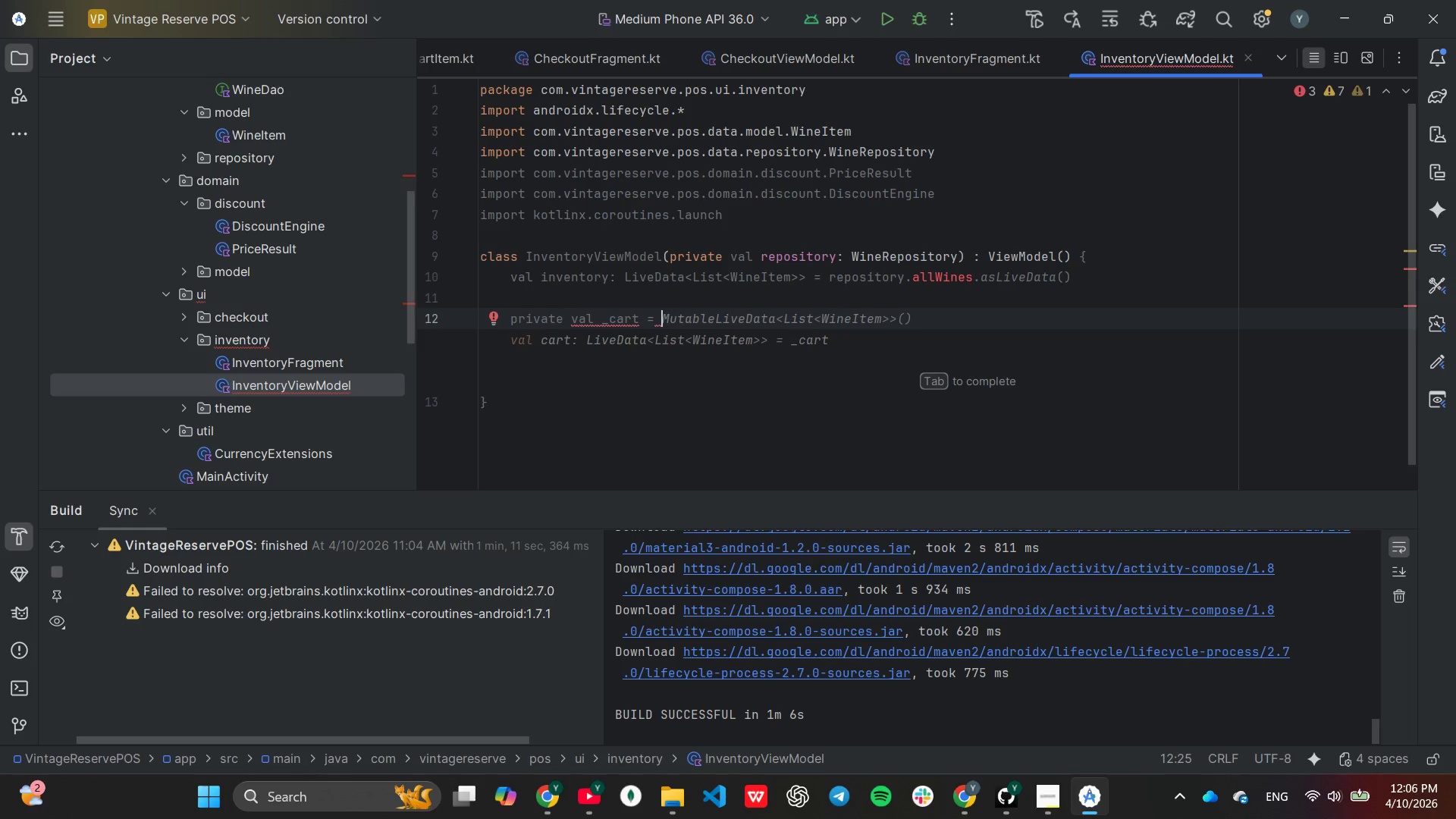 
wait(6.31)
 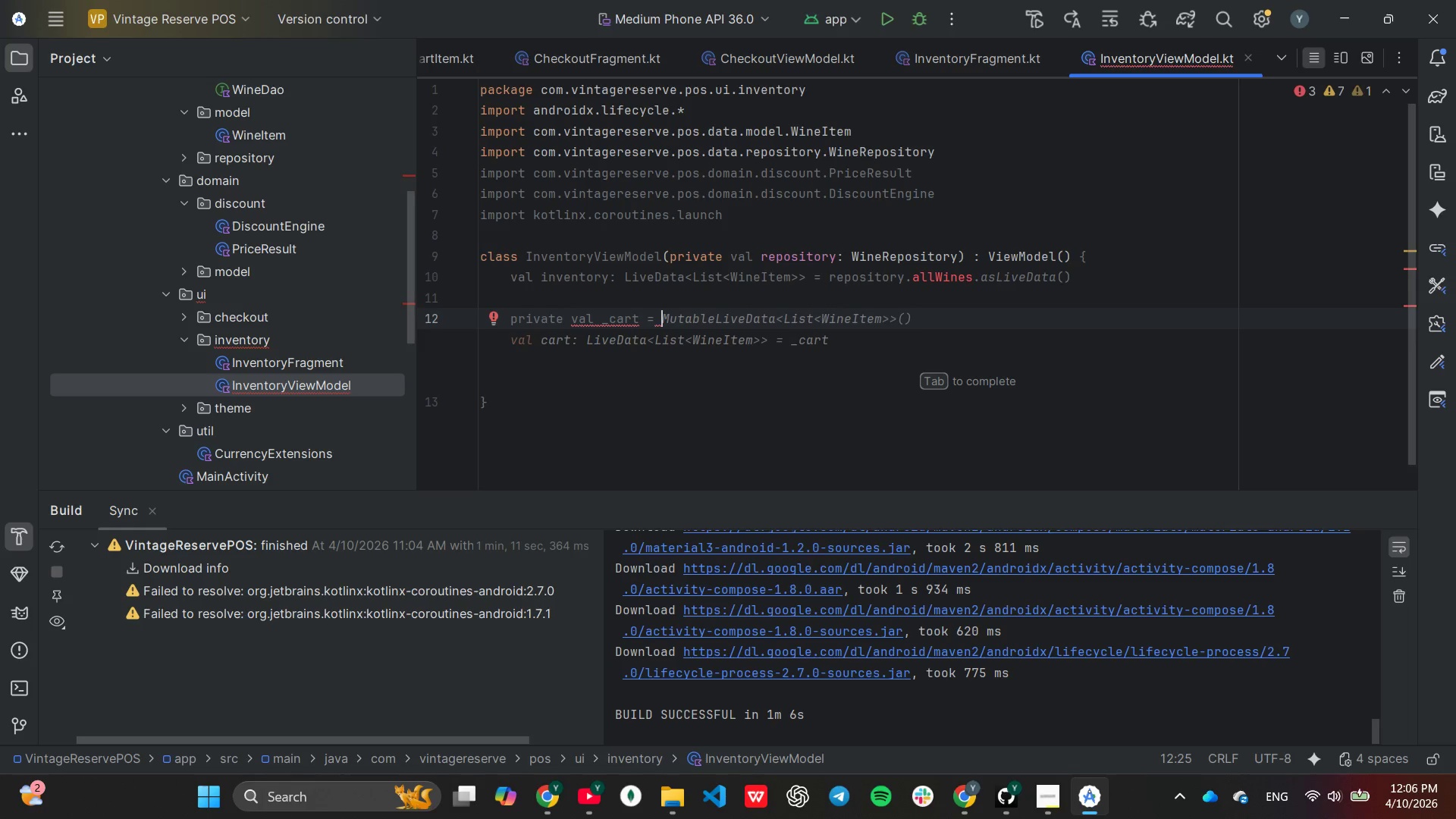 
key(Tab)
 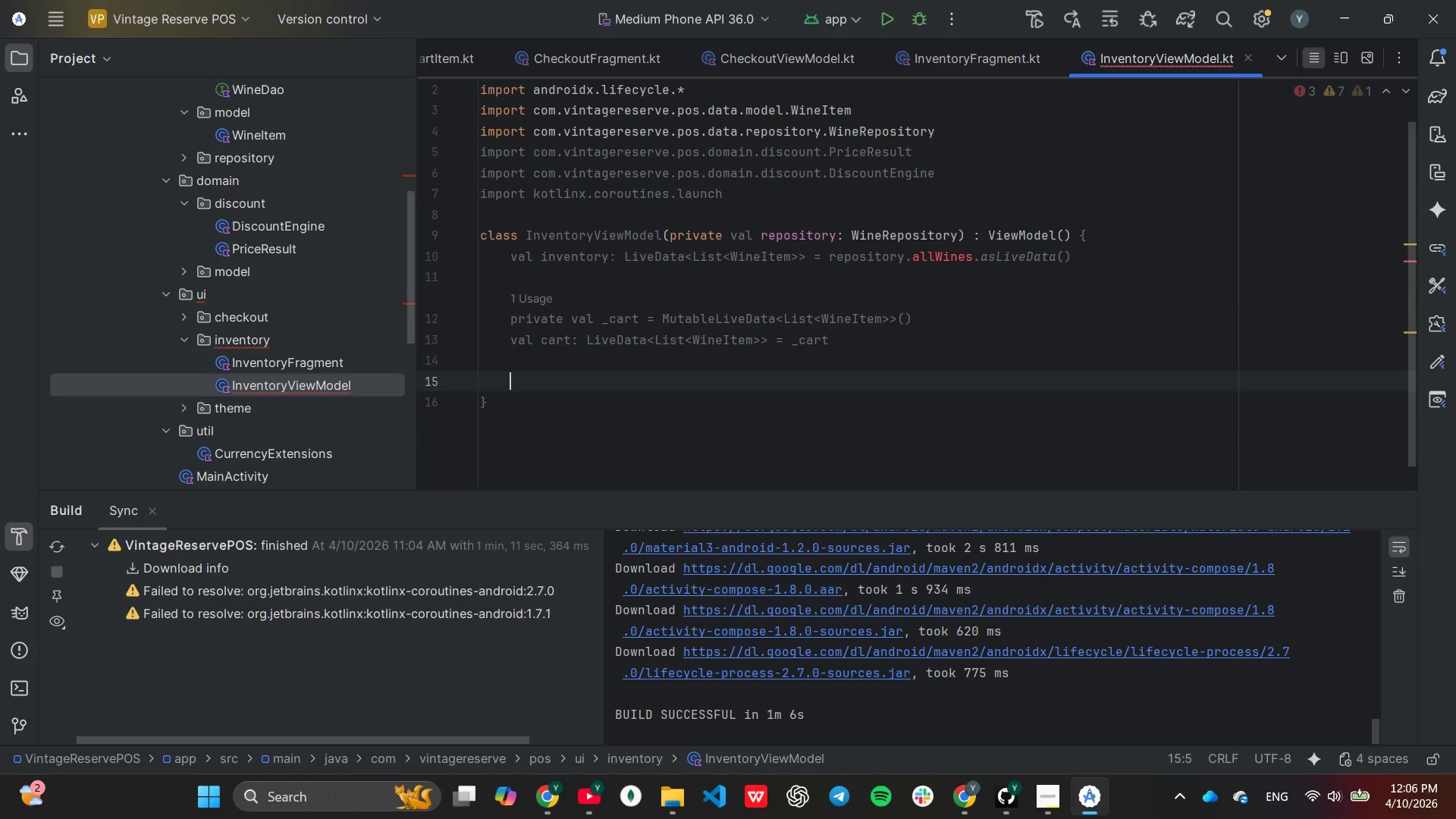 
key(ArrowLeft)
 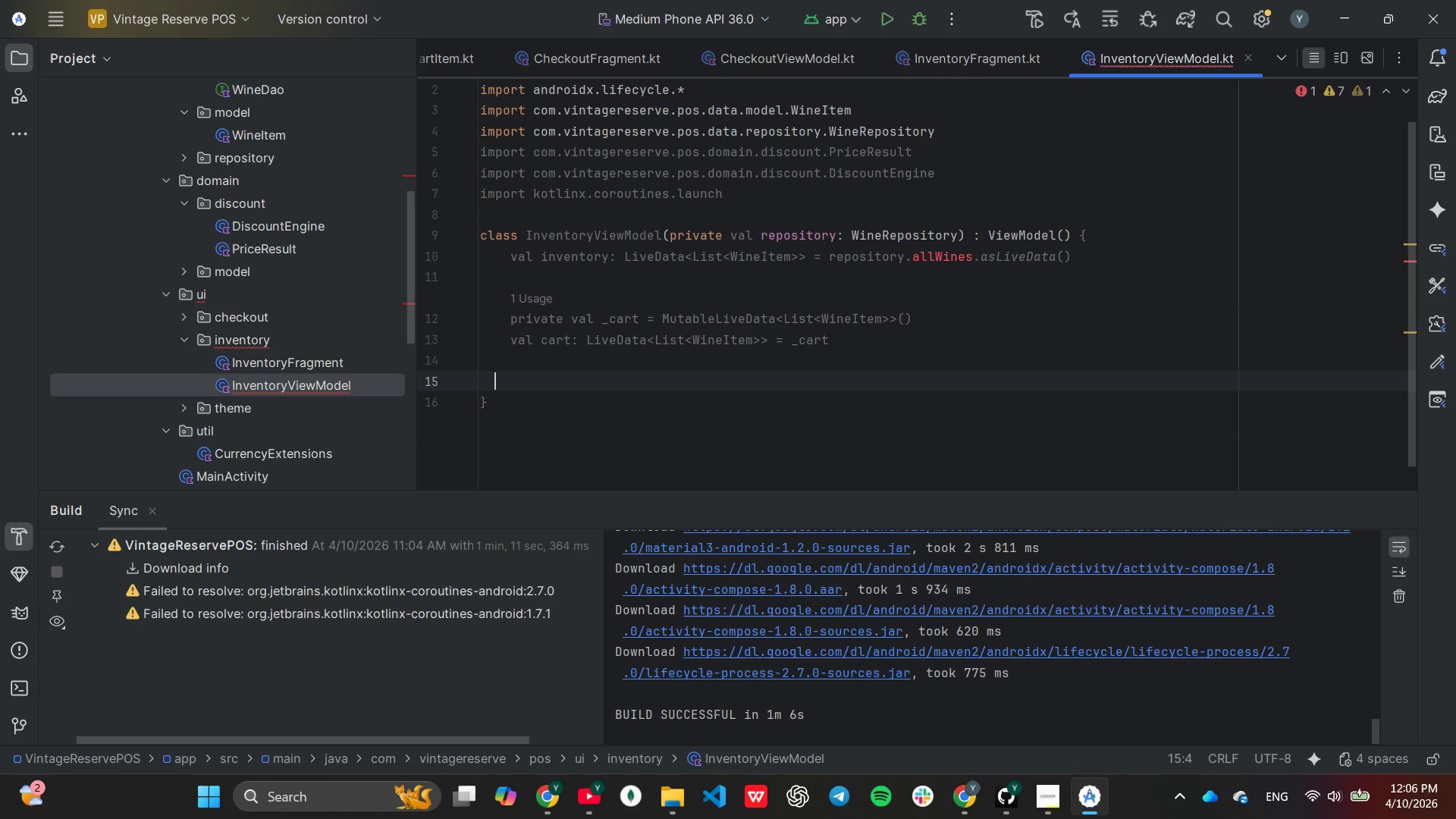 
hold_key(key=ArrowLeft, duration=0.88)
 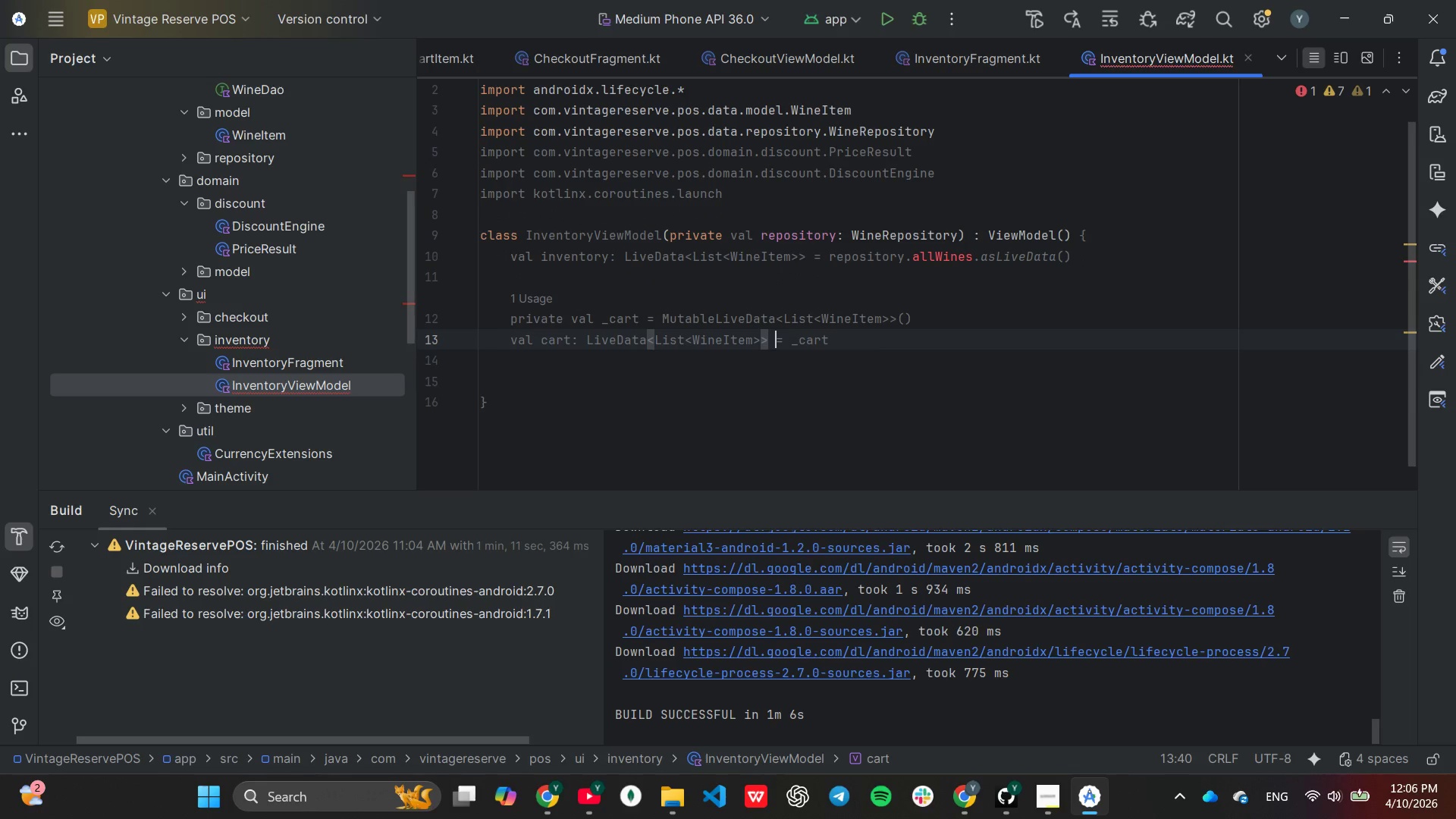 
hold_key(key=ArrowRight, duration=0.72)
 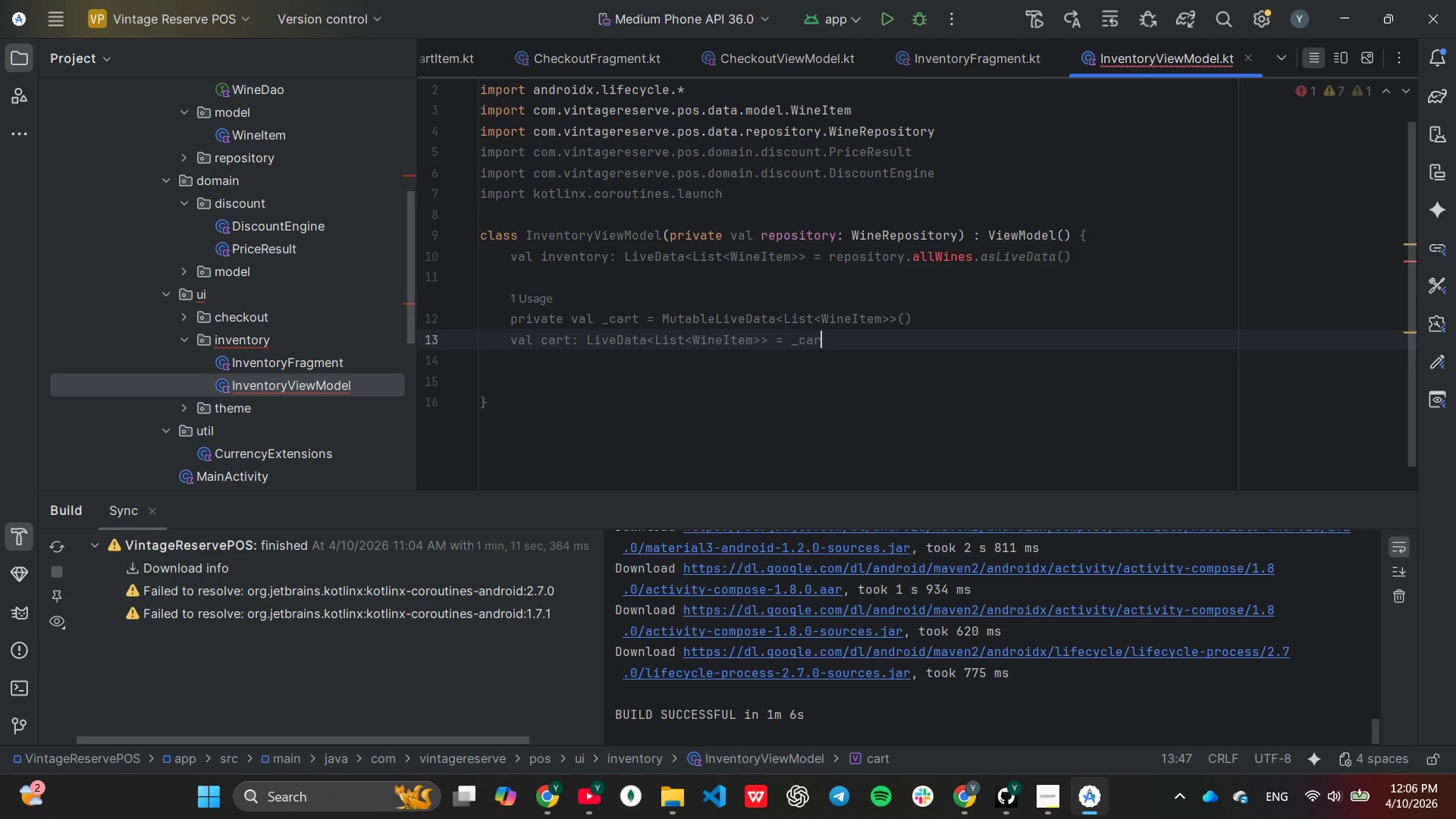 
hold_key(key=Backspace, duration=1.5)
 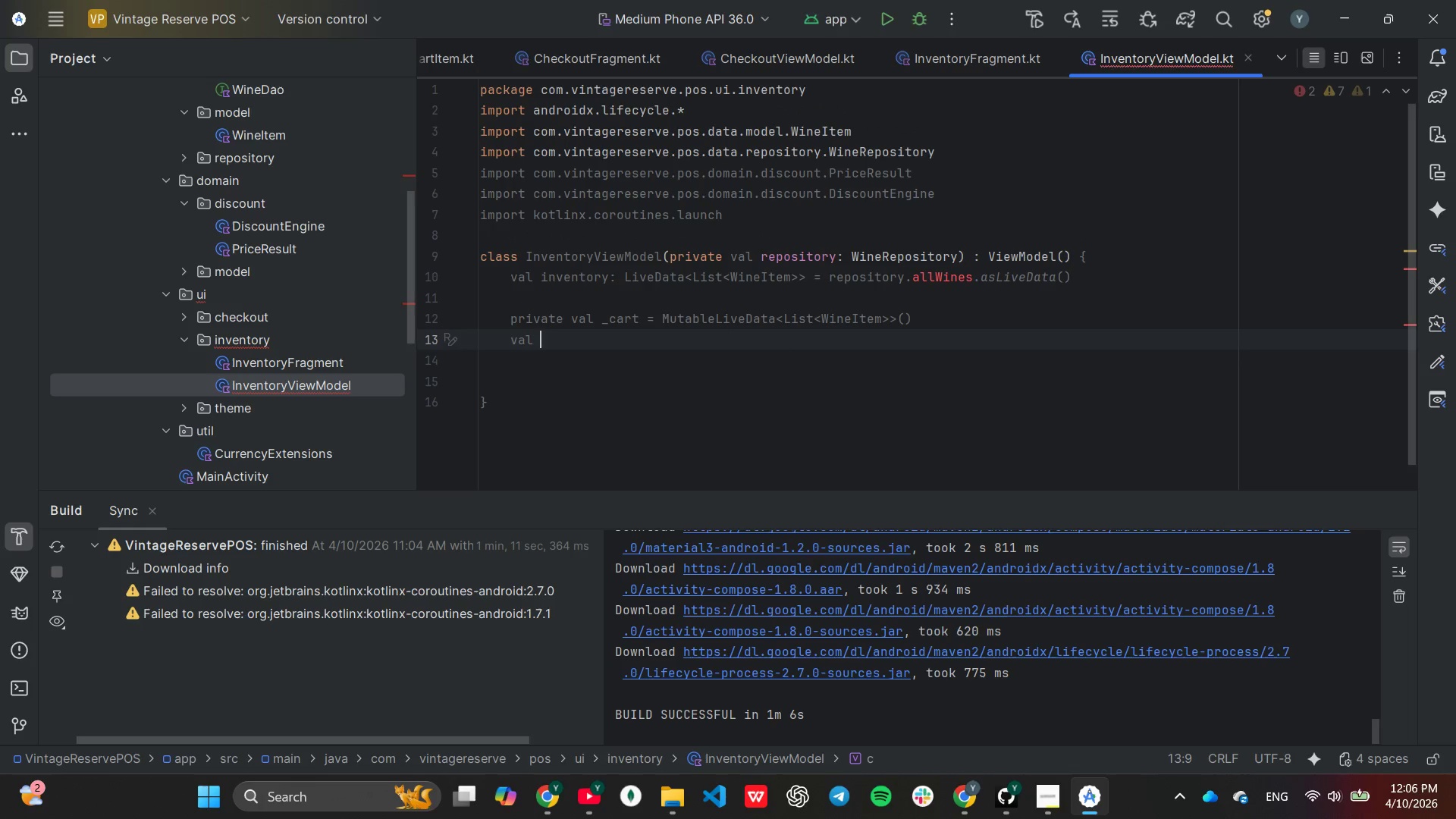 
key(Backspace)
 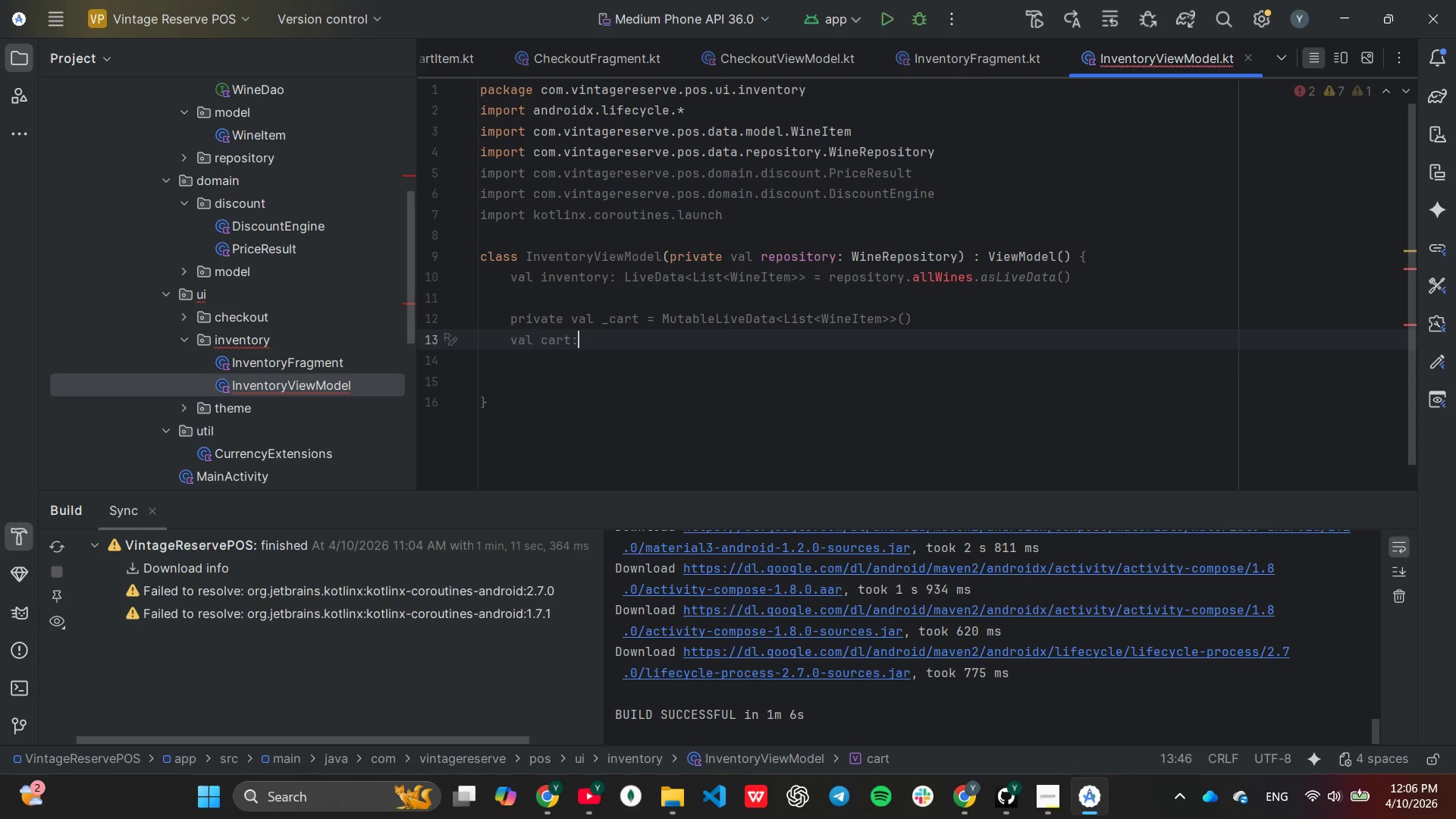 
key(Backspace)
 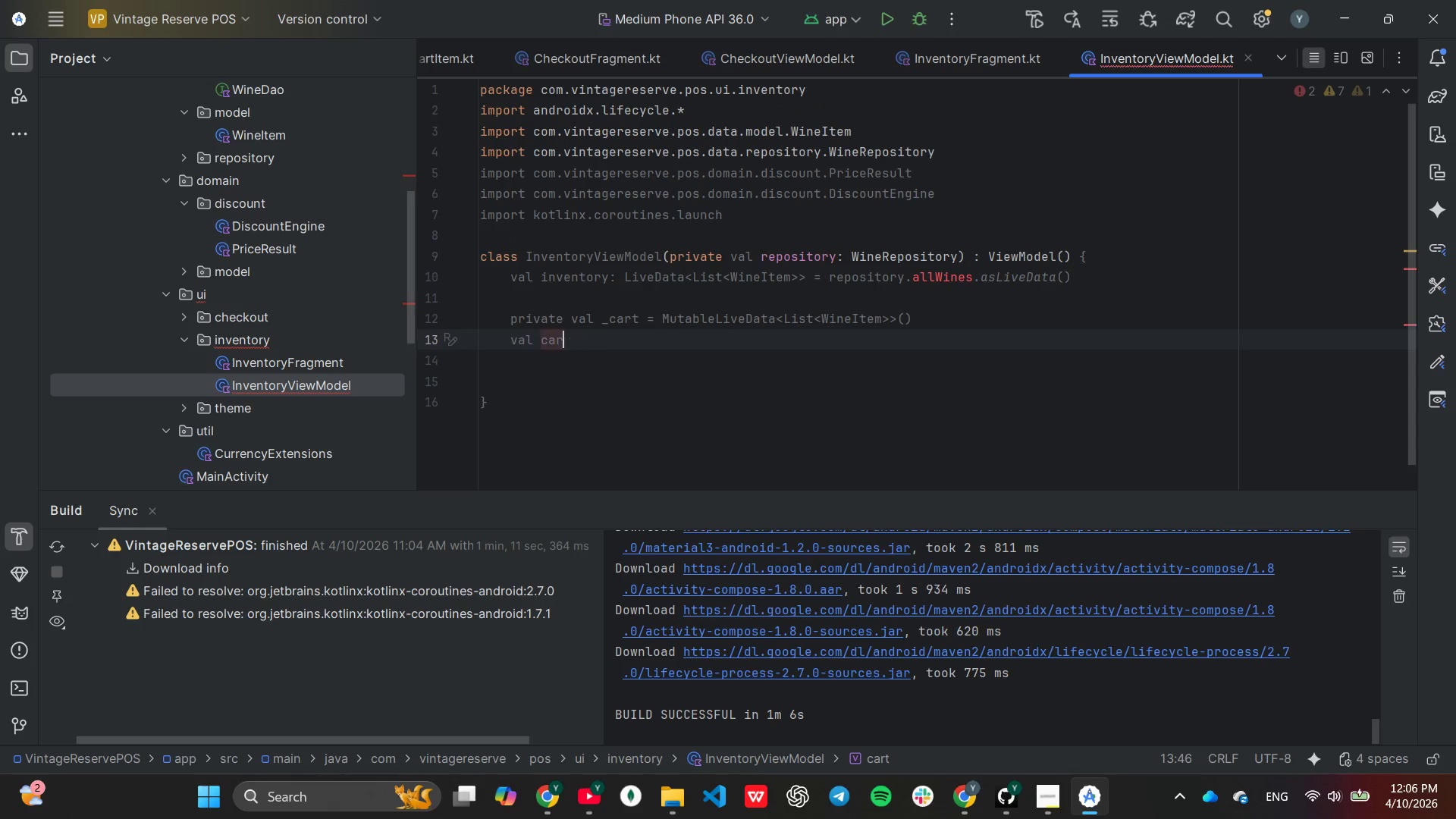 
key(Backspace)
 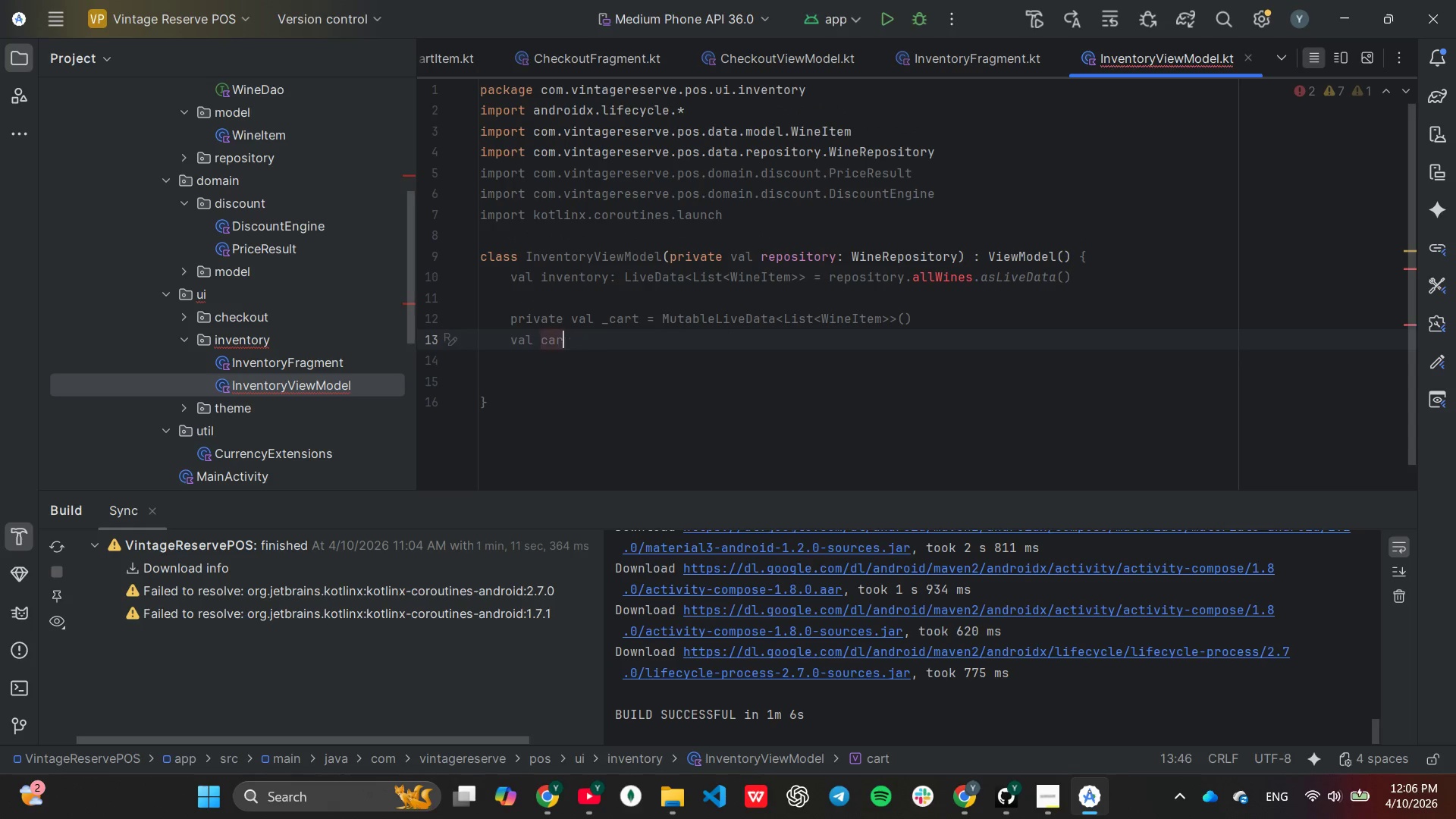 
key(Backspace)
 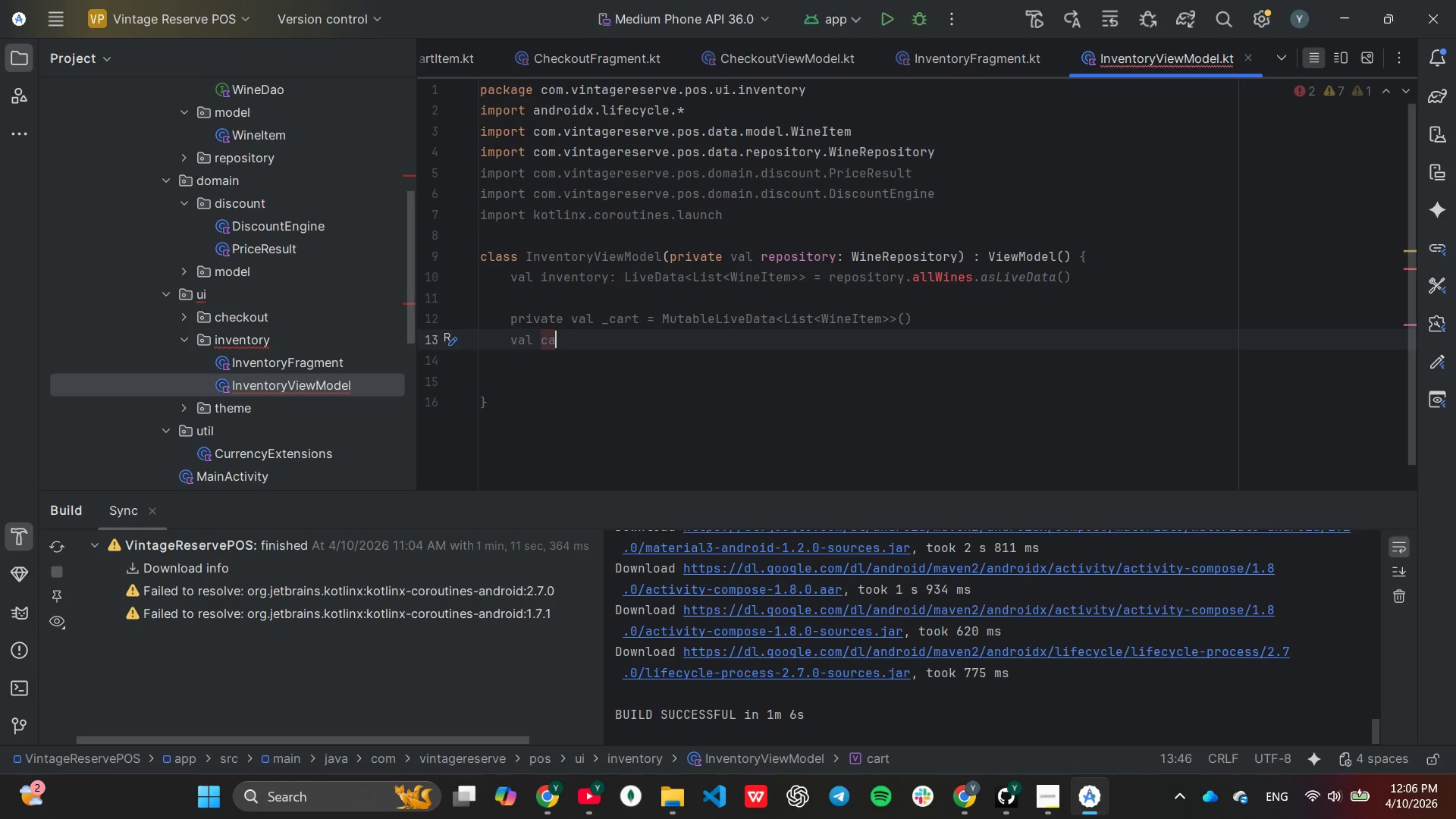 
key(Backspace)
 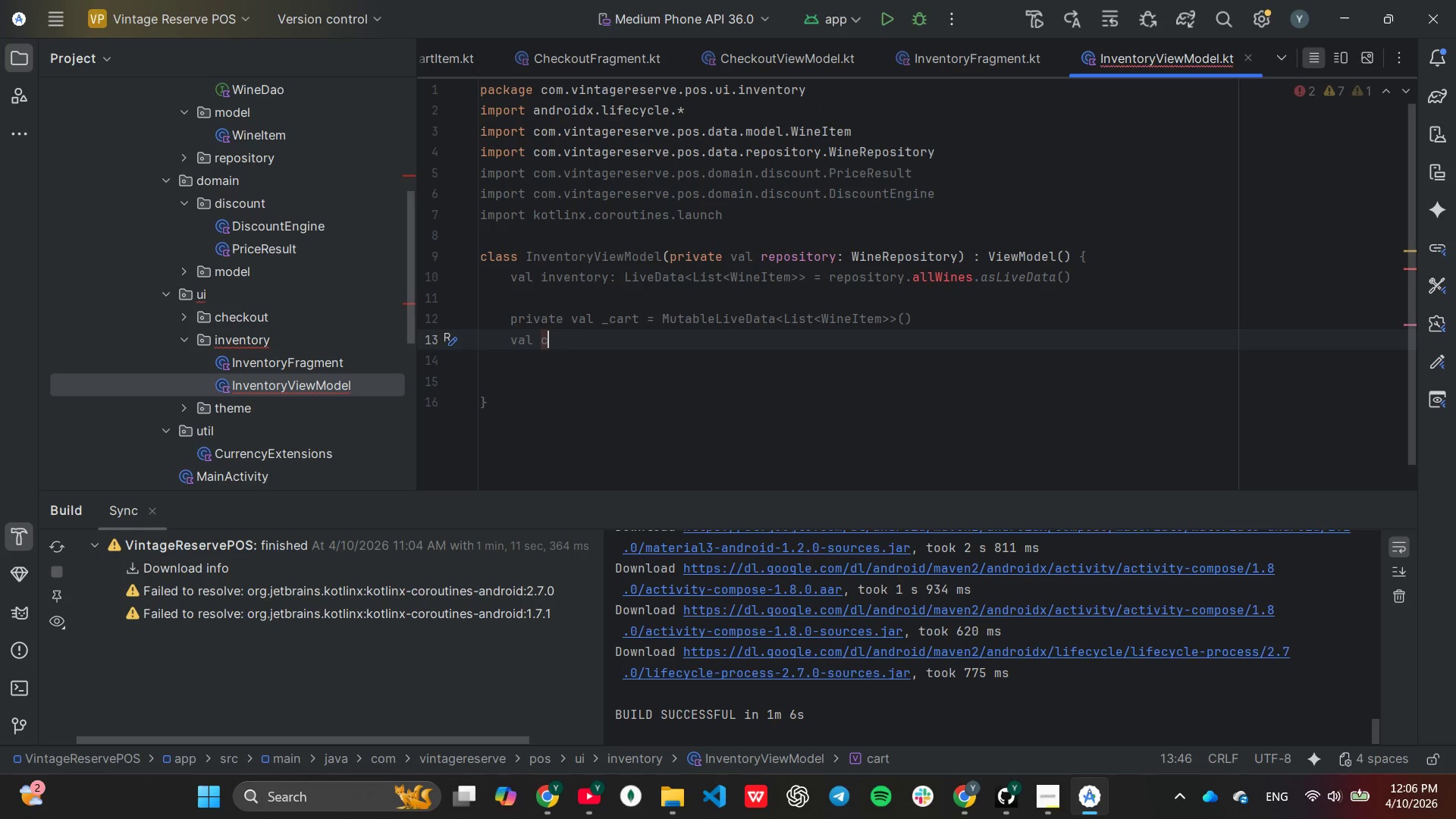 
hold_key(key=Backspace, duration=0.34)
 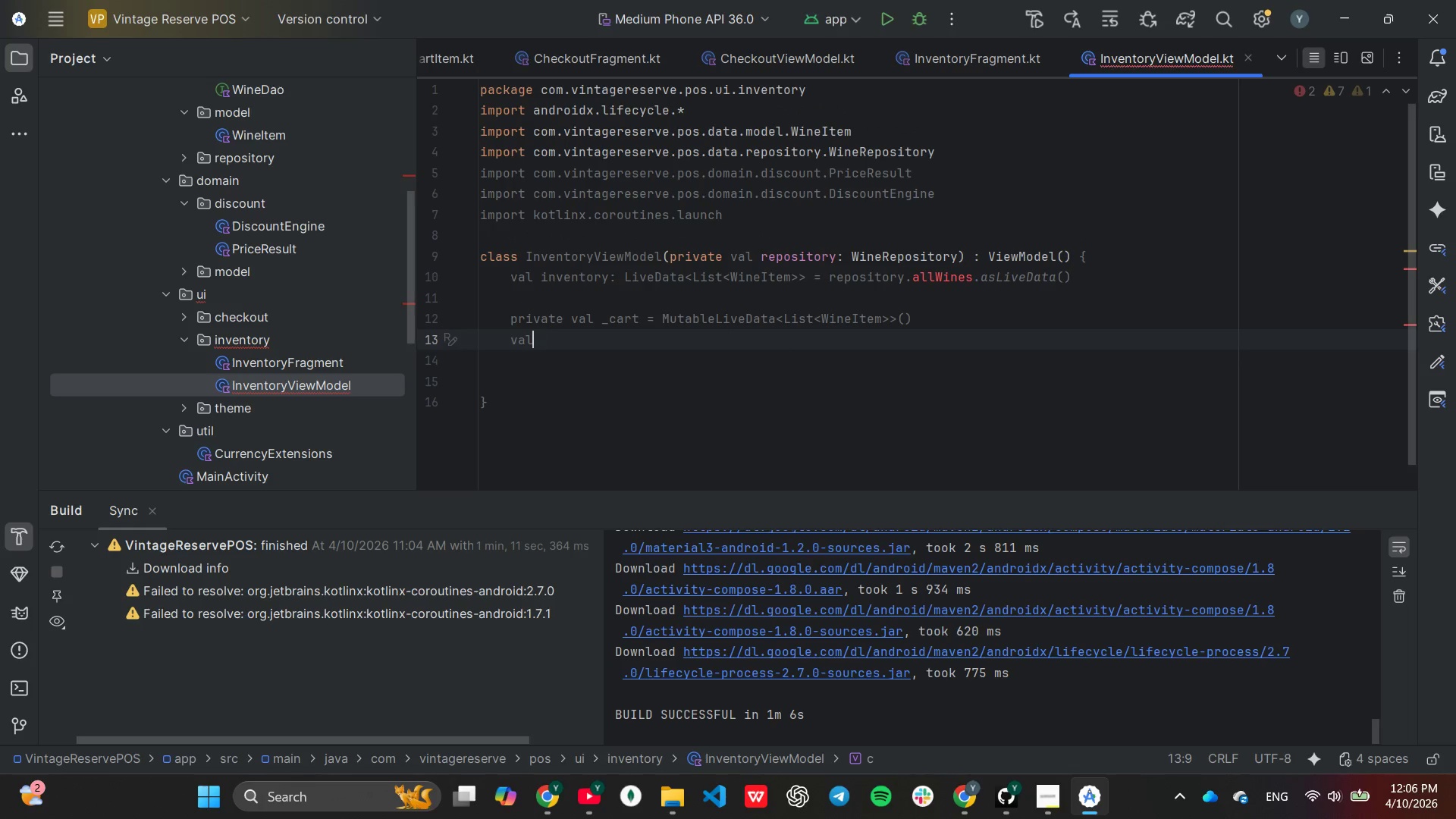 
key(Backspace)
 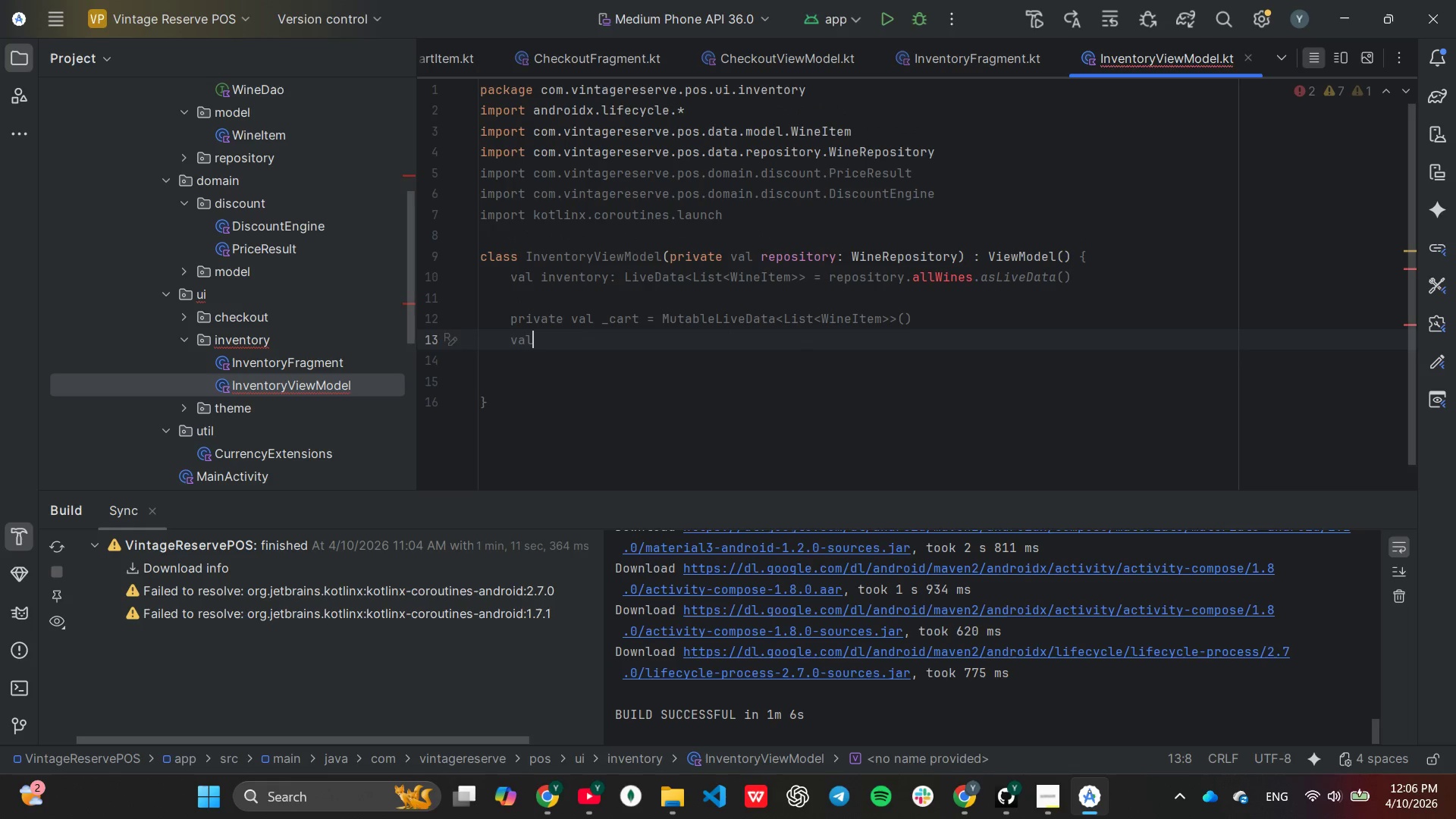 
key(Backspace)
 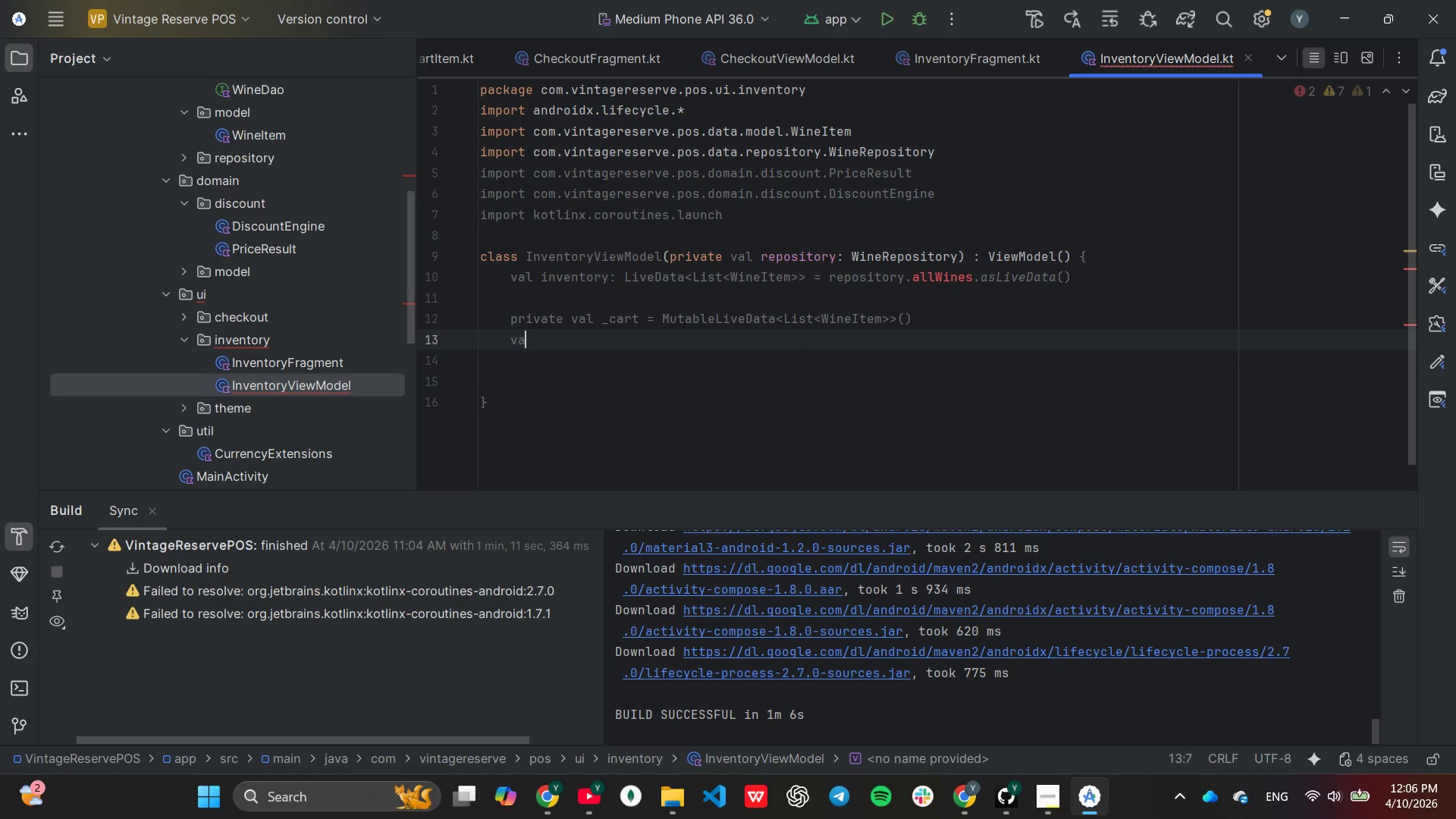 
key(Backspace)
 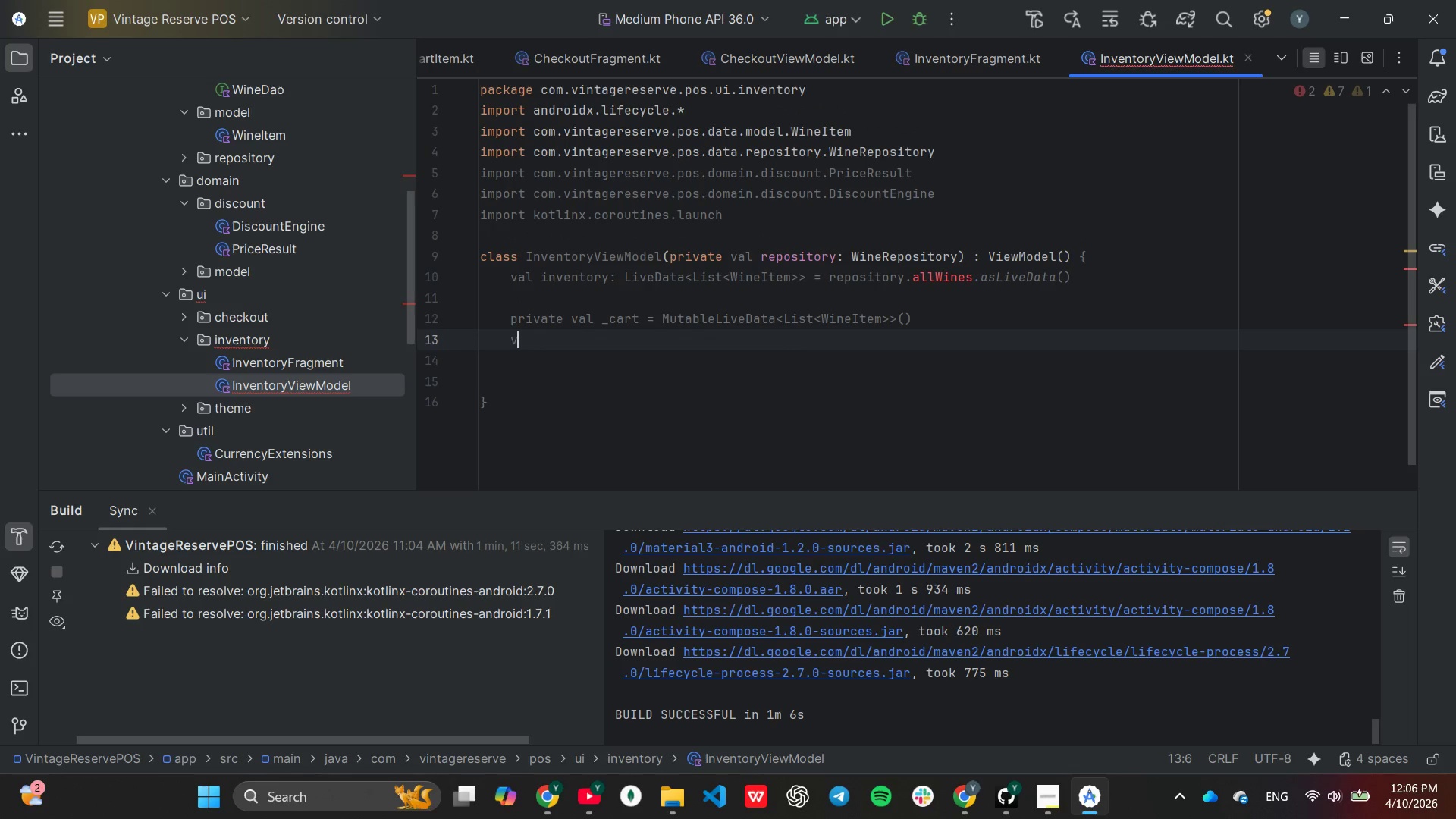 
key(Backspace)
 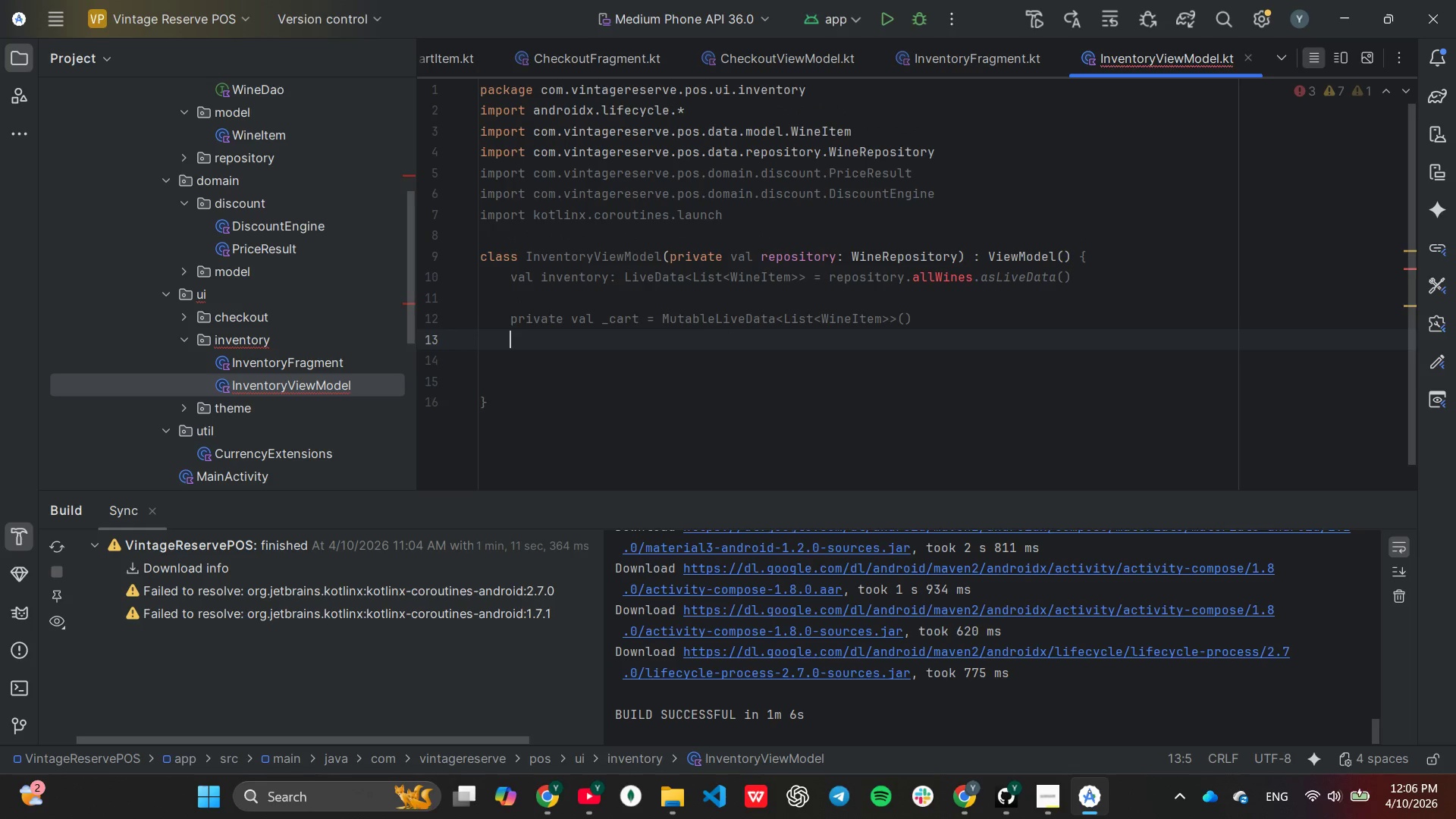 
key(Backspace)
 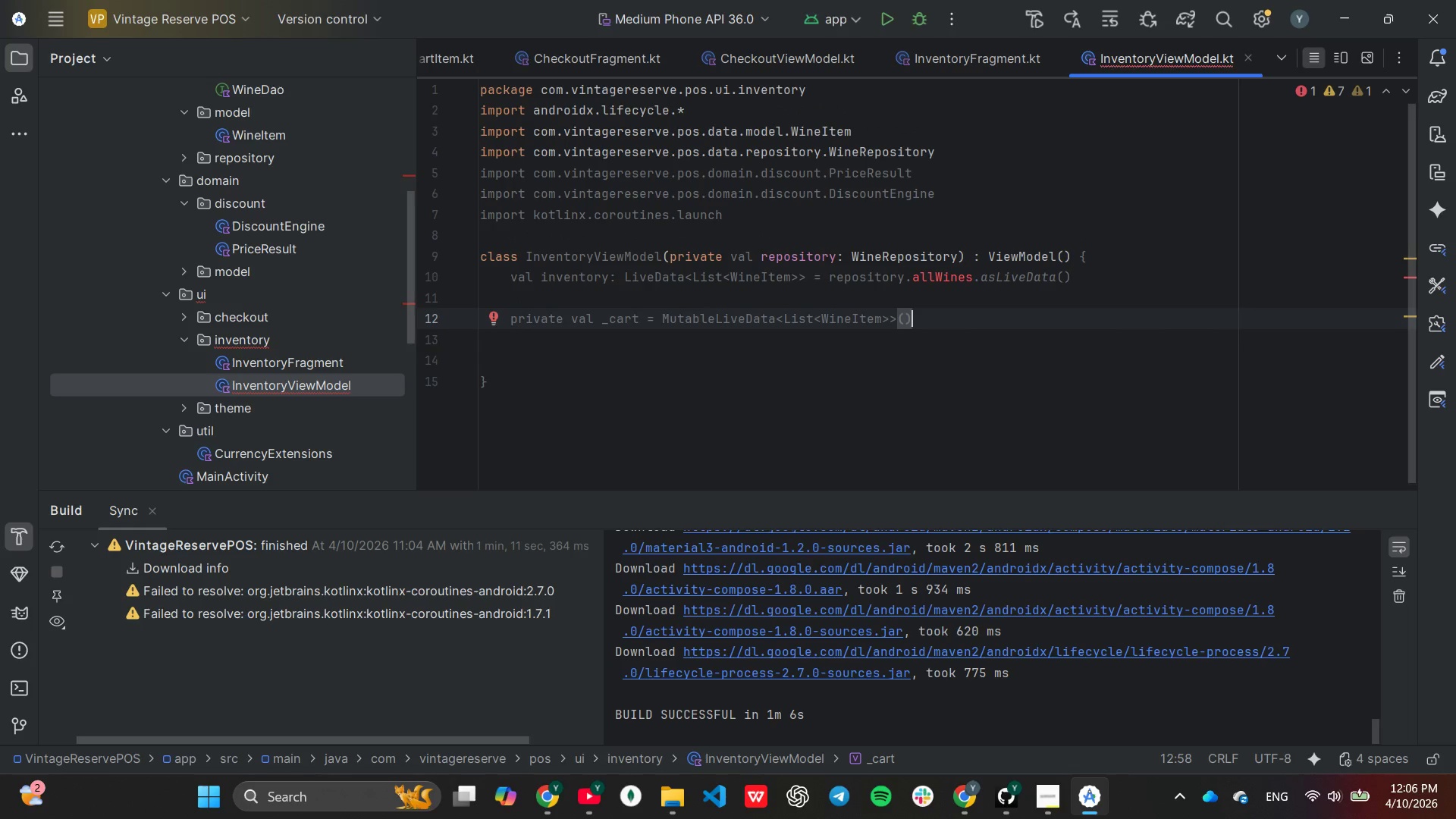 
key(ArrowLeft)
 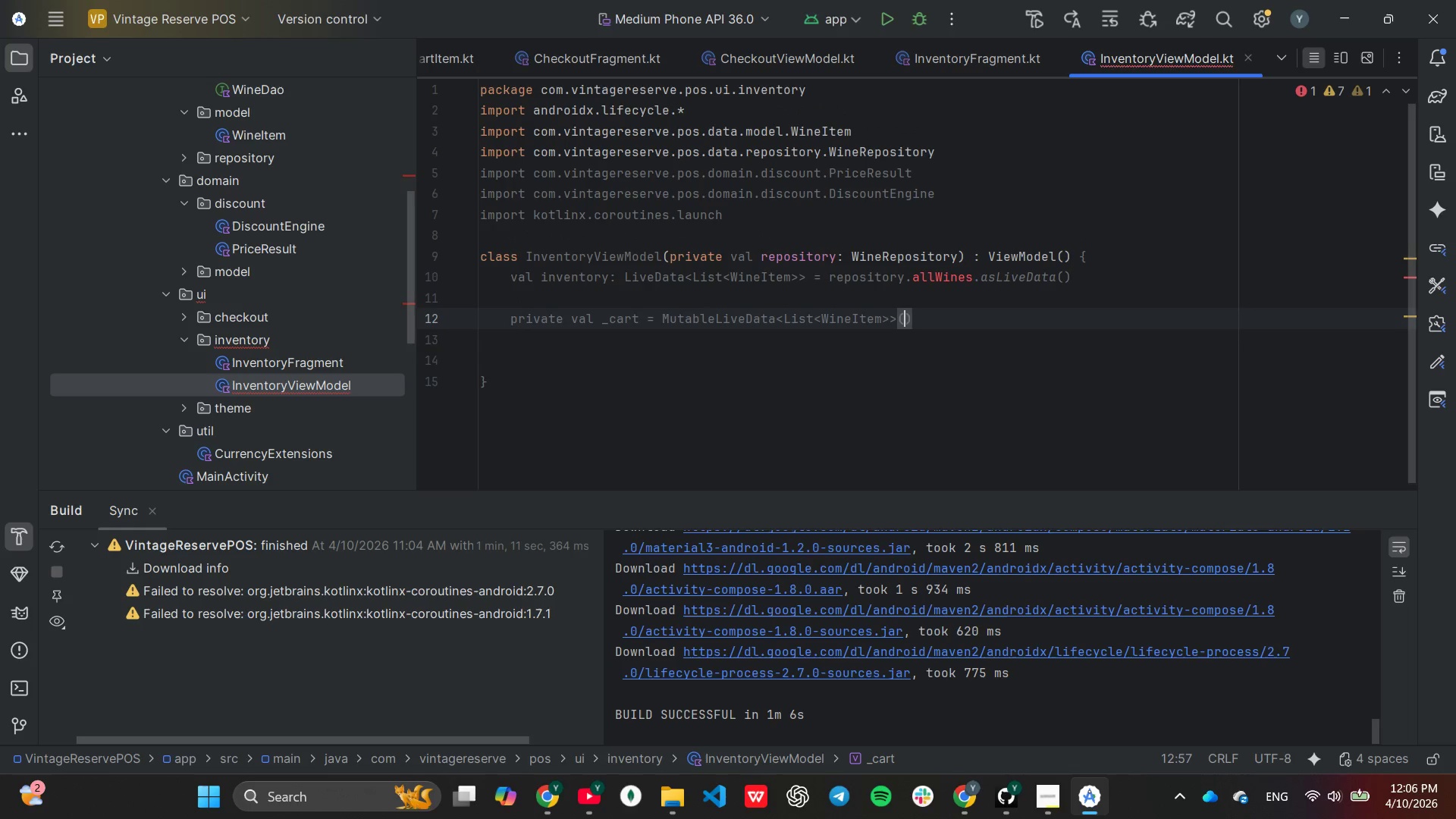 
type(emp)
 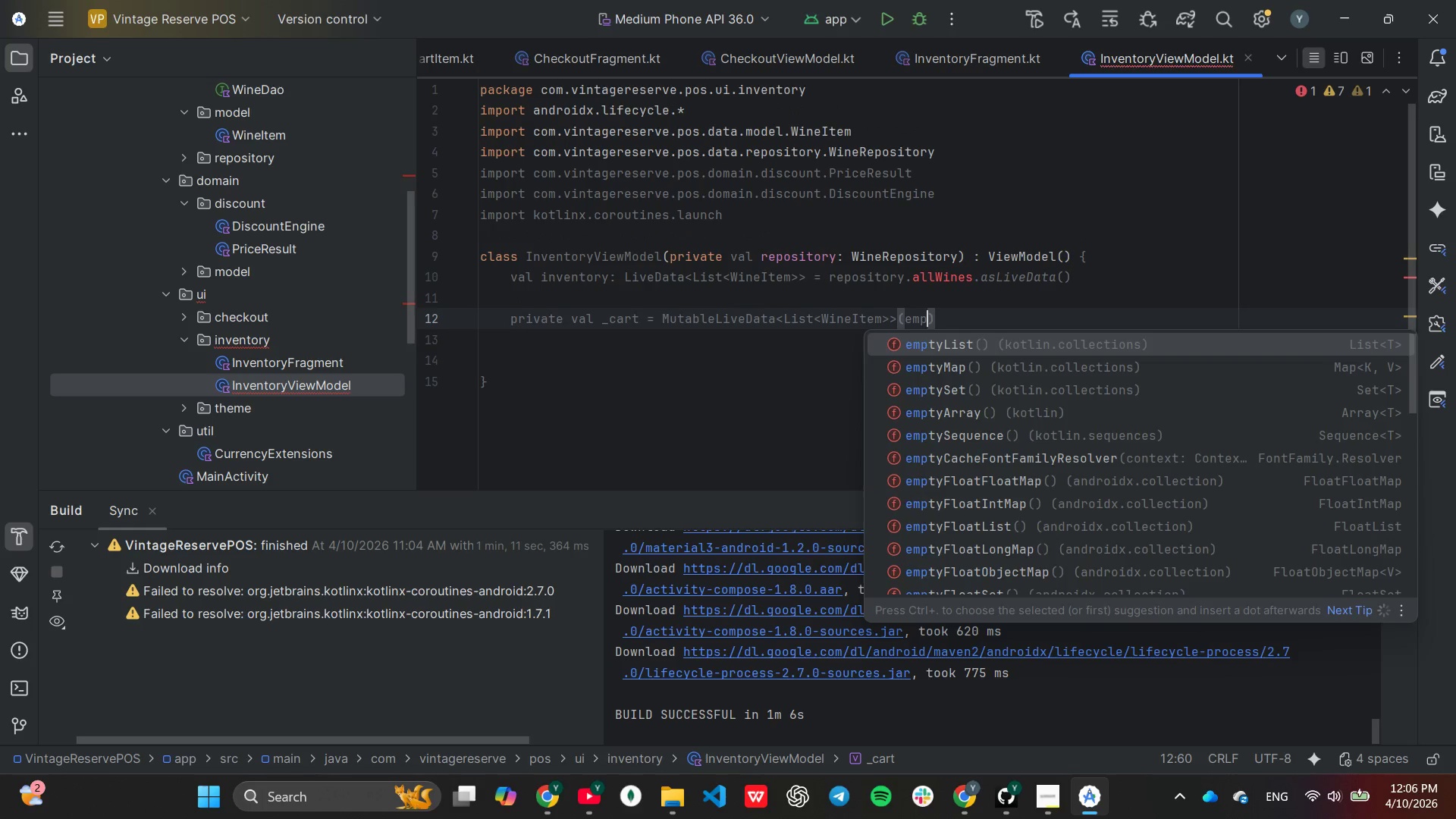 
key(Enter)
 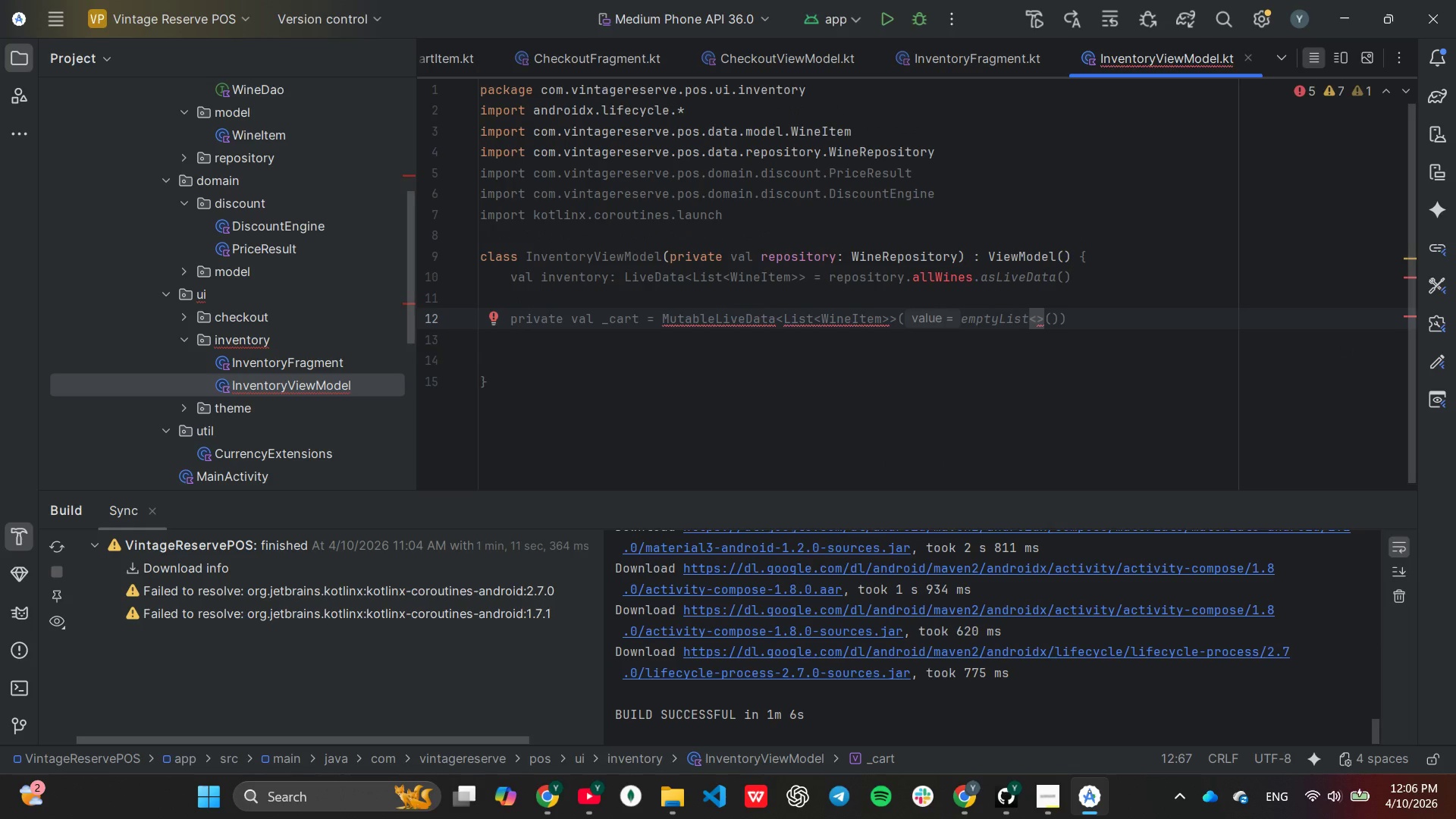 
key(Backspace)
 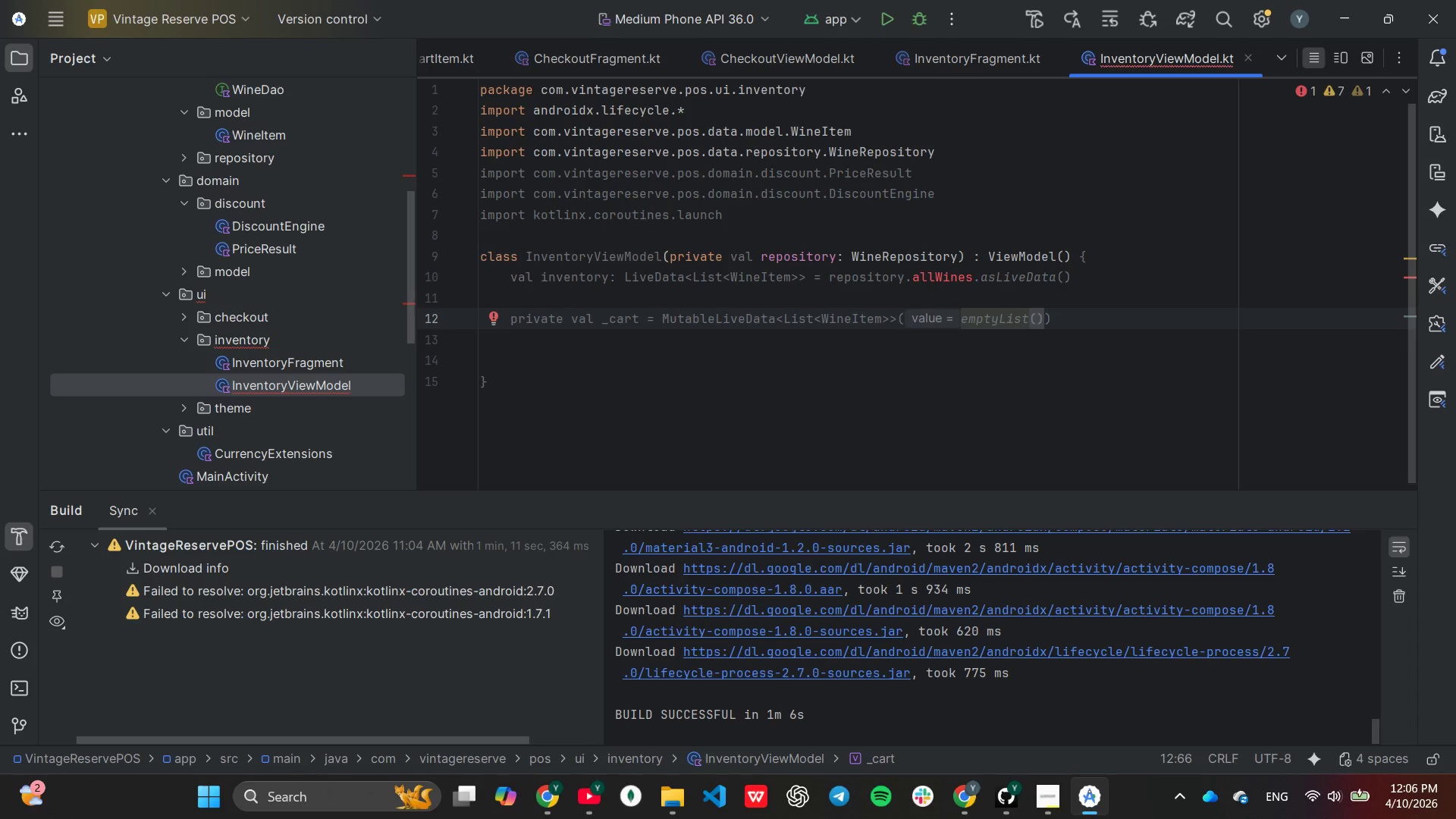 
key(ArrowRight)
 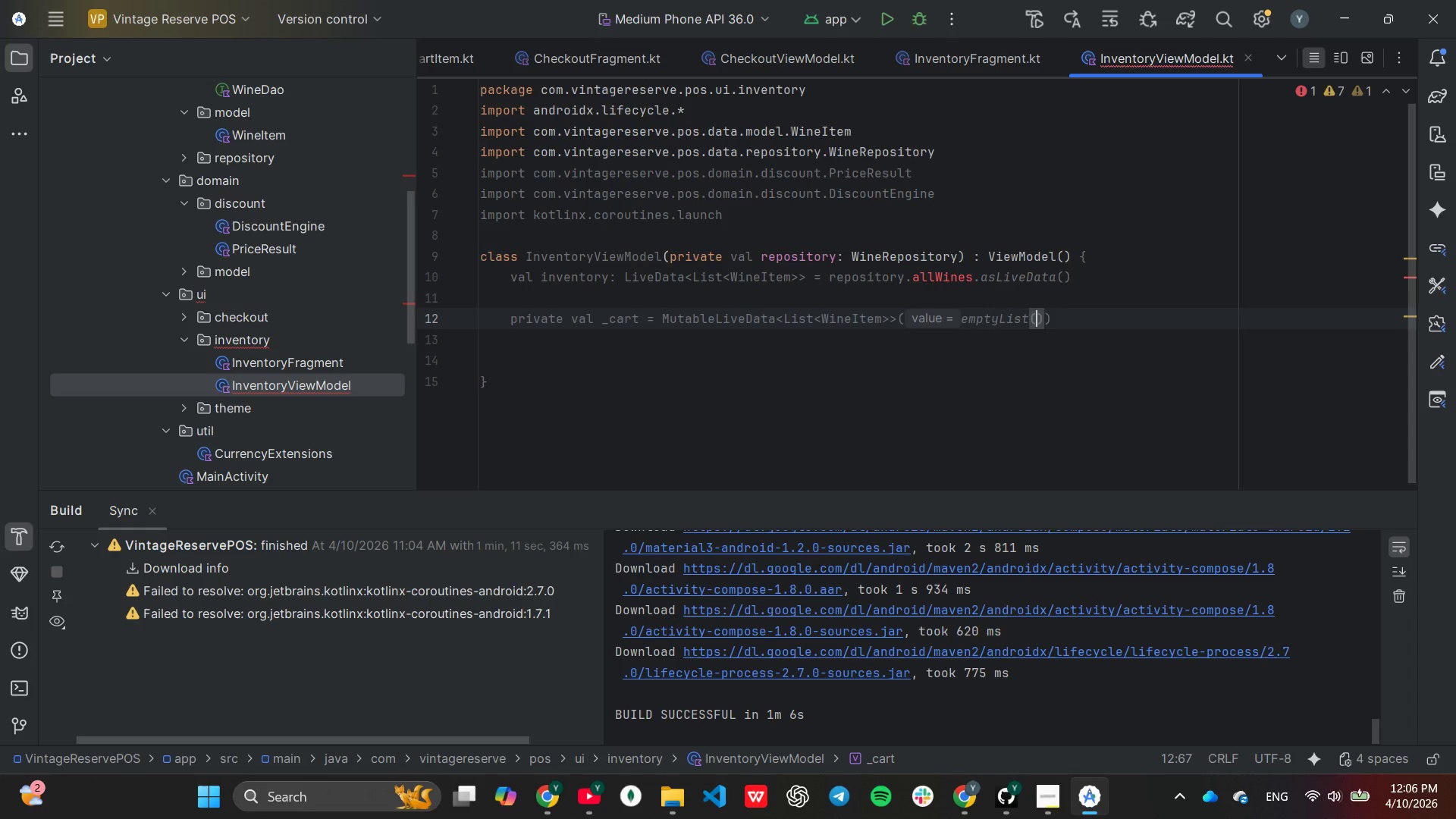 
key(ArrowRight)
 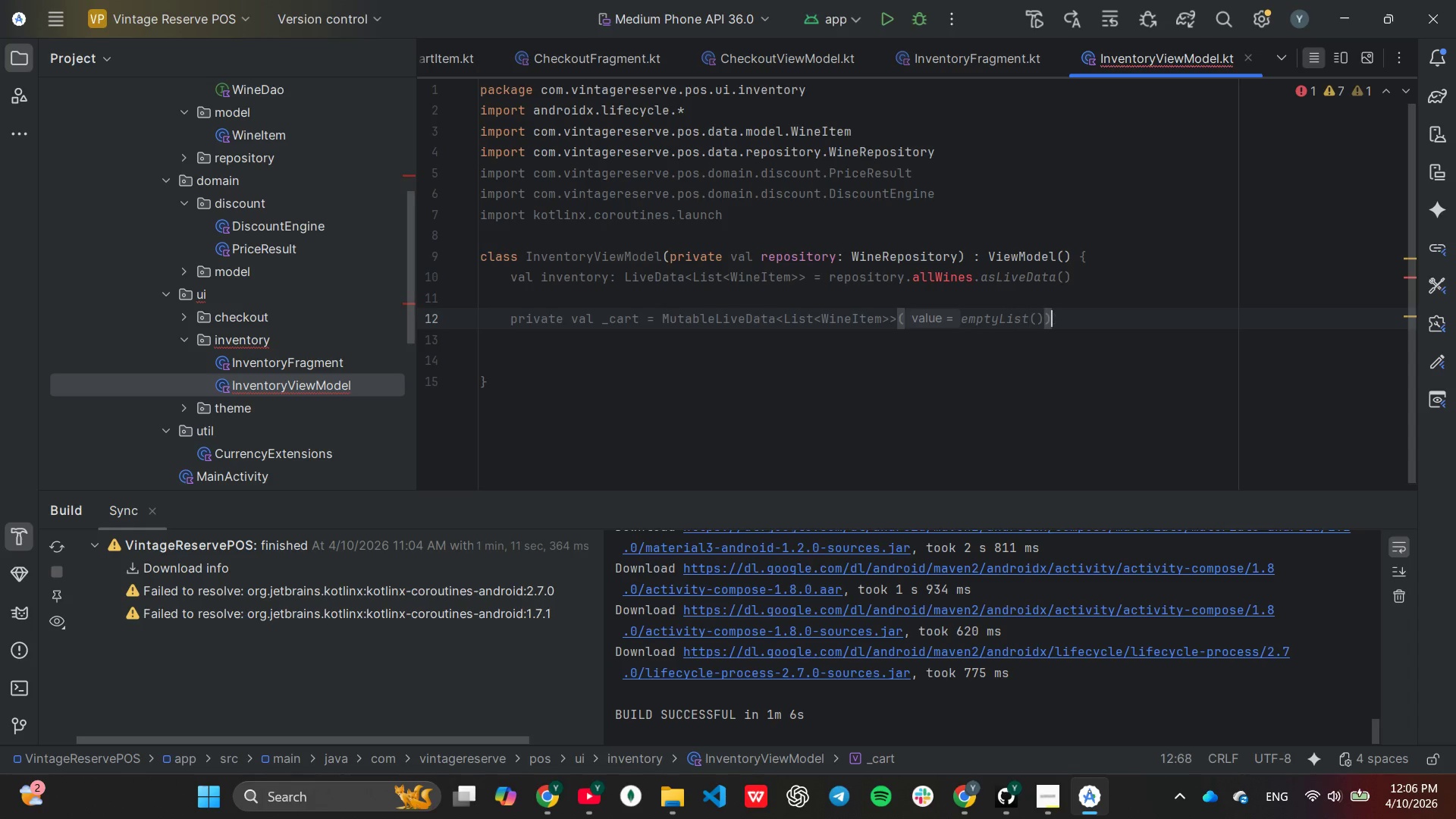 
key(ArrowRight)
 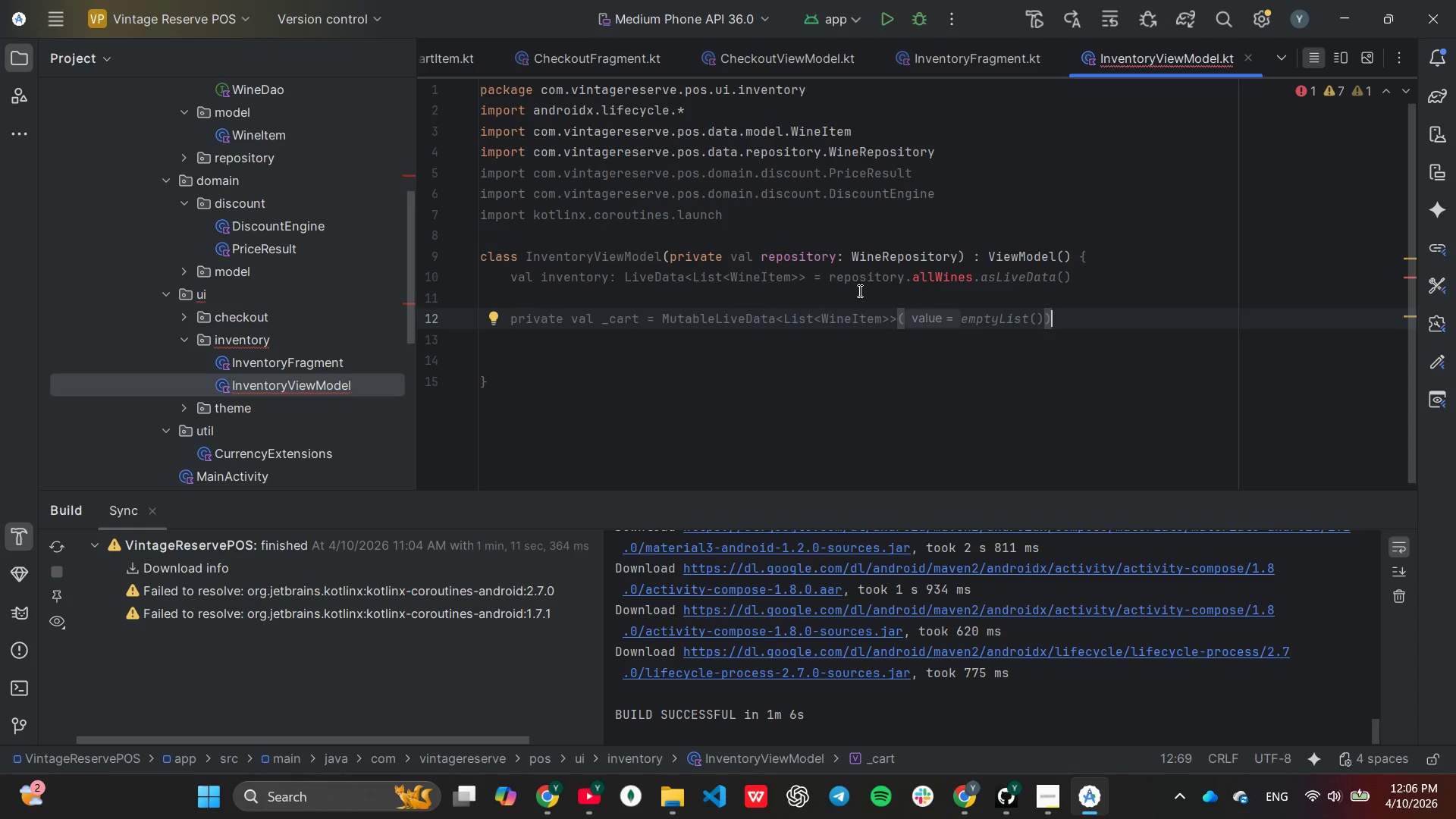 
key(Enter)
 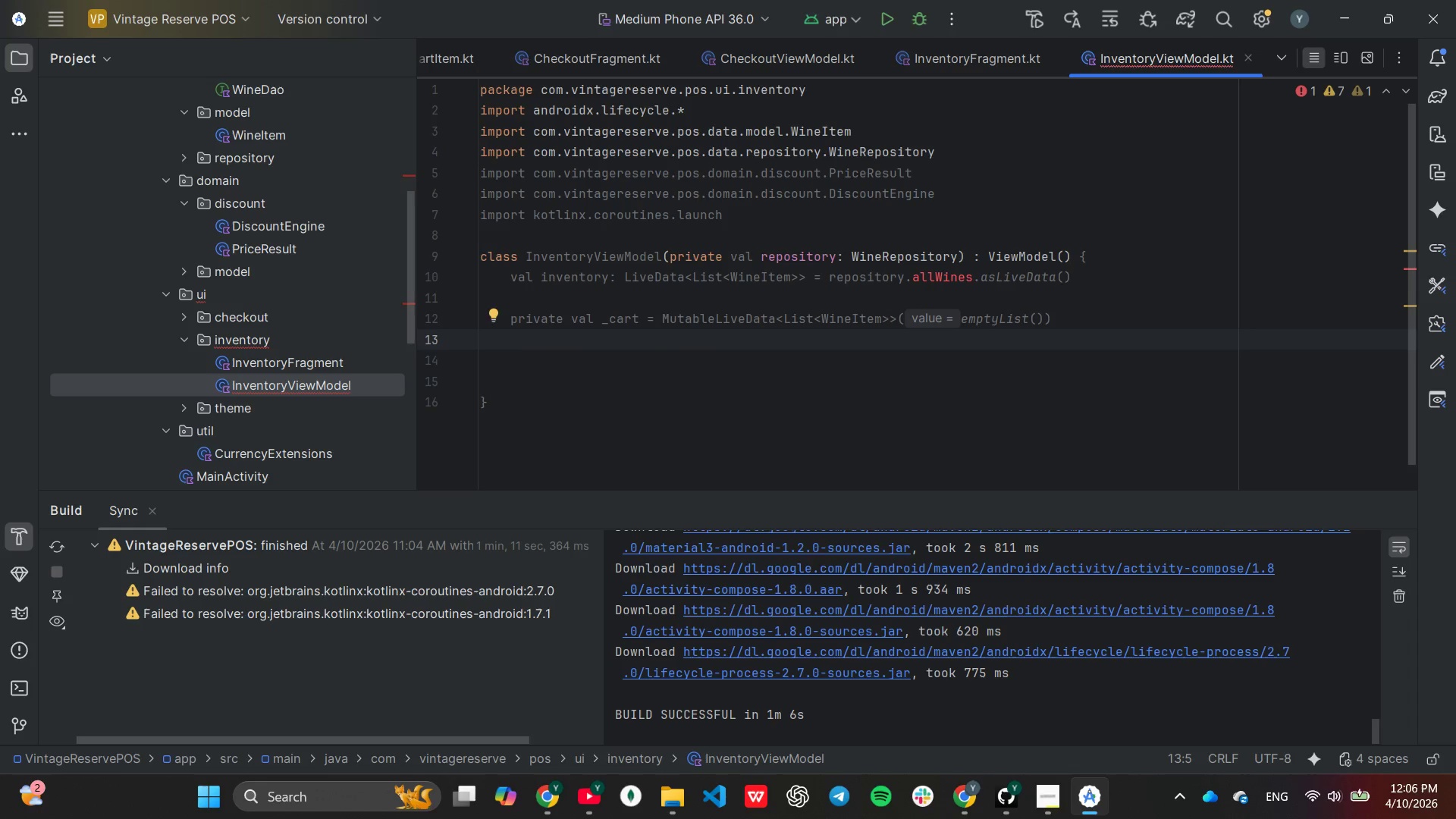 
type(val cart: Li)
 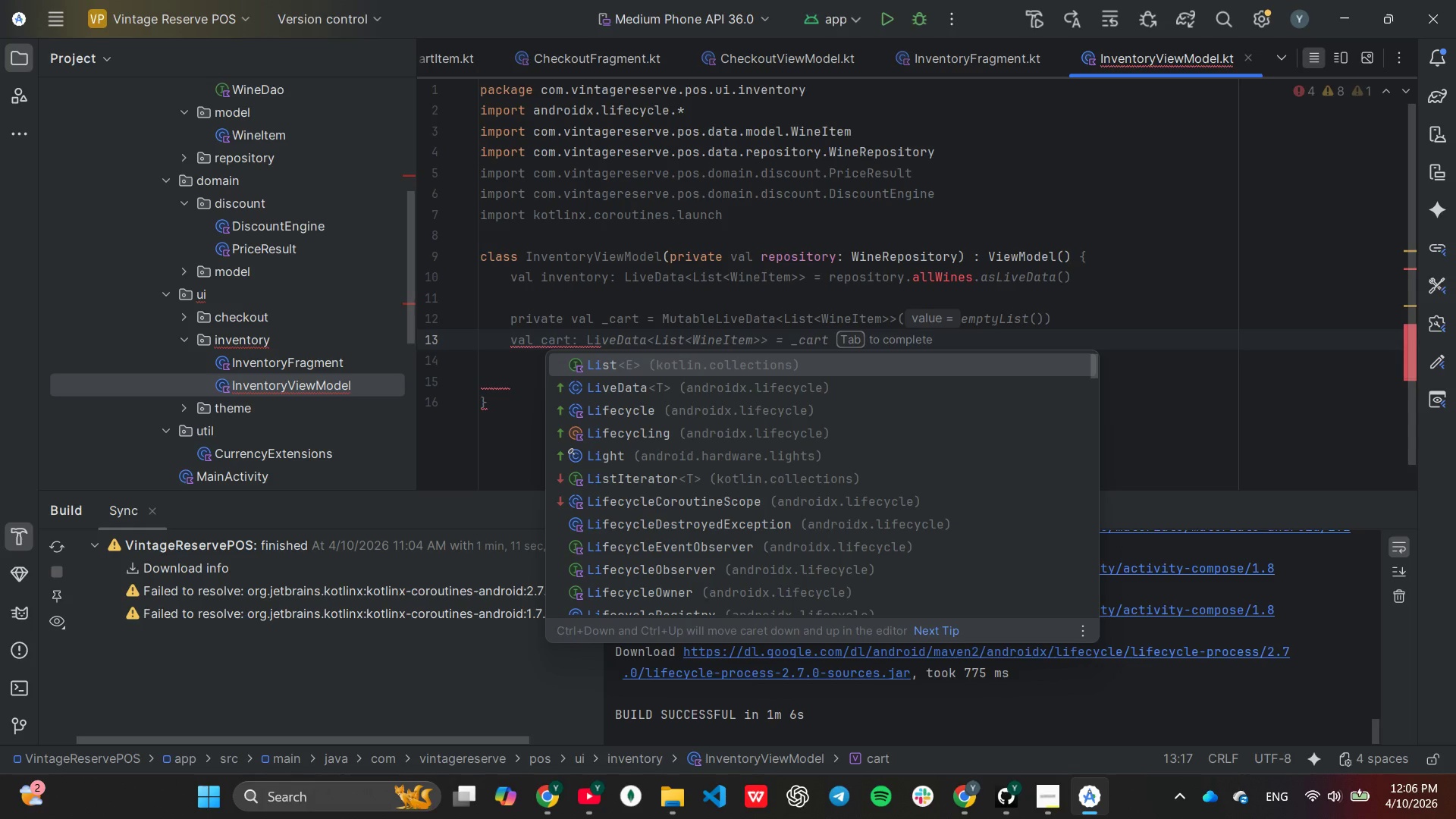 
key(ArrowDown)
 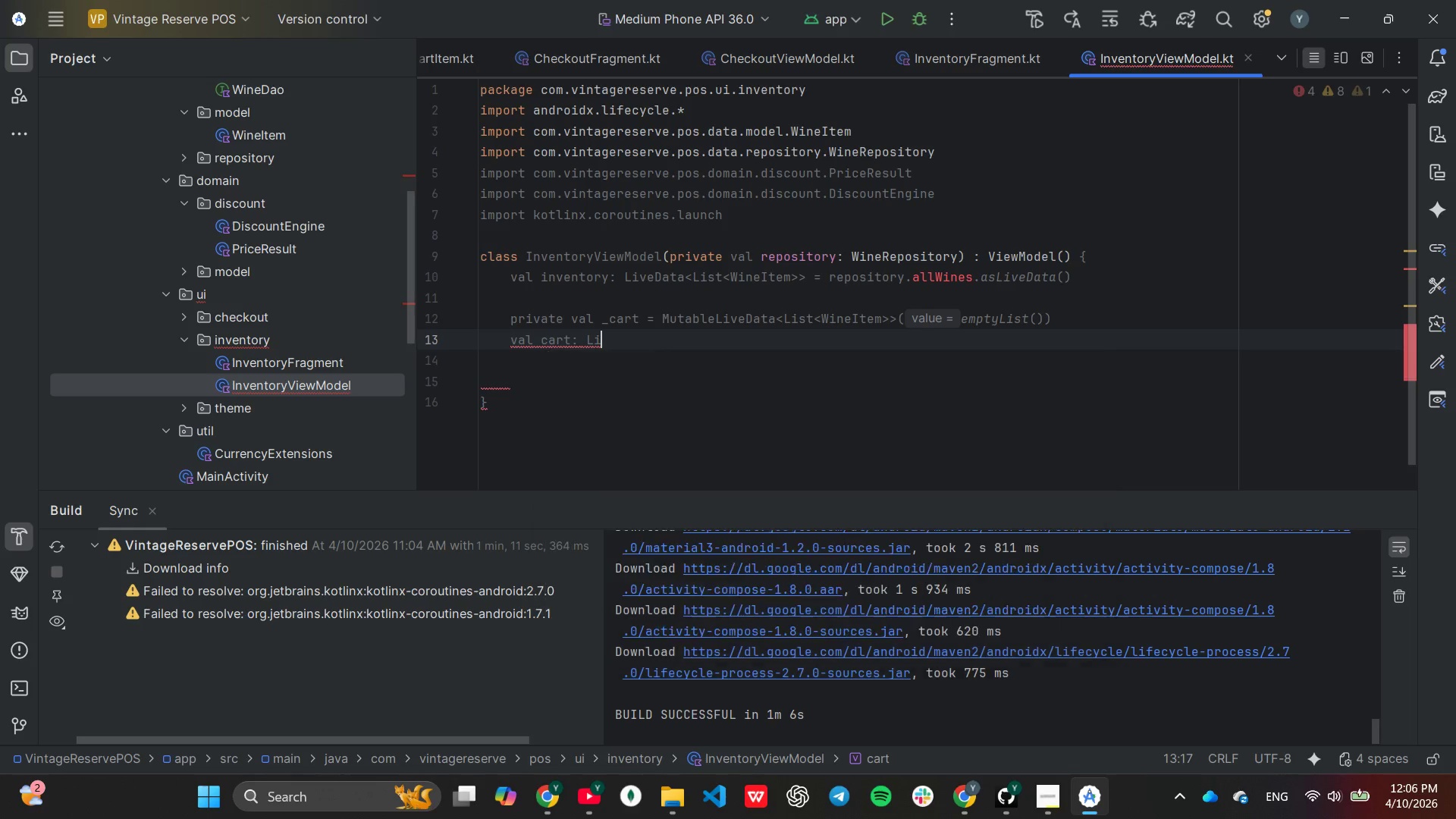 
key(Enter)
 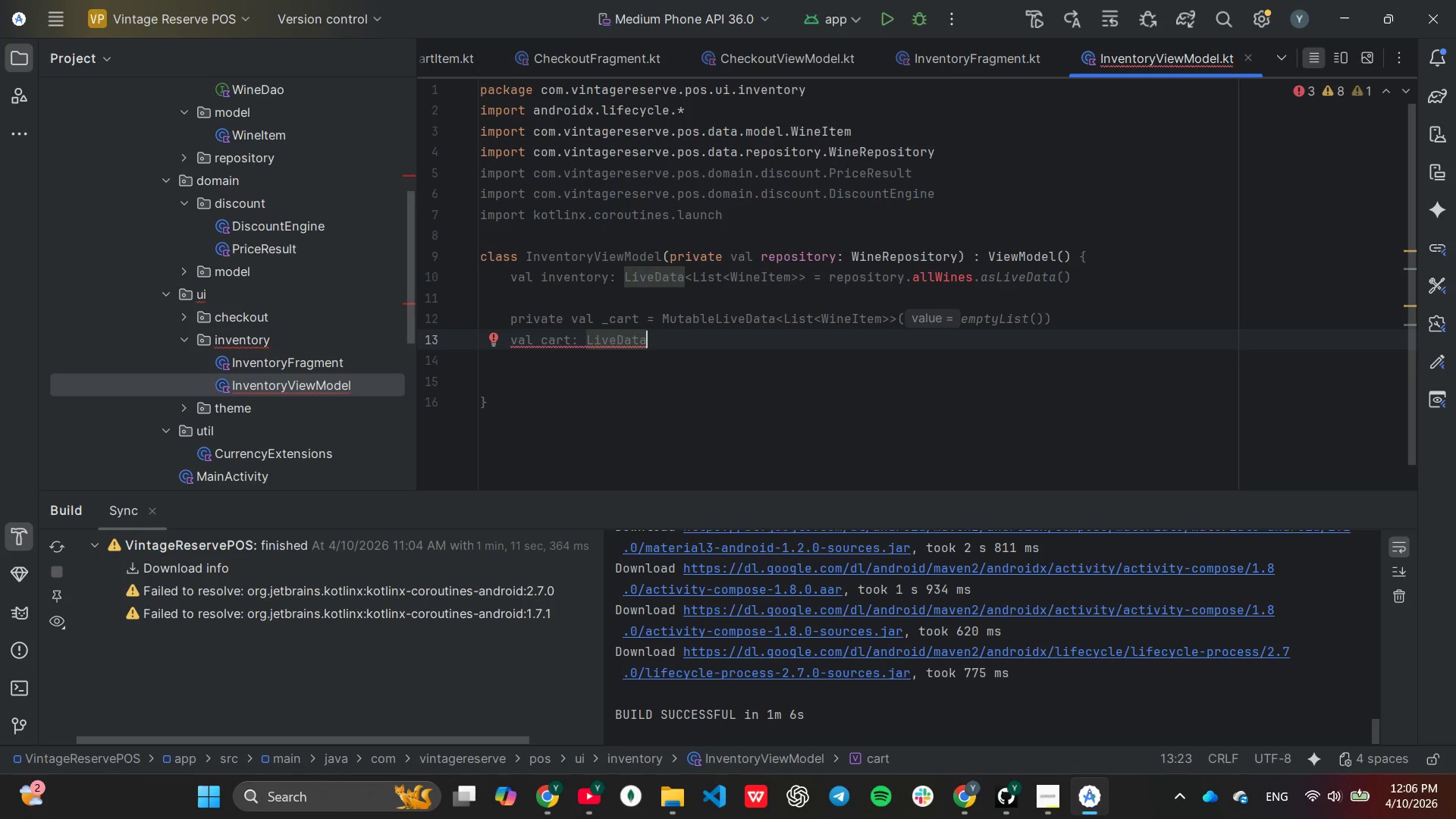 
type(<List)
key(Tab)
 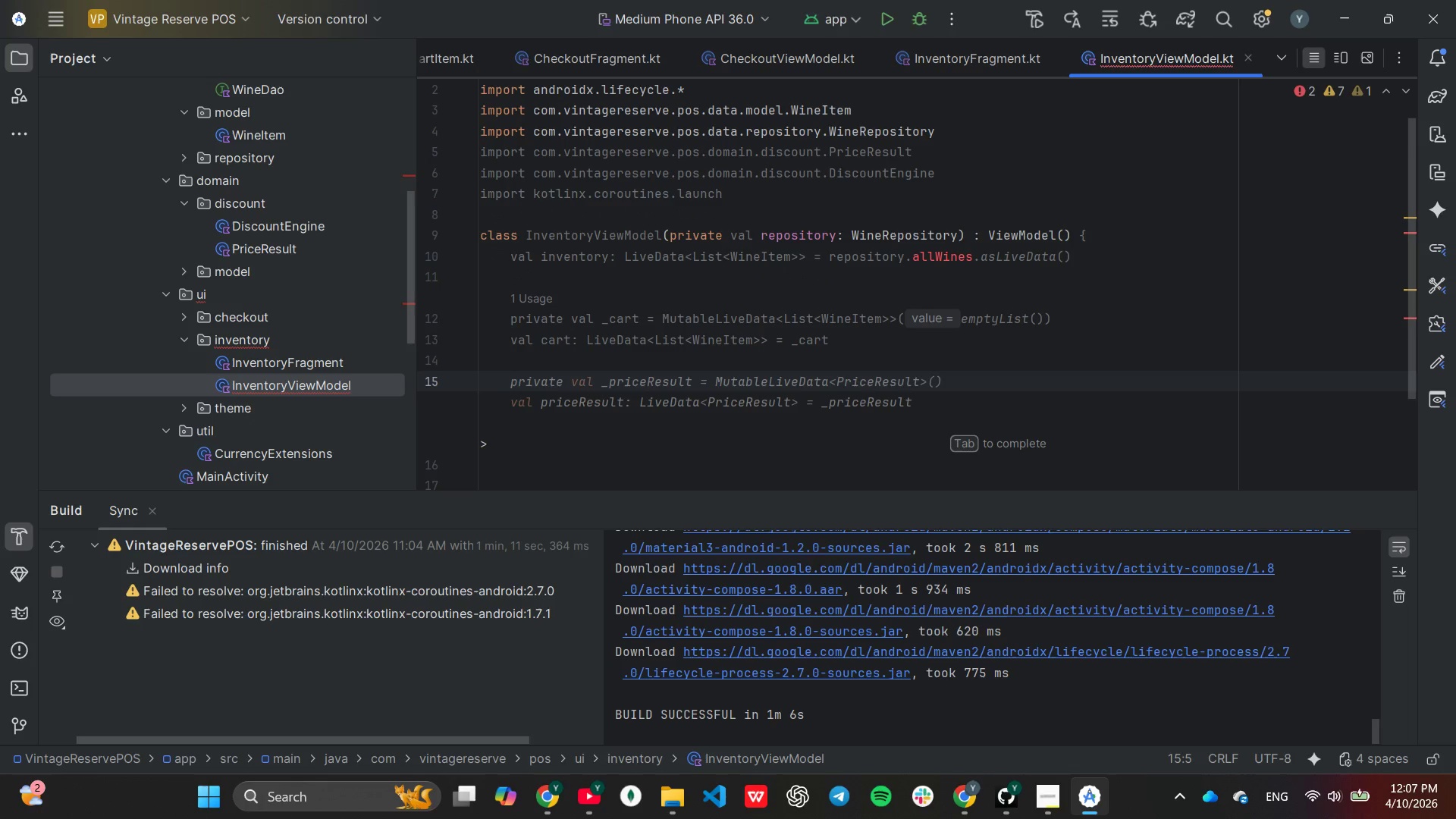 
wait(10.14)
 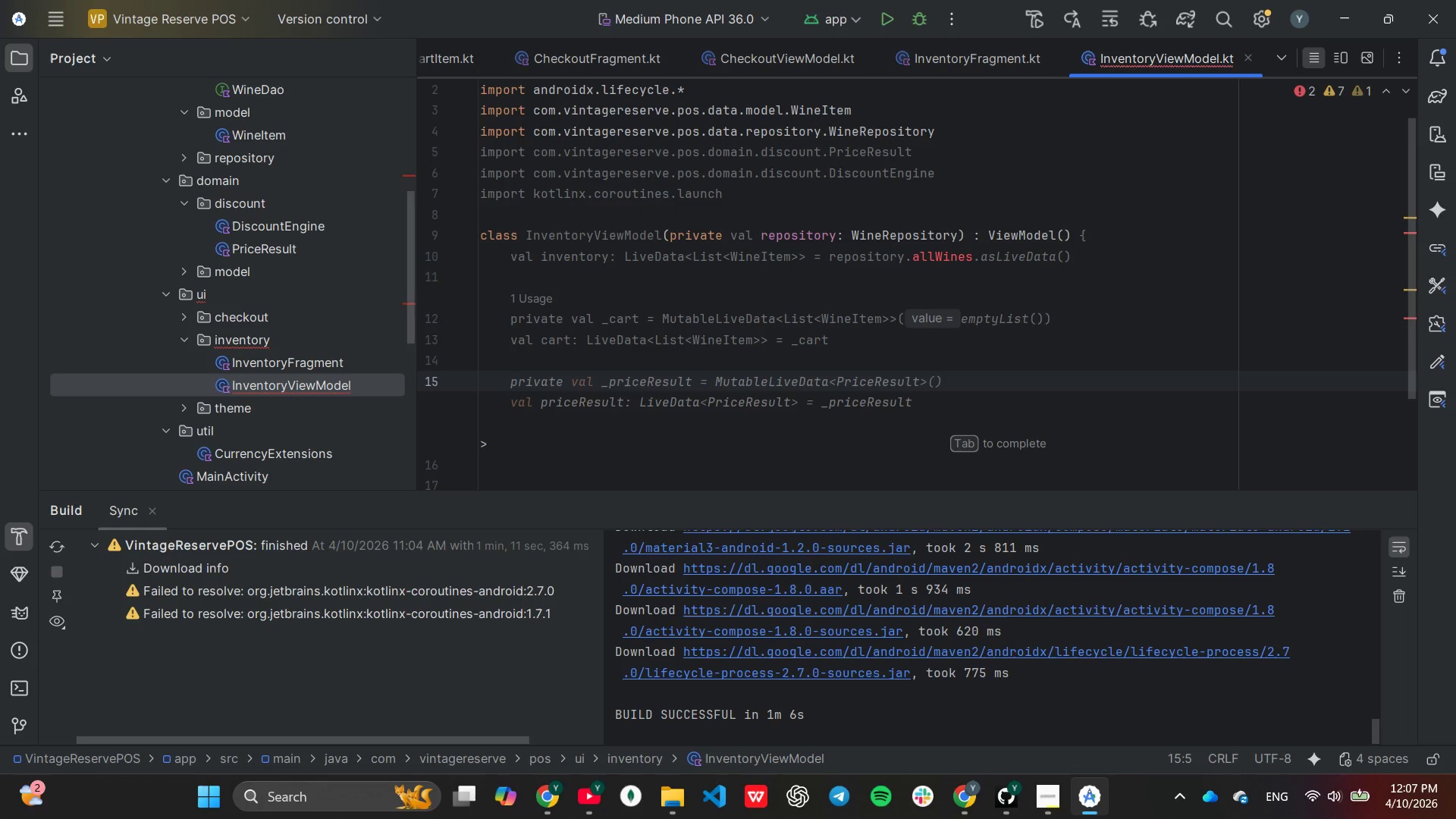 
type(private val dis)
key(Tab)
 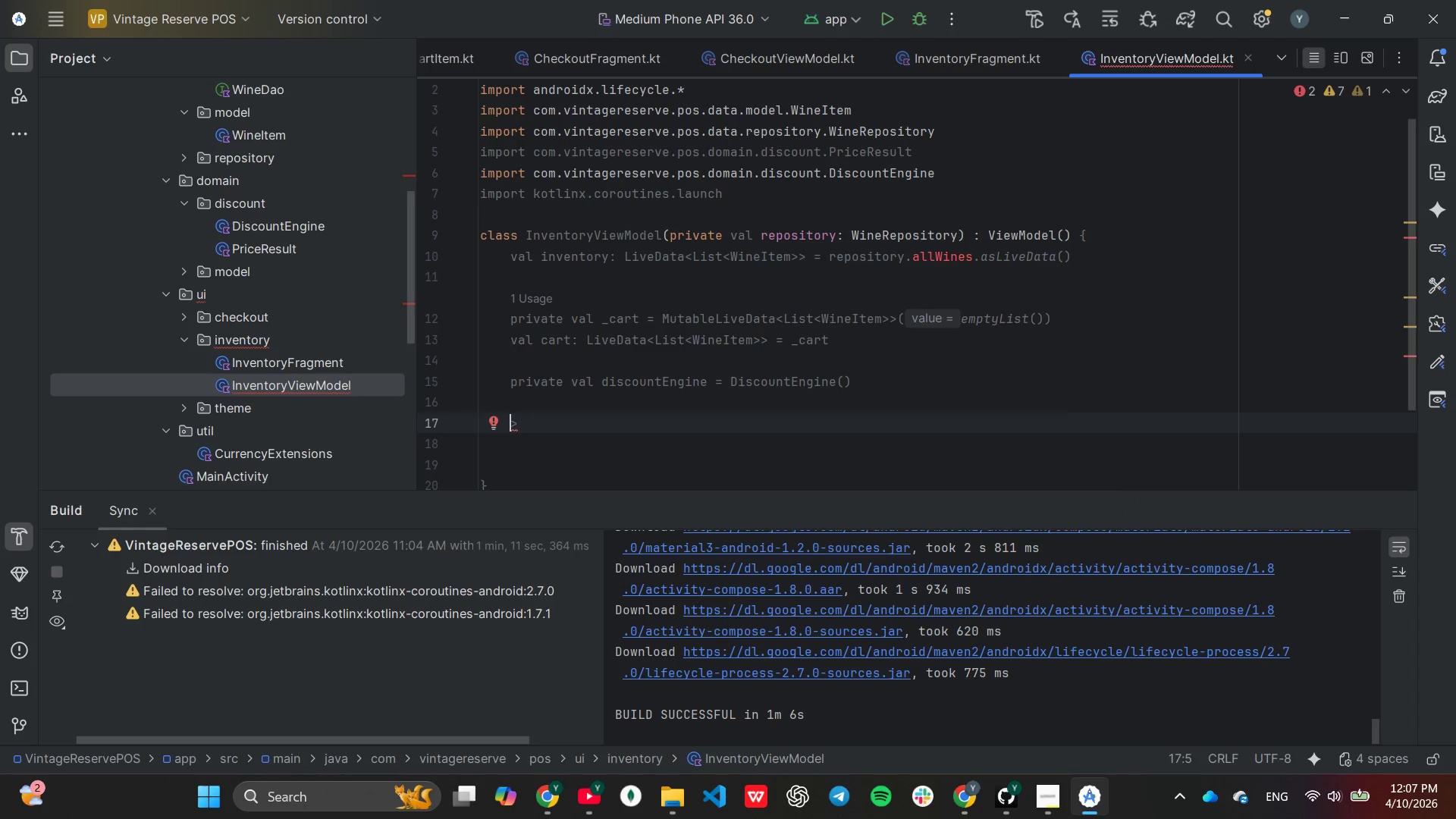 
key(ArrowRight)
 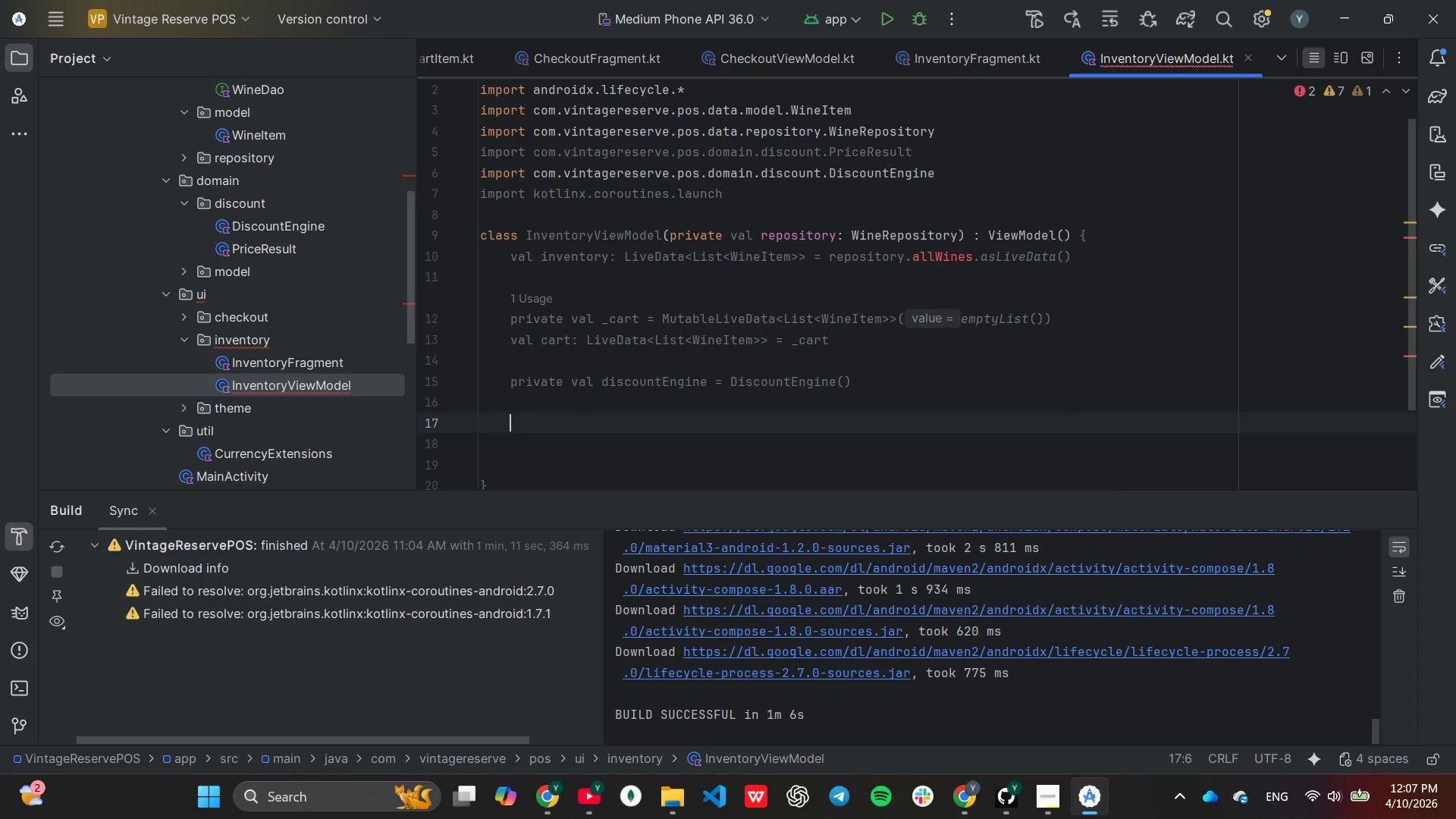 
key(Backspace)
 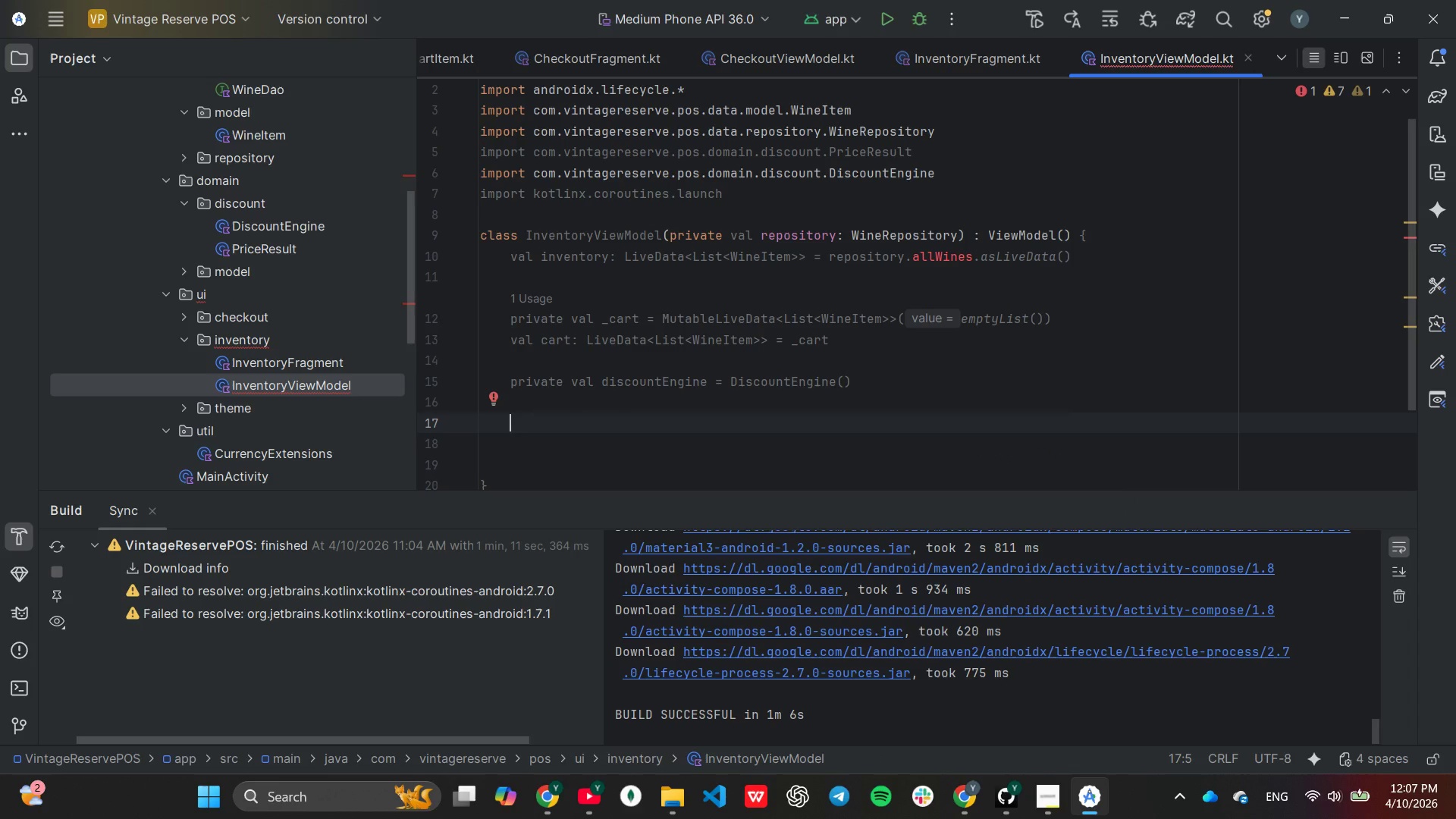 
key(Backspace)
 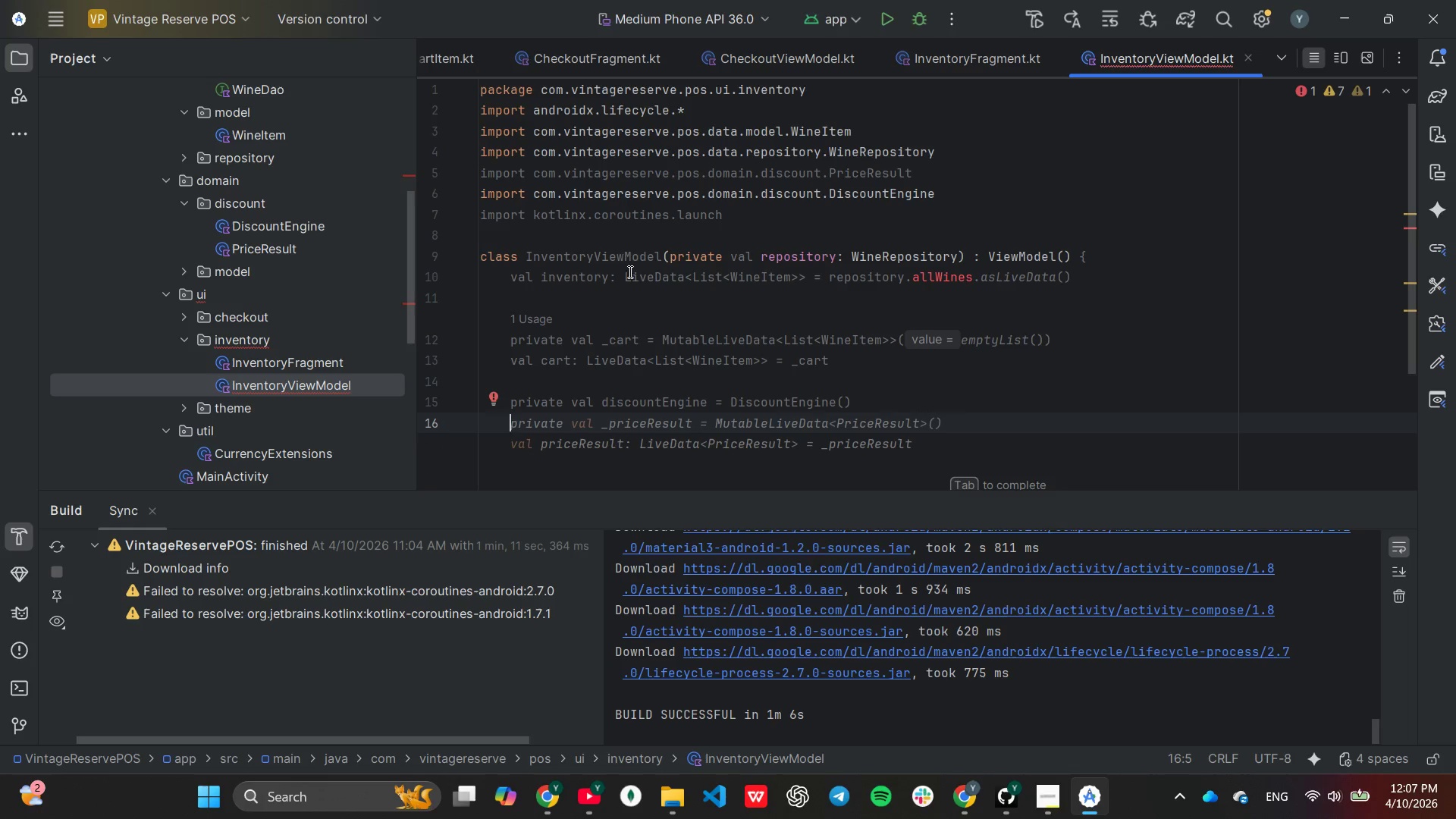 
wait(6.56)
 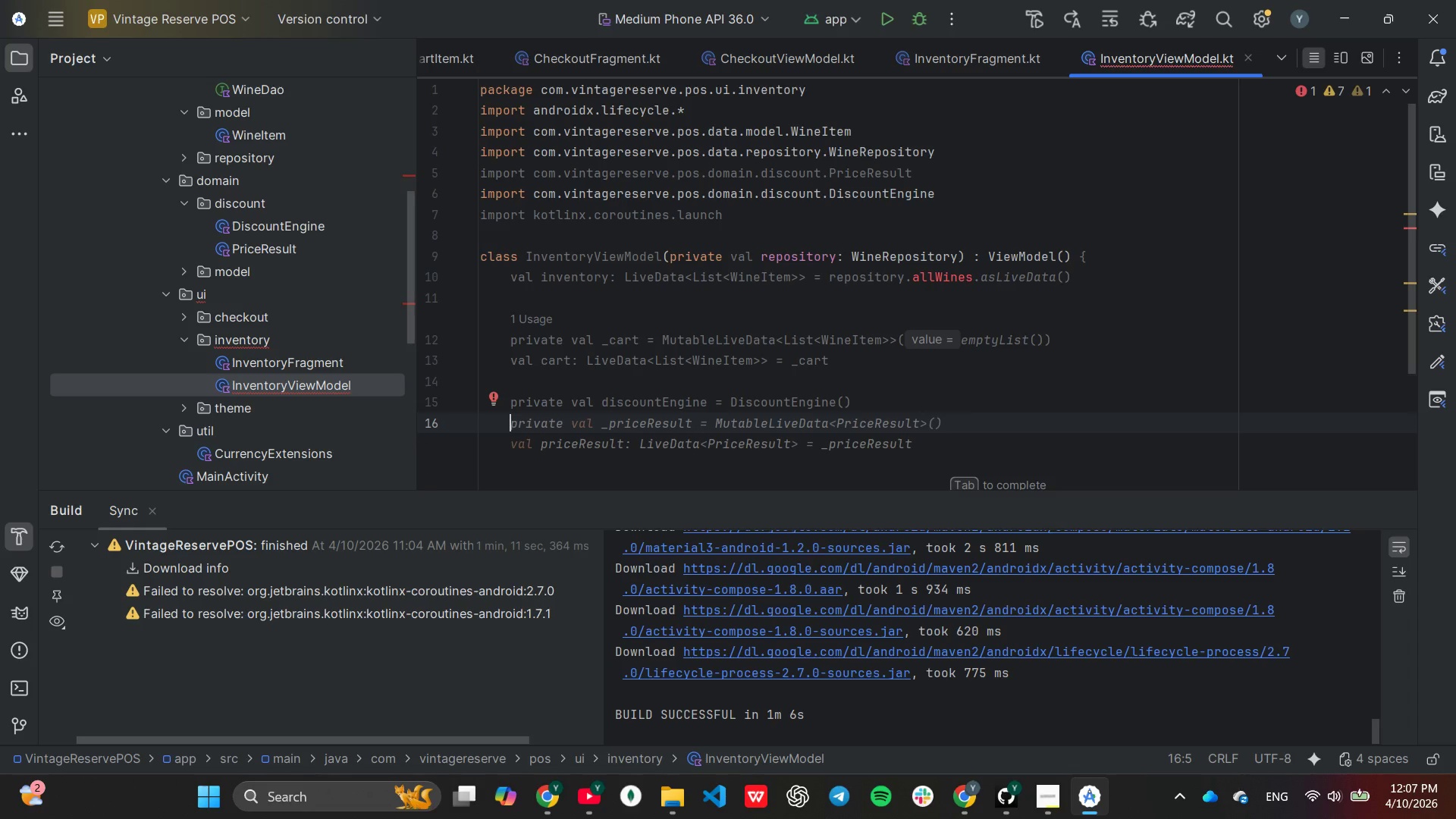 
scroll: coordinate [613, 406], scroll_direction: down, amount: 3.0
 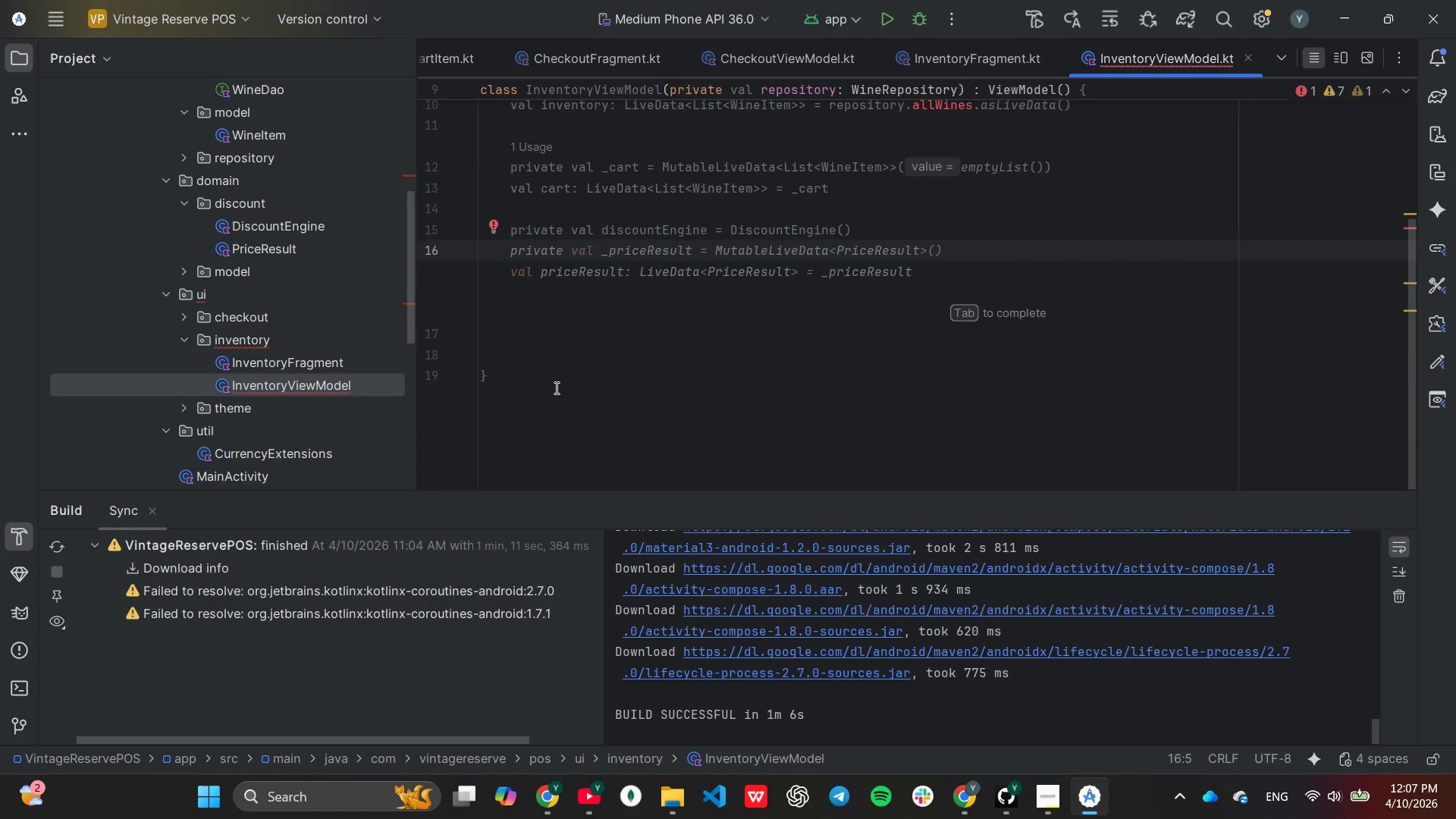 
left_click([555, 388])
 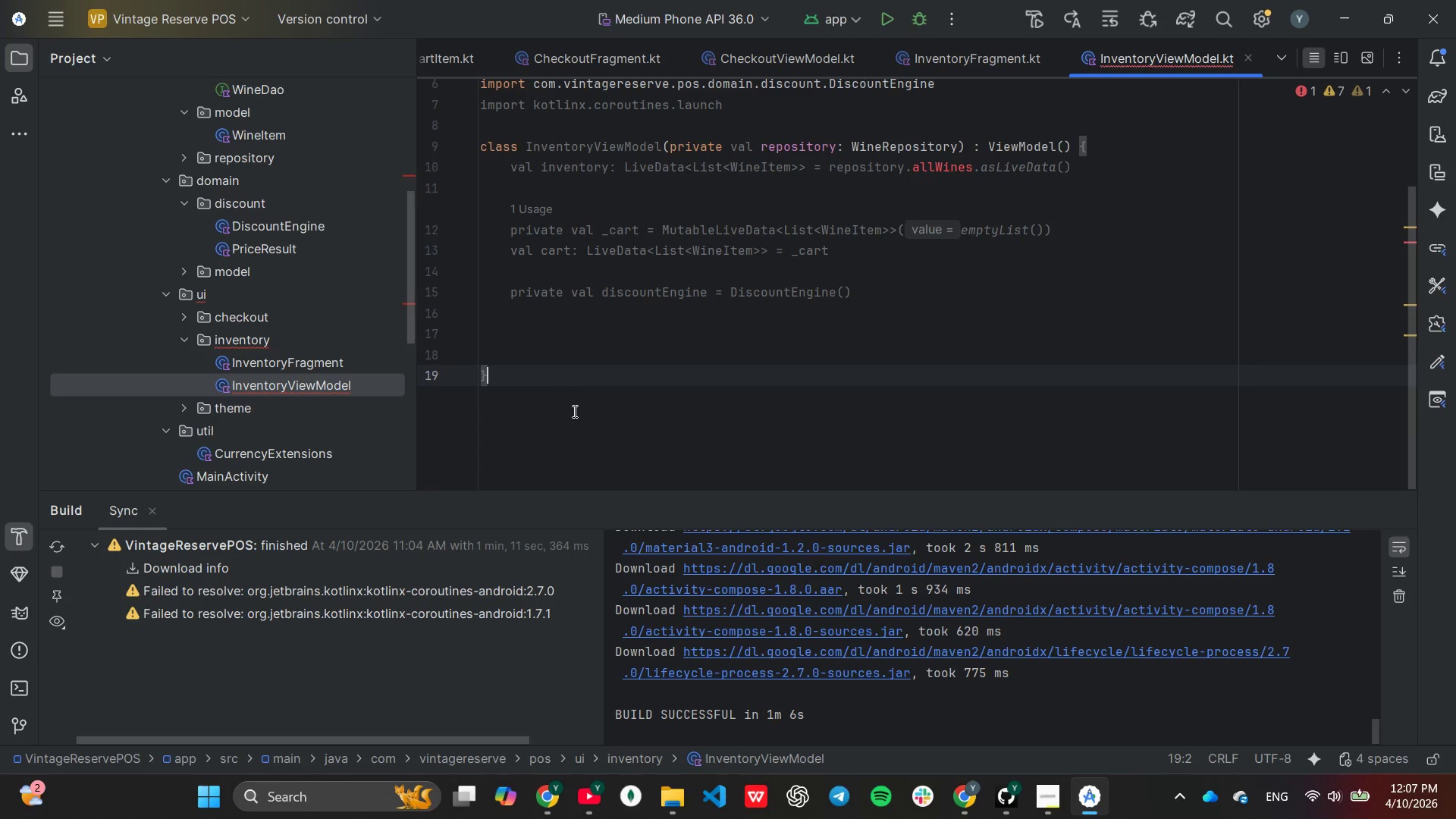 
scroll: coordinate [574, 411], scroll_direction: up, amount: 1.0
 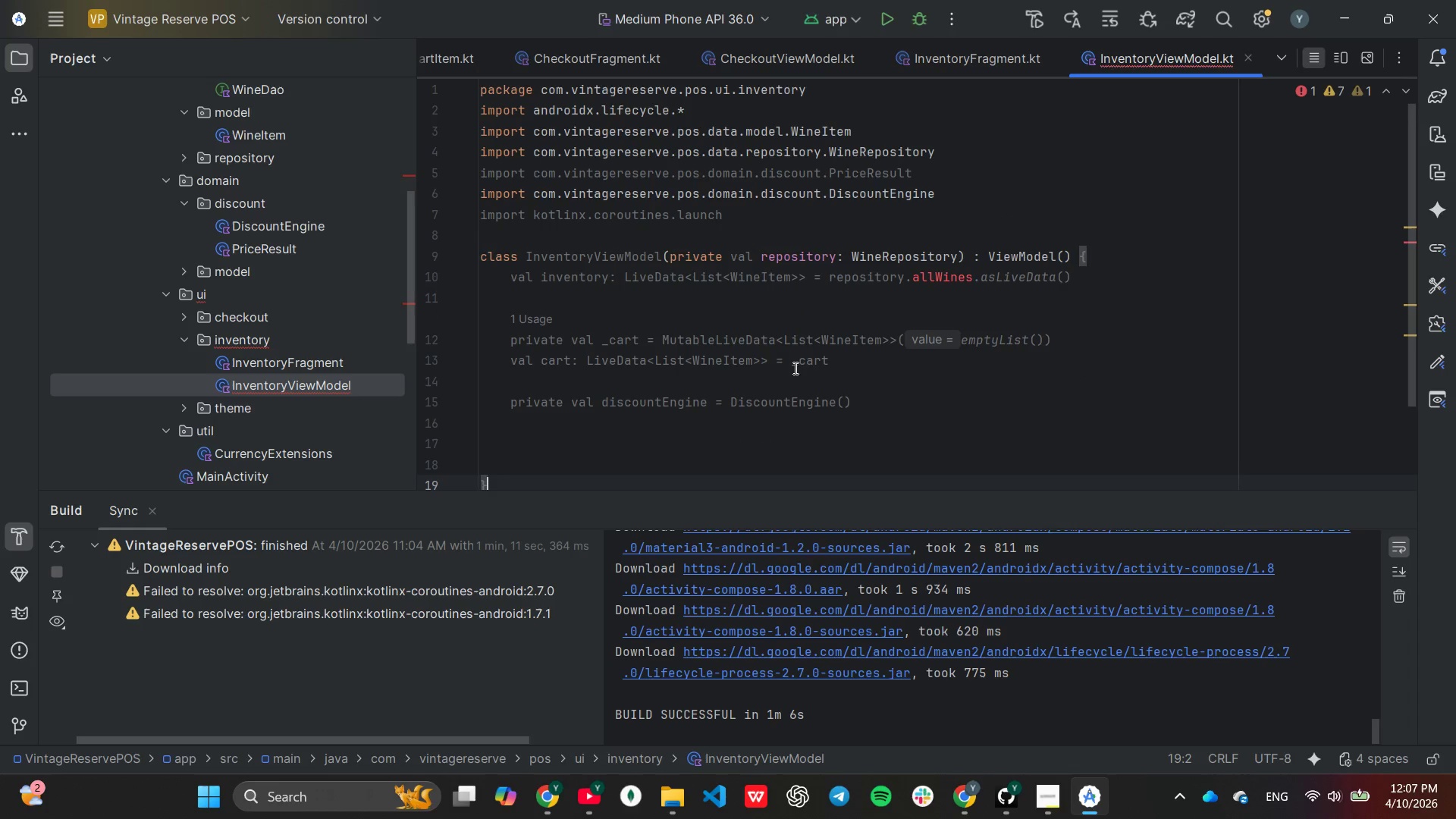 
left_click([857, 357])
 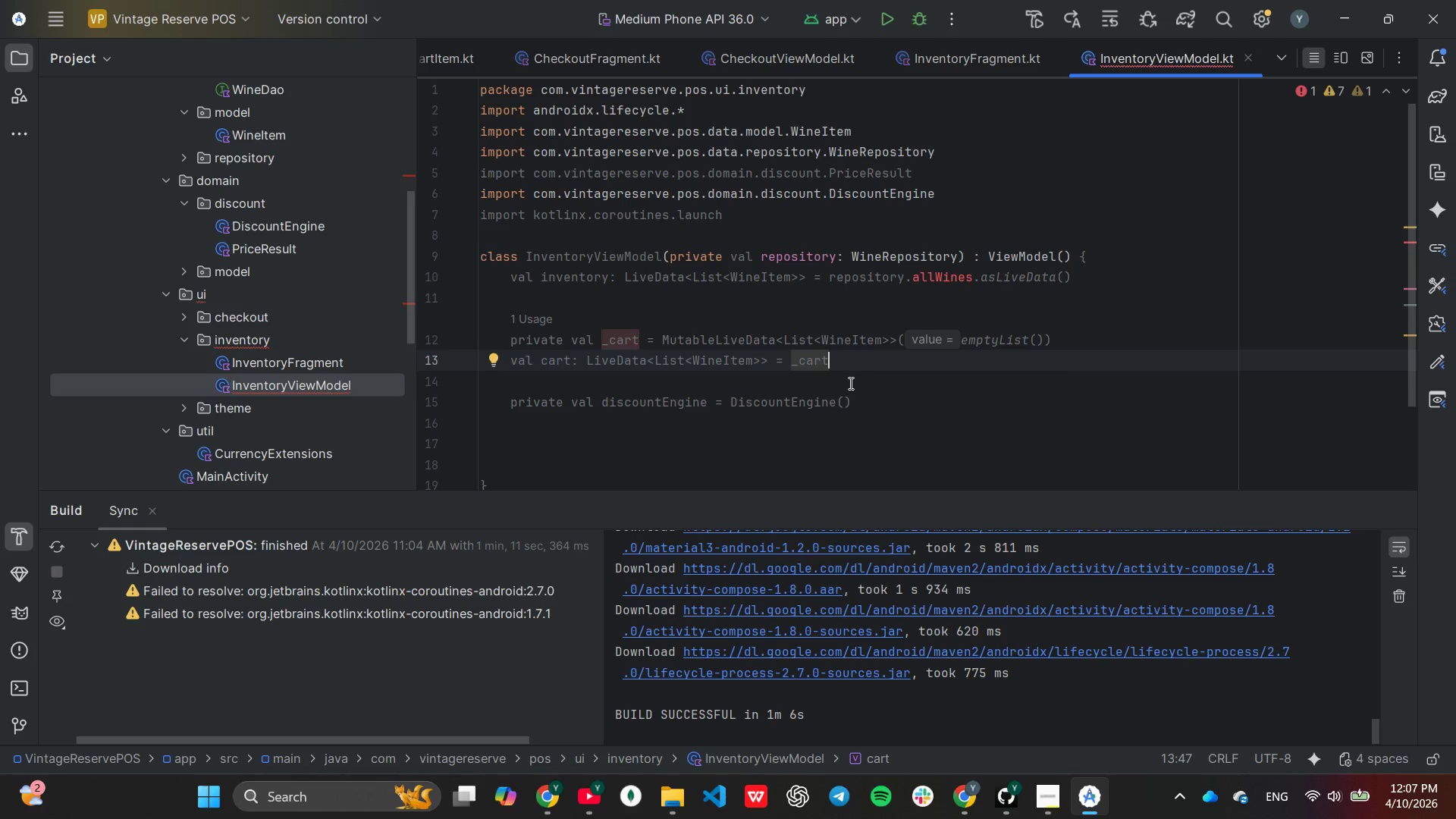 
wait(5.06)
 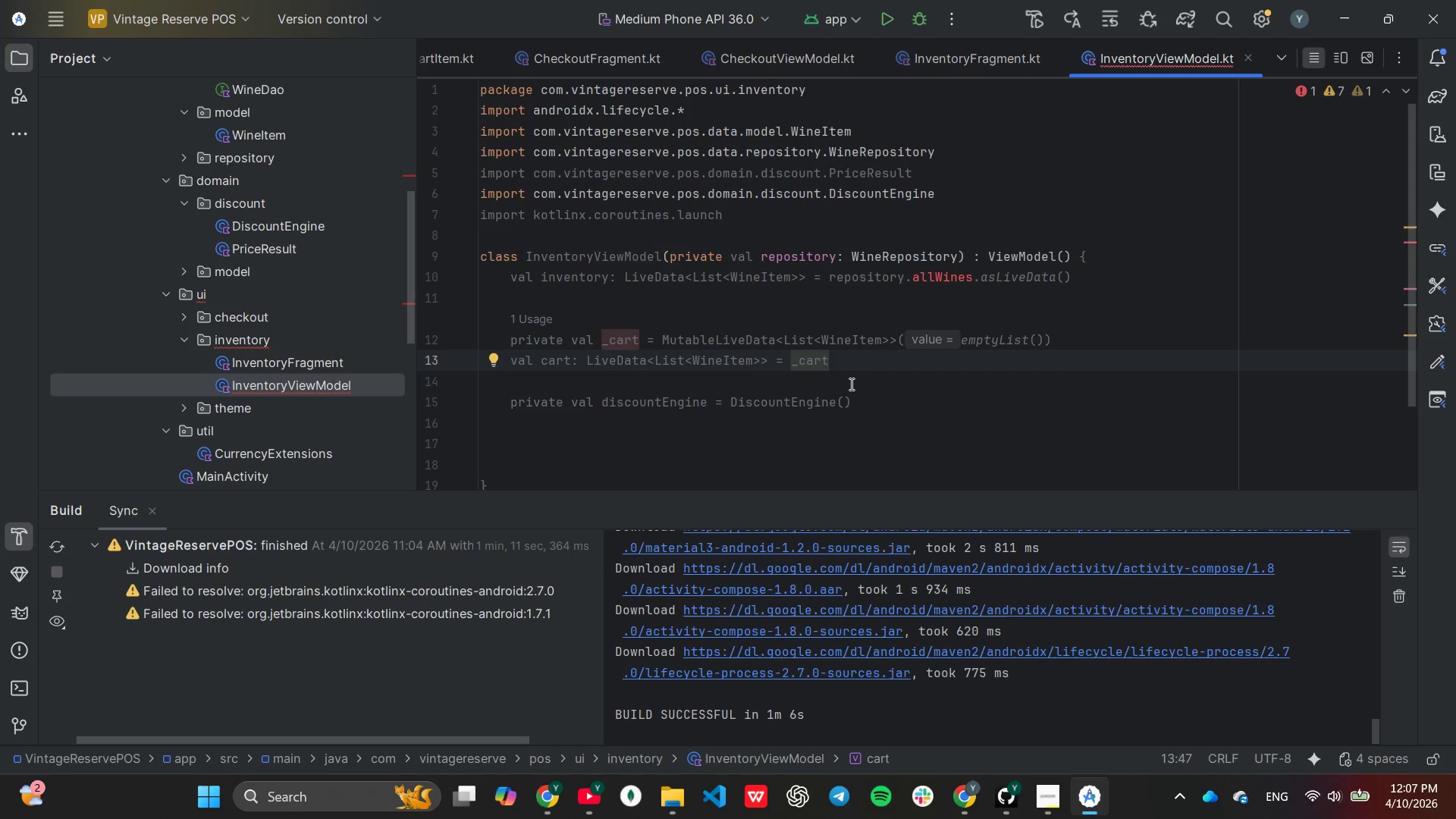 
left_click([860, 411])
 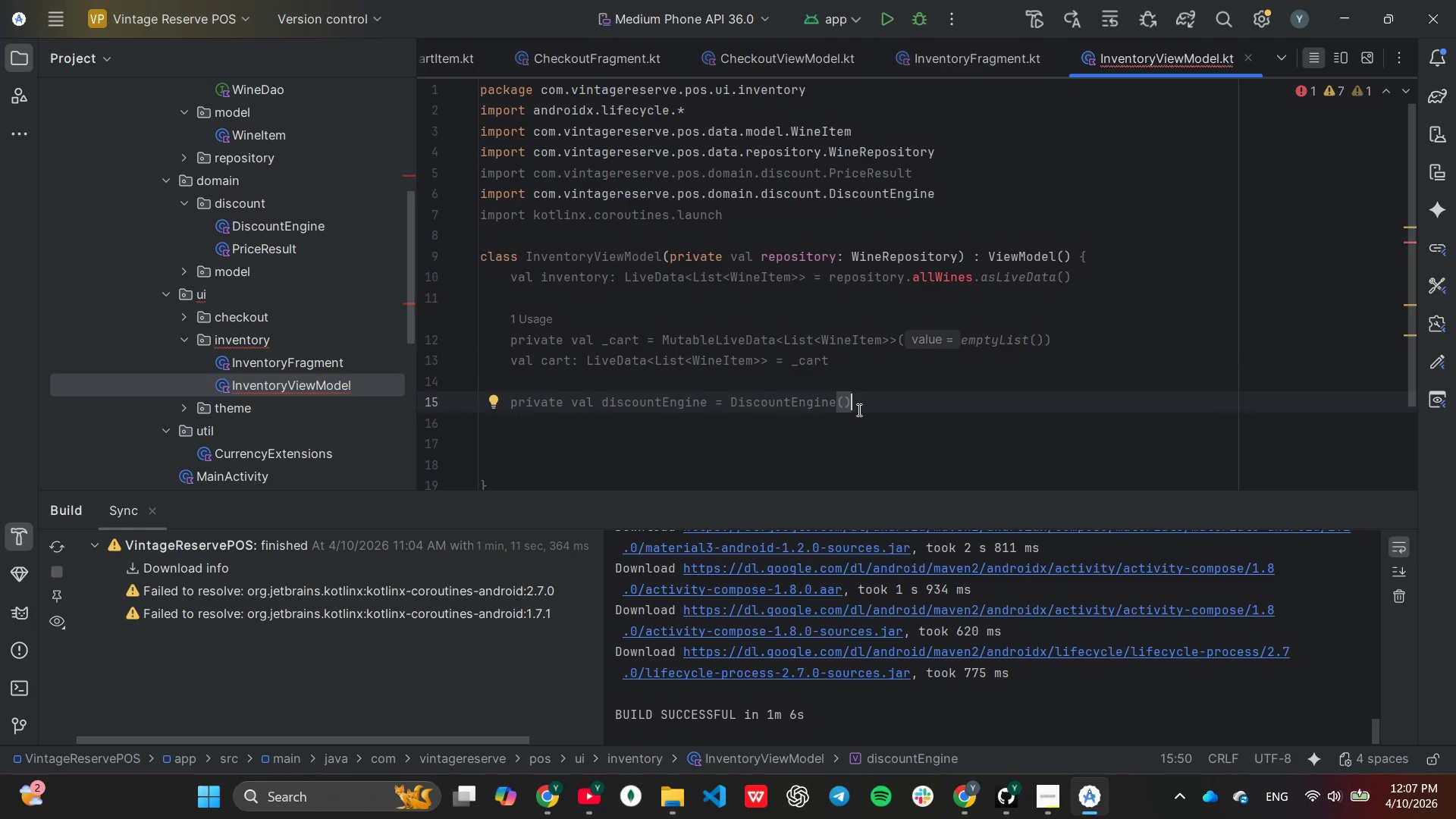 
key(Enter)
 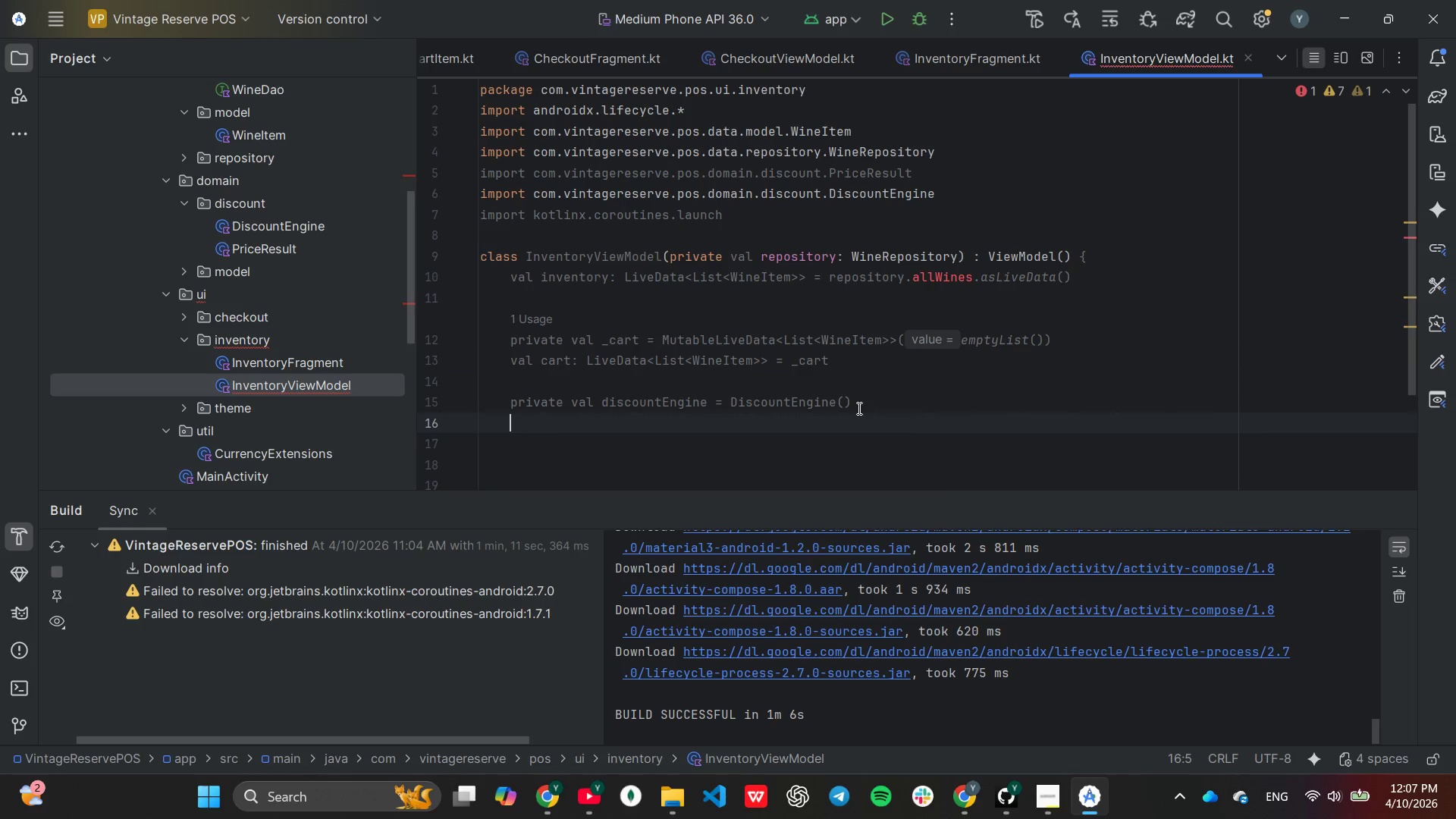 
type(fun )
key(Tab)
 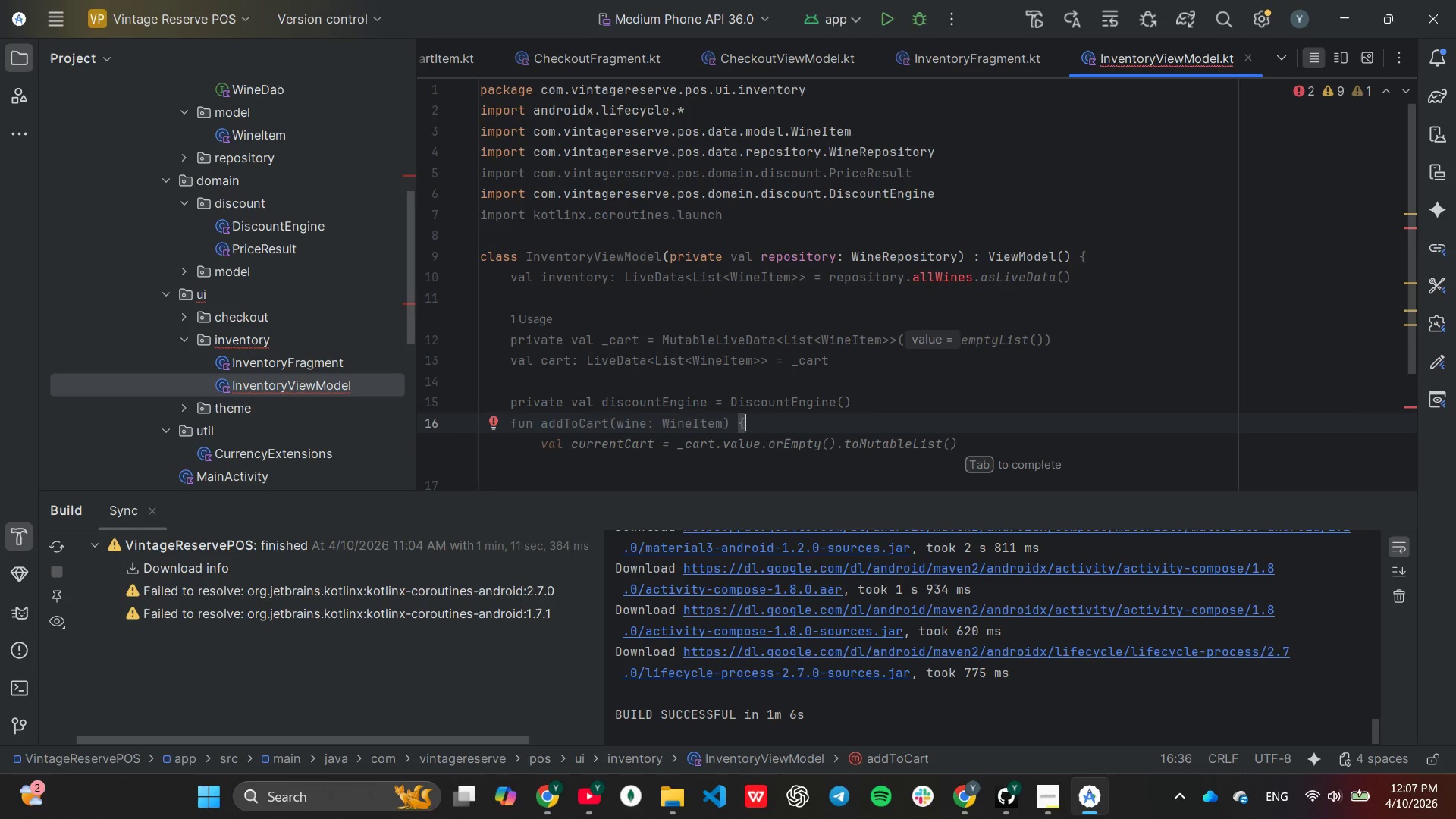 
hold_key(key=ShiftLeft, duration=0.41)
 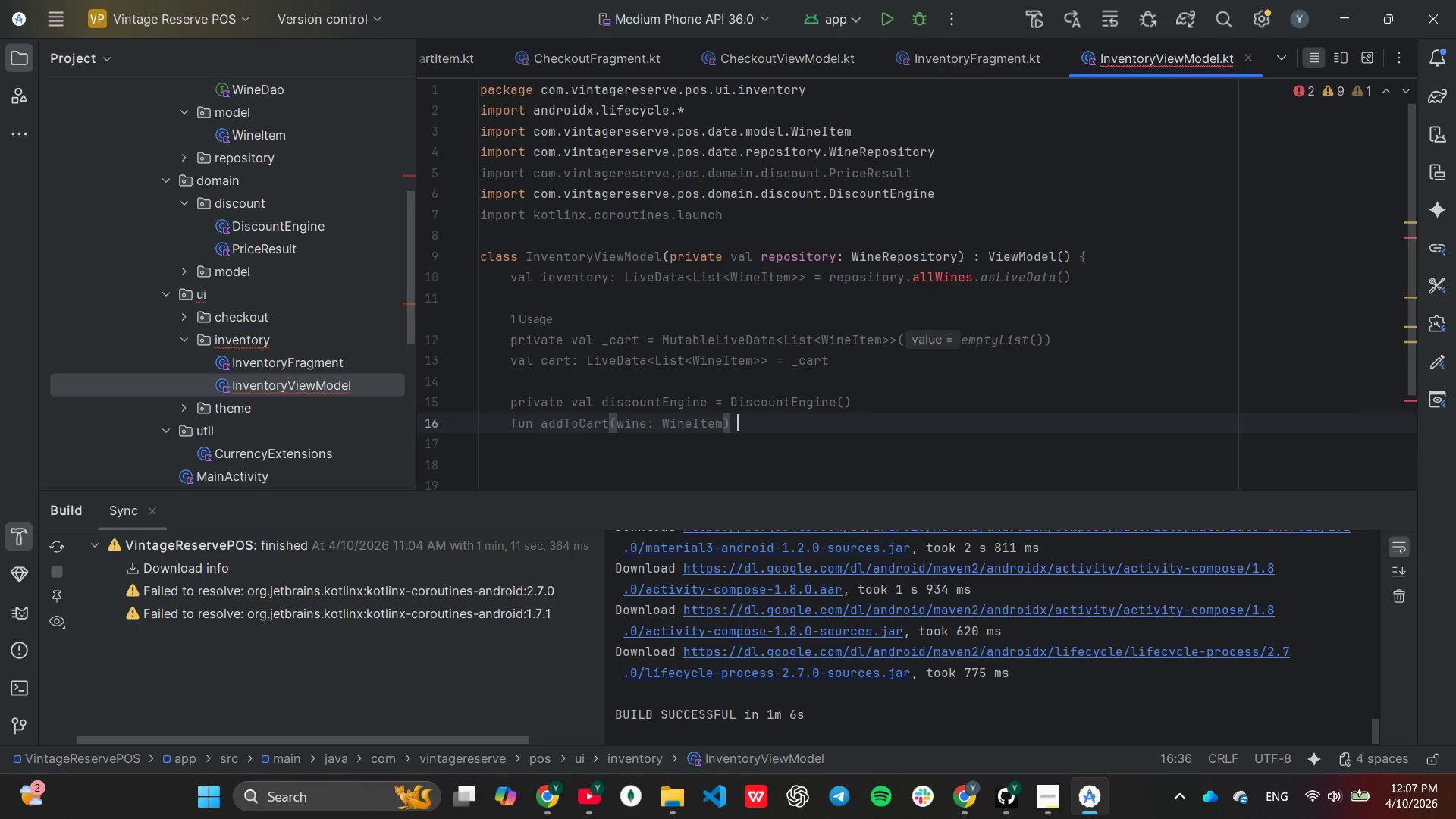 
key(Backspace)
 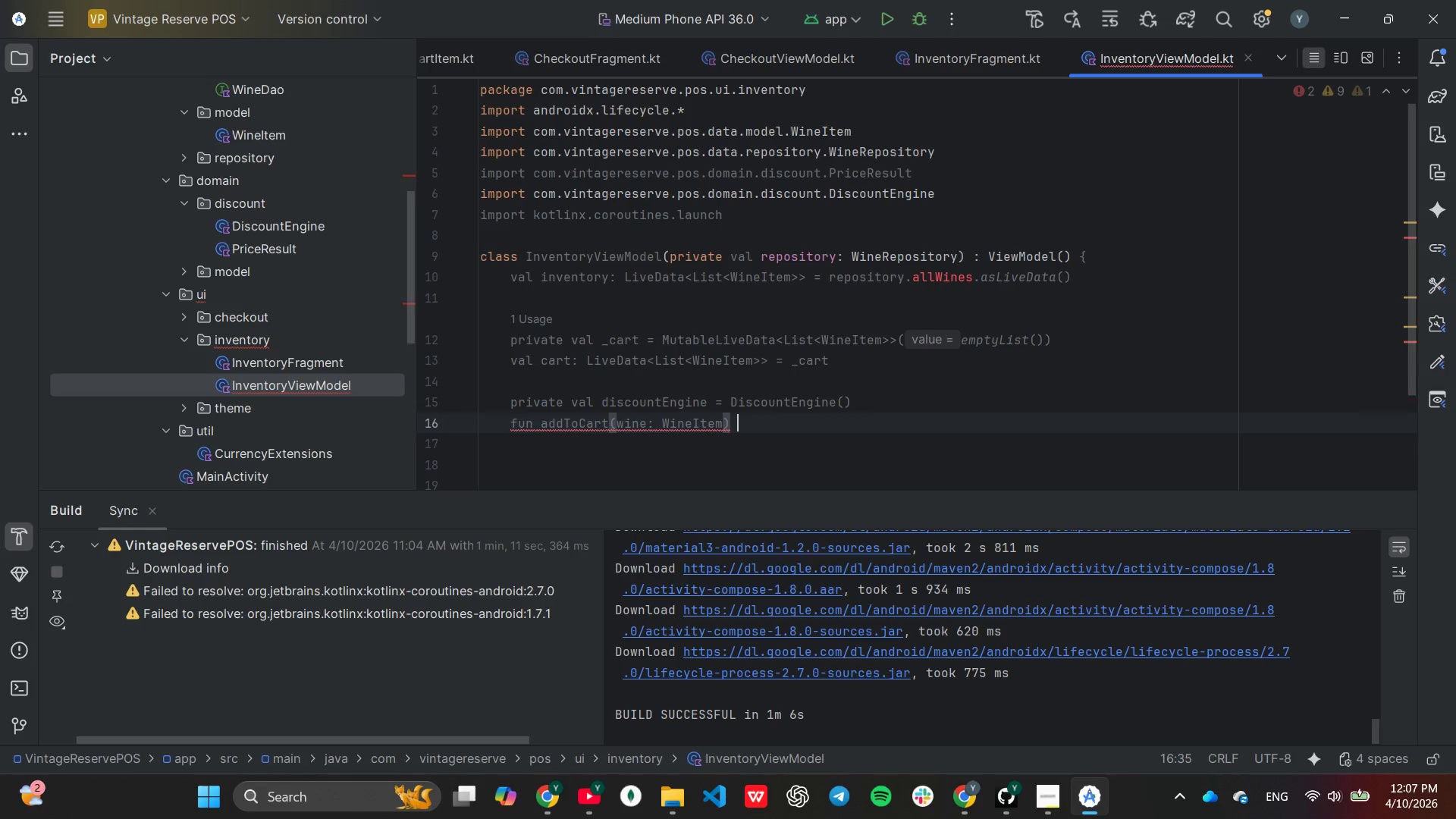 
key(Shift+ShiftLeft)
 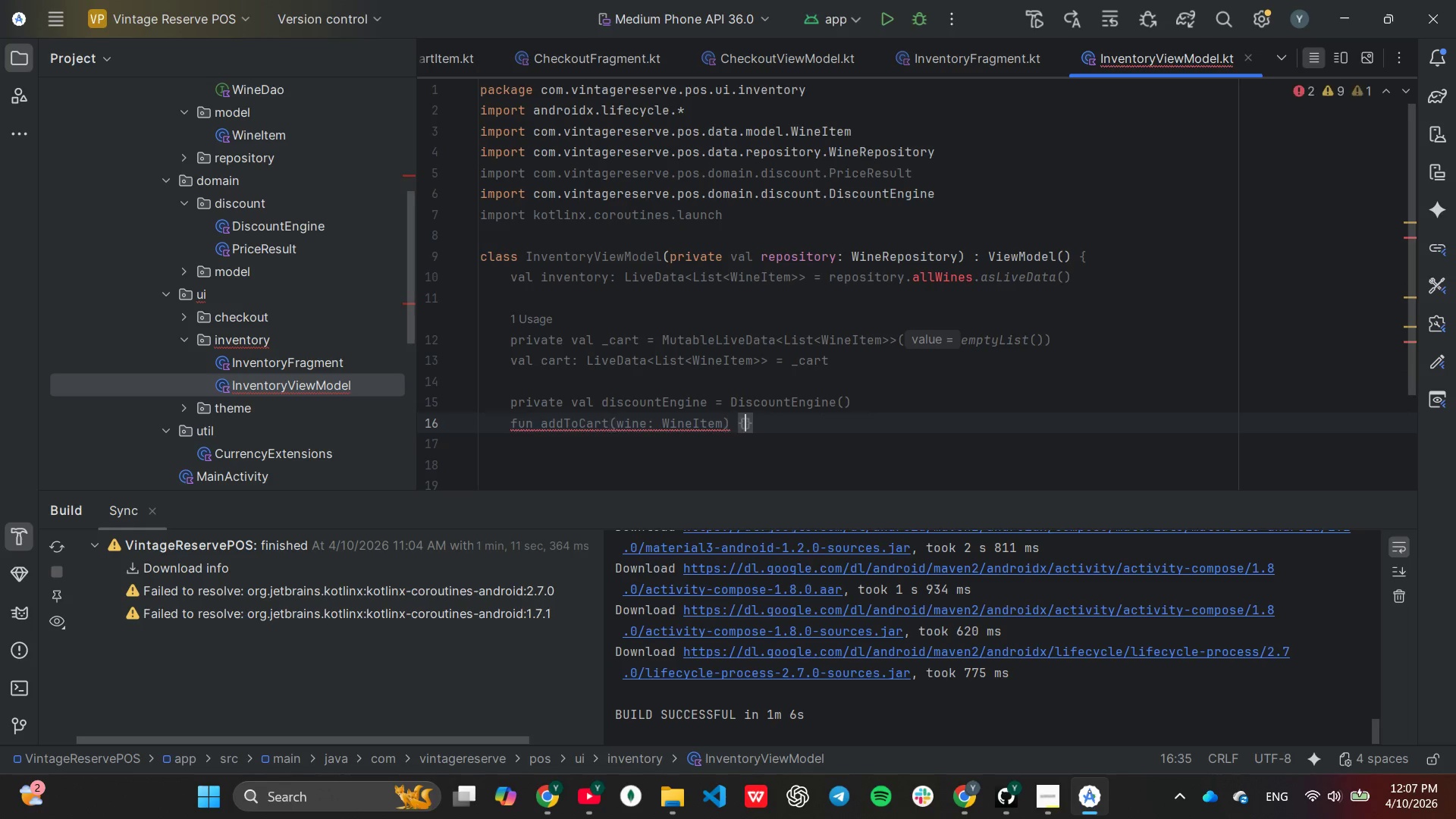 
key(Shift+BracketLeft)
 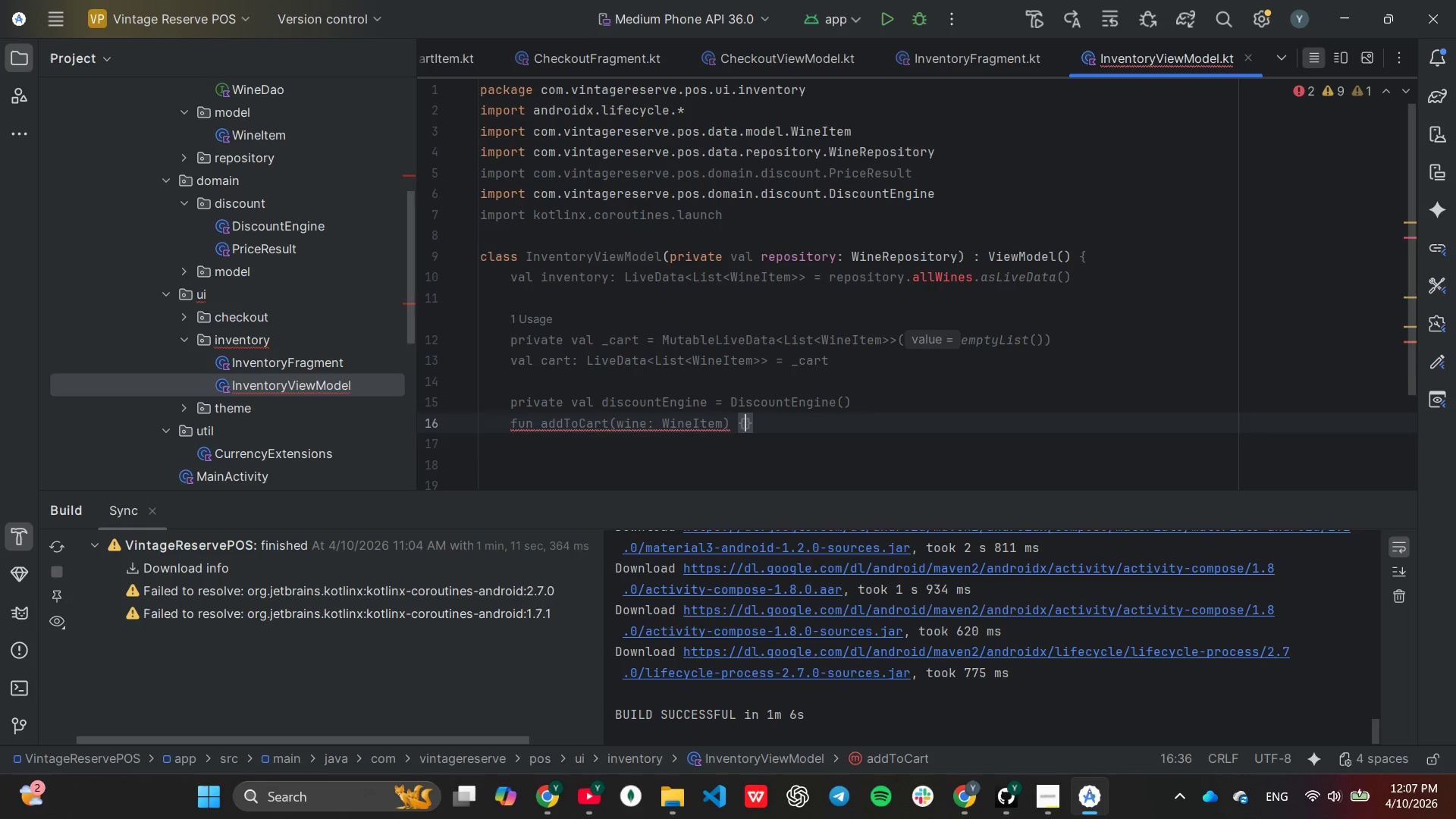 
key(Enter)
 